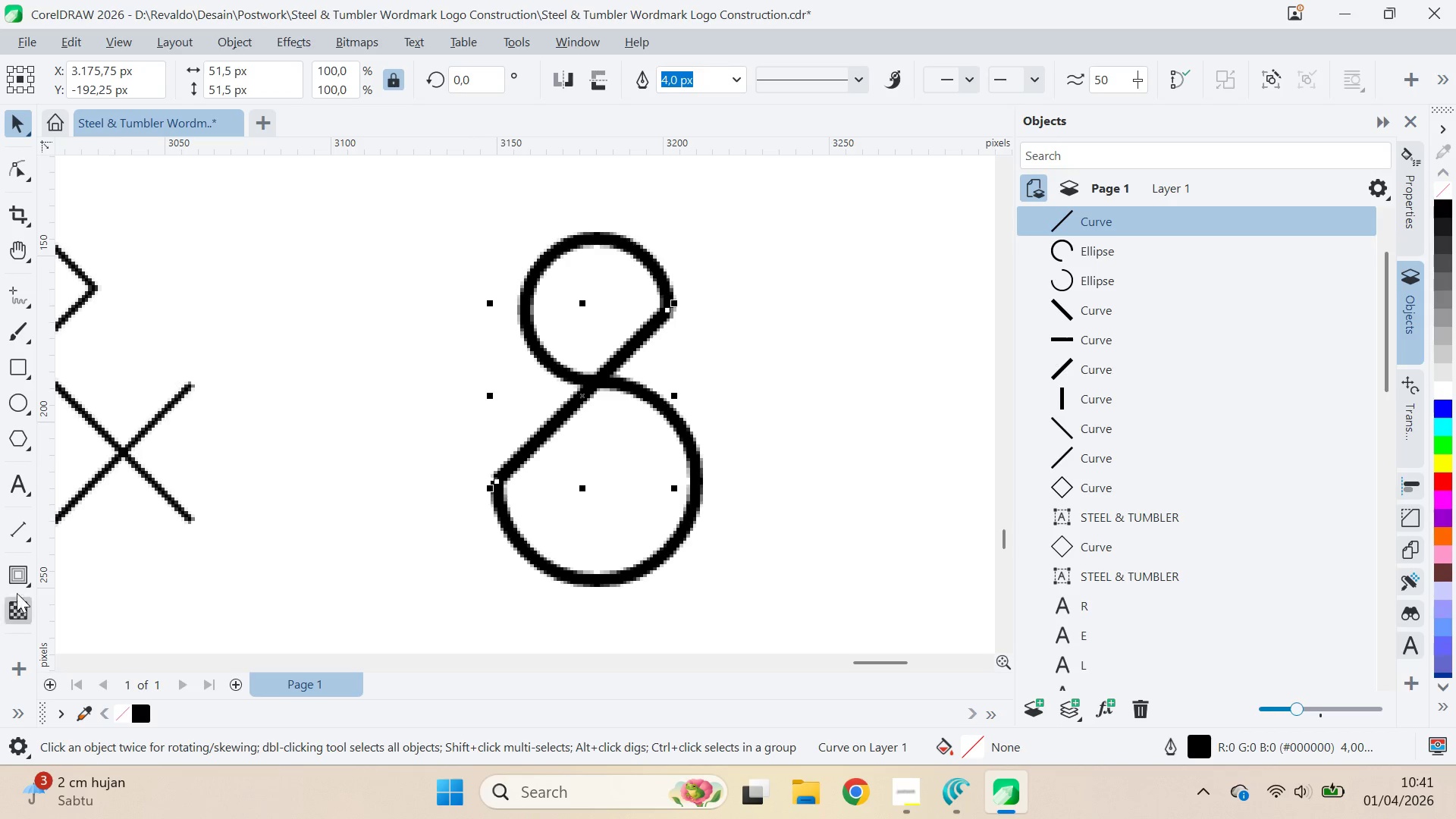 
left_click([16, 576])
 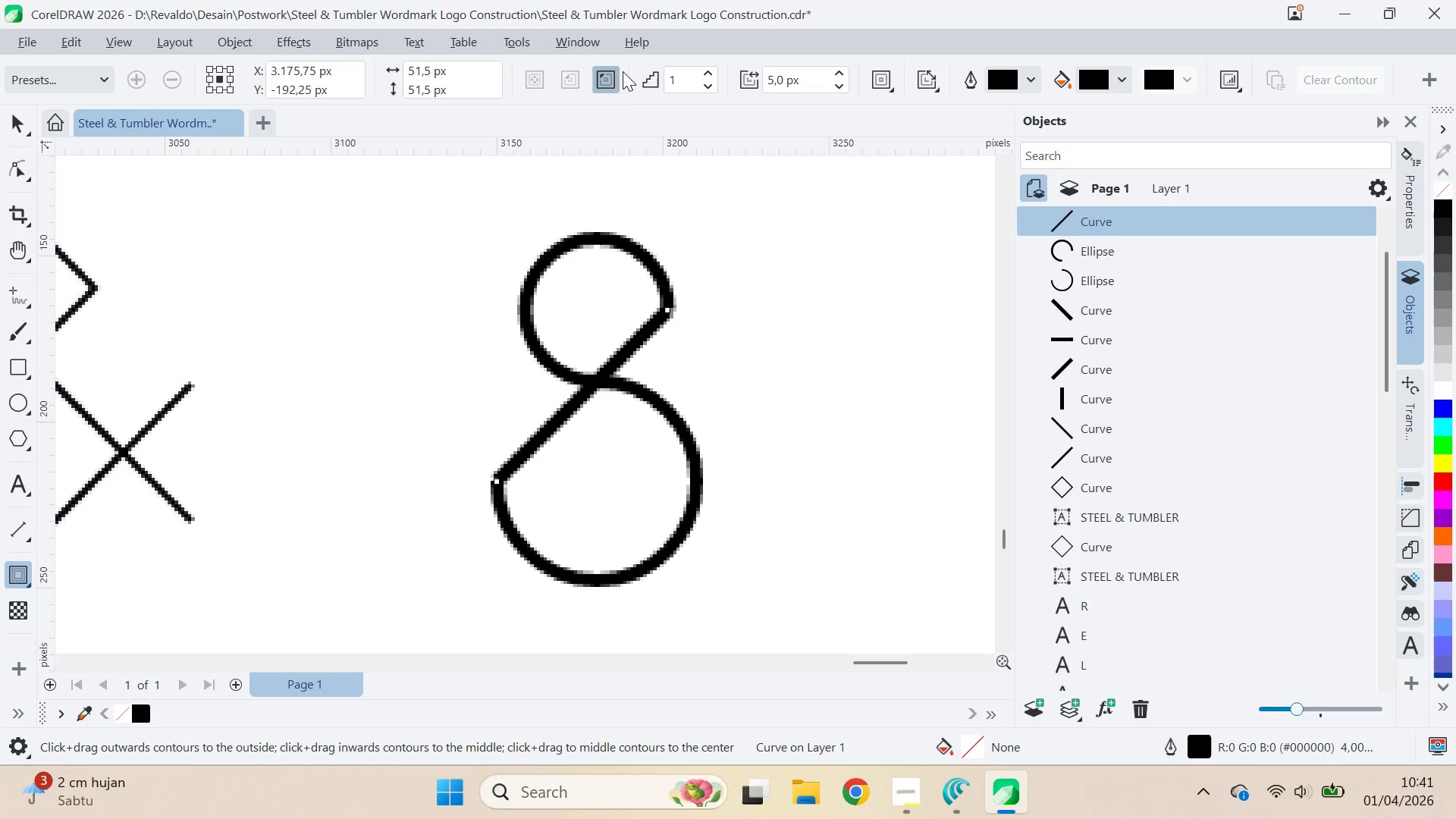 
left_click([613, 83])
 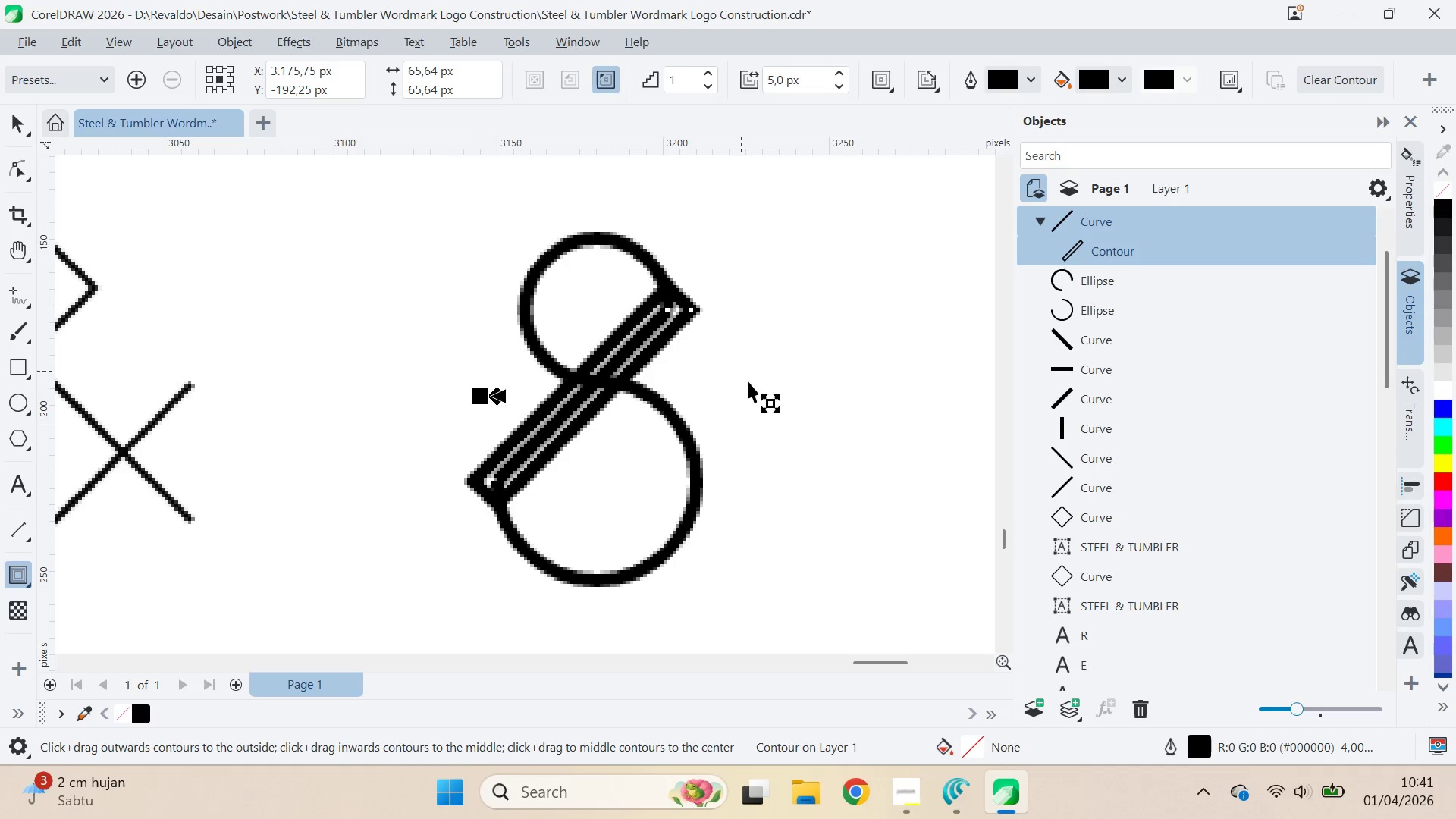 
left_click([748, 381])
 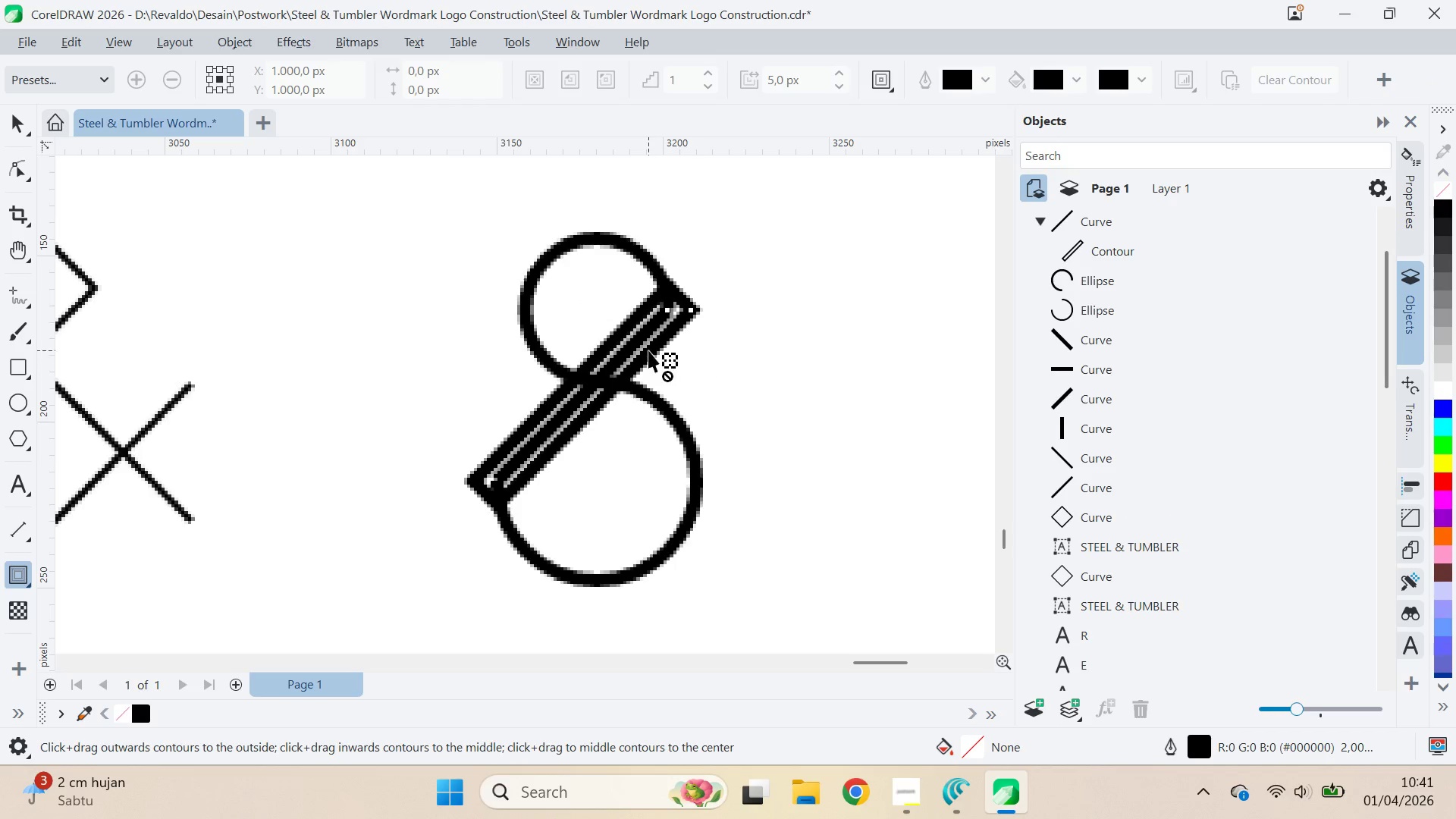 
key(V)
 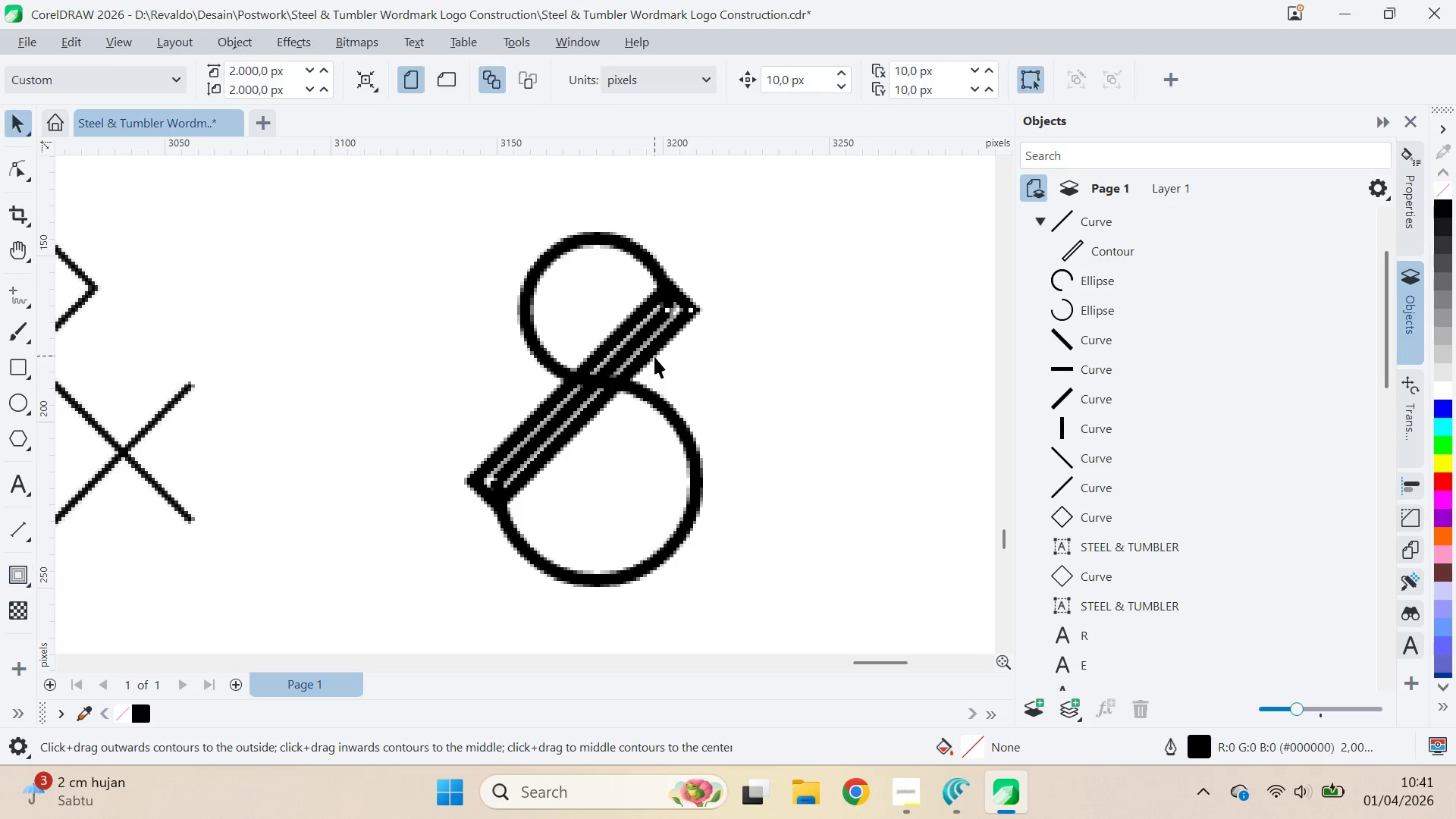 
left_click([654, 356])
 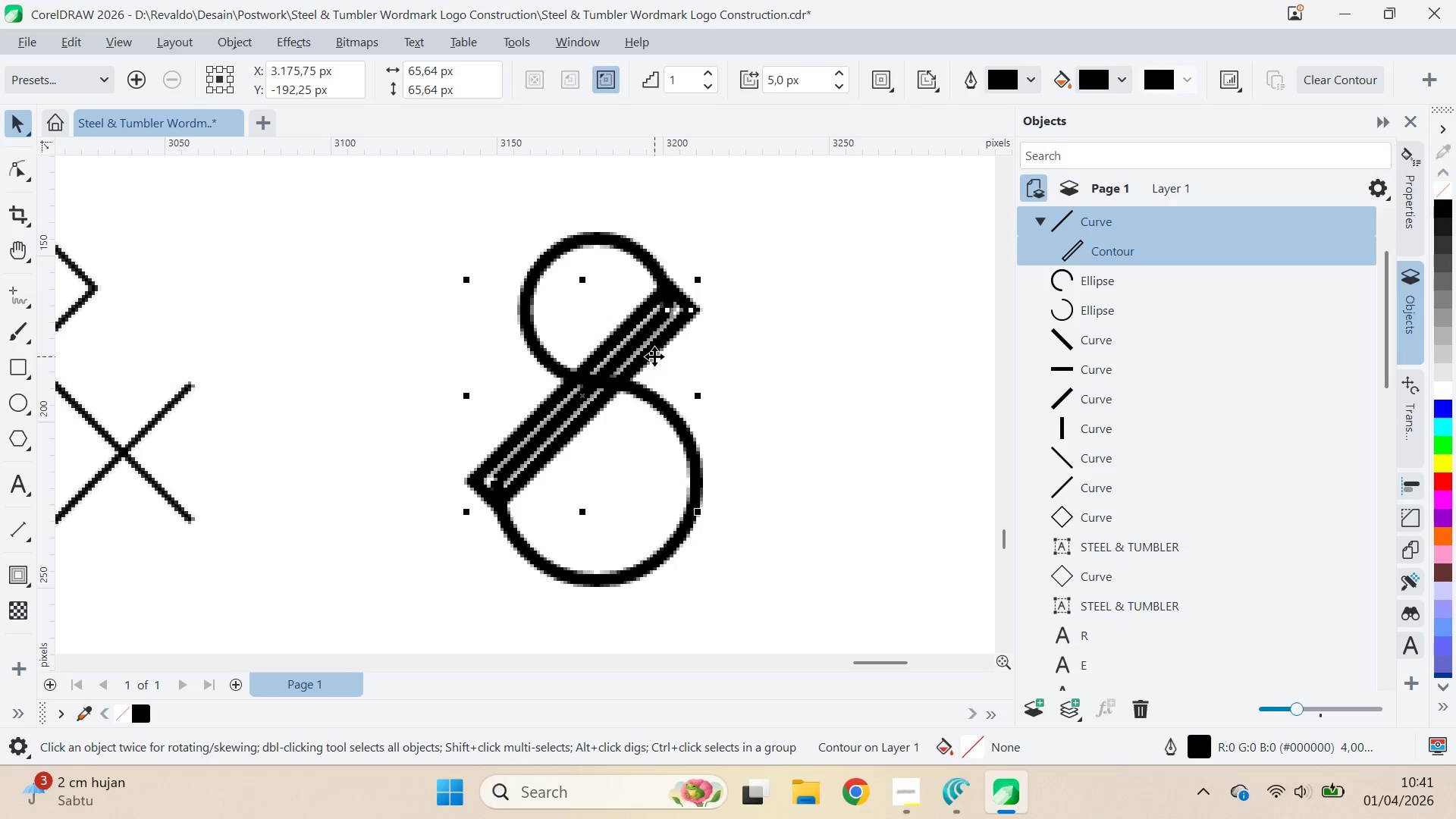 
key(Control+K)
 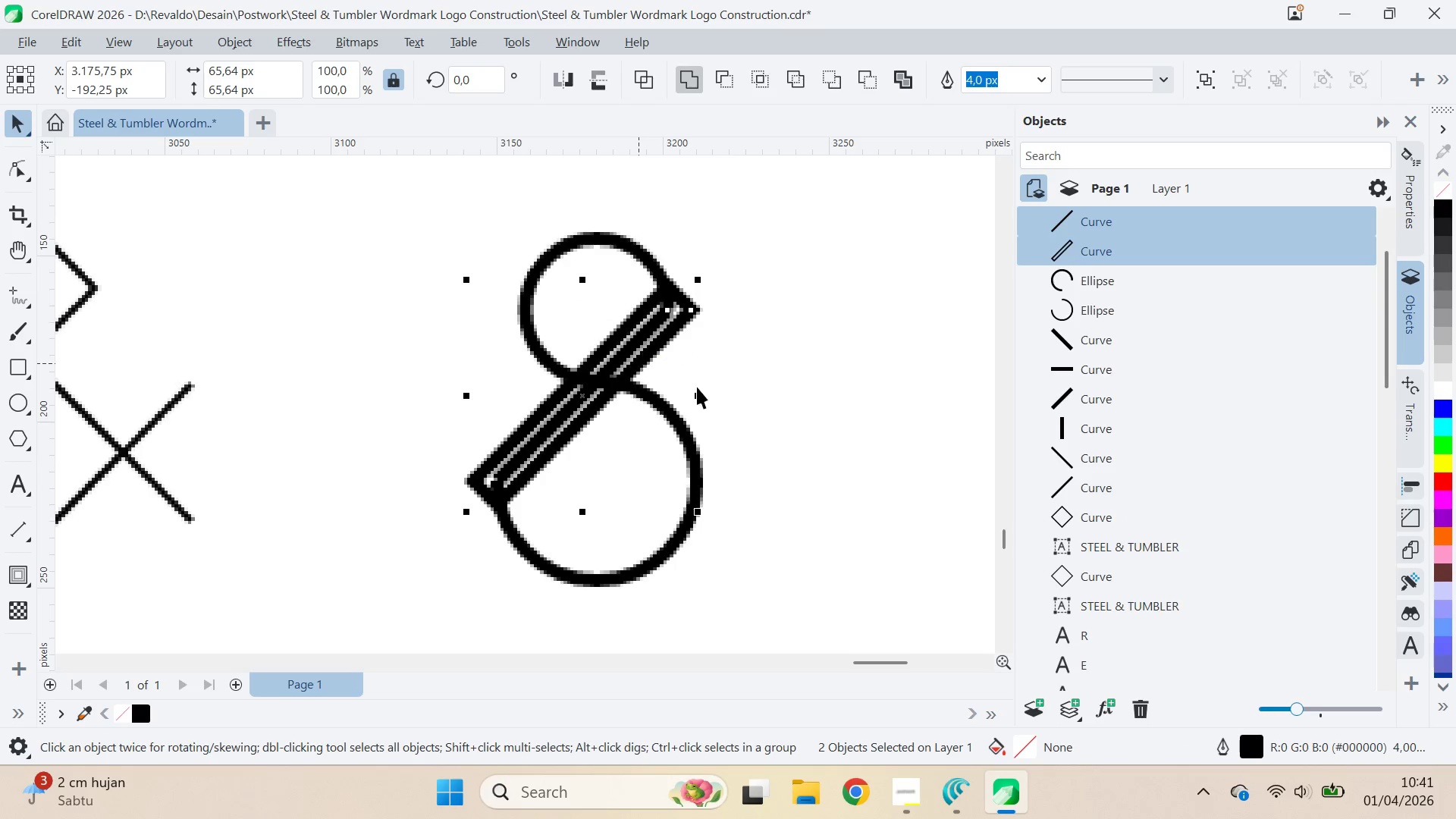 
left_click([740, 366])
 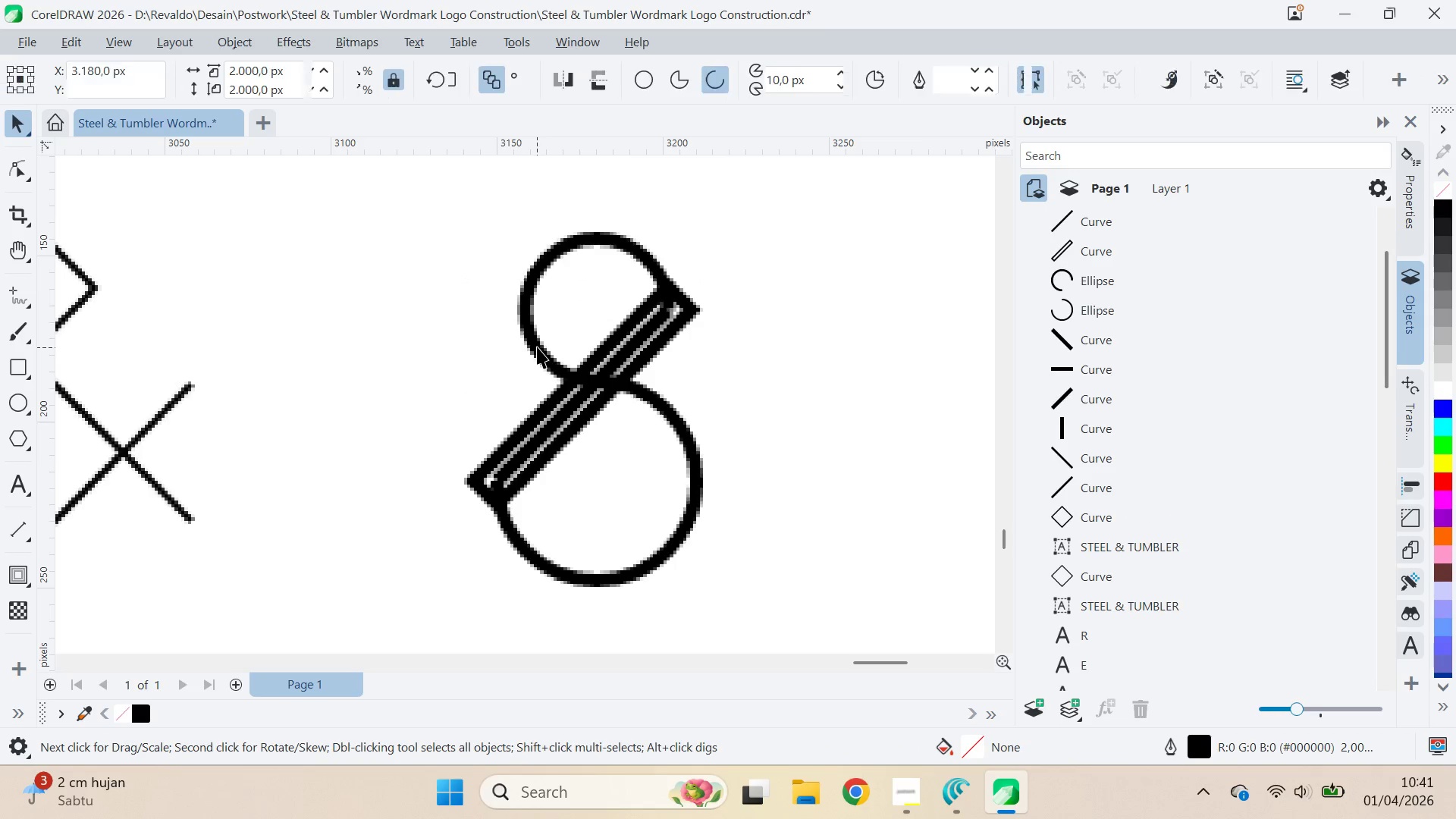 
key(A)
 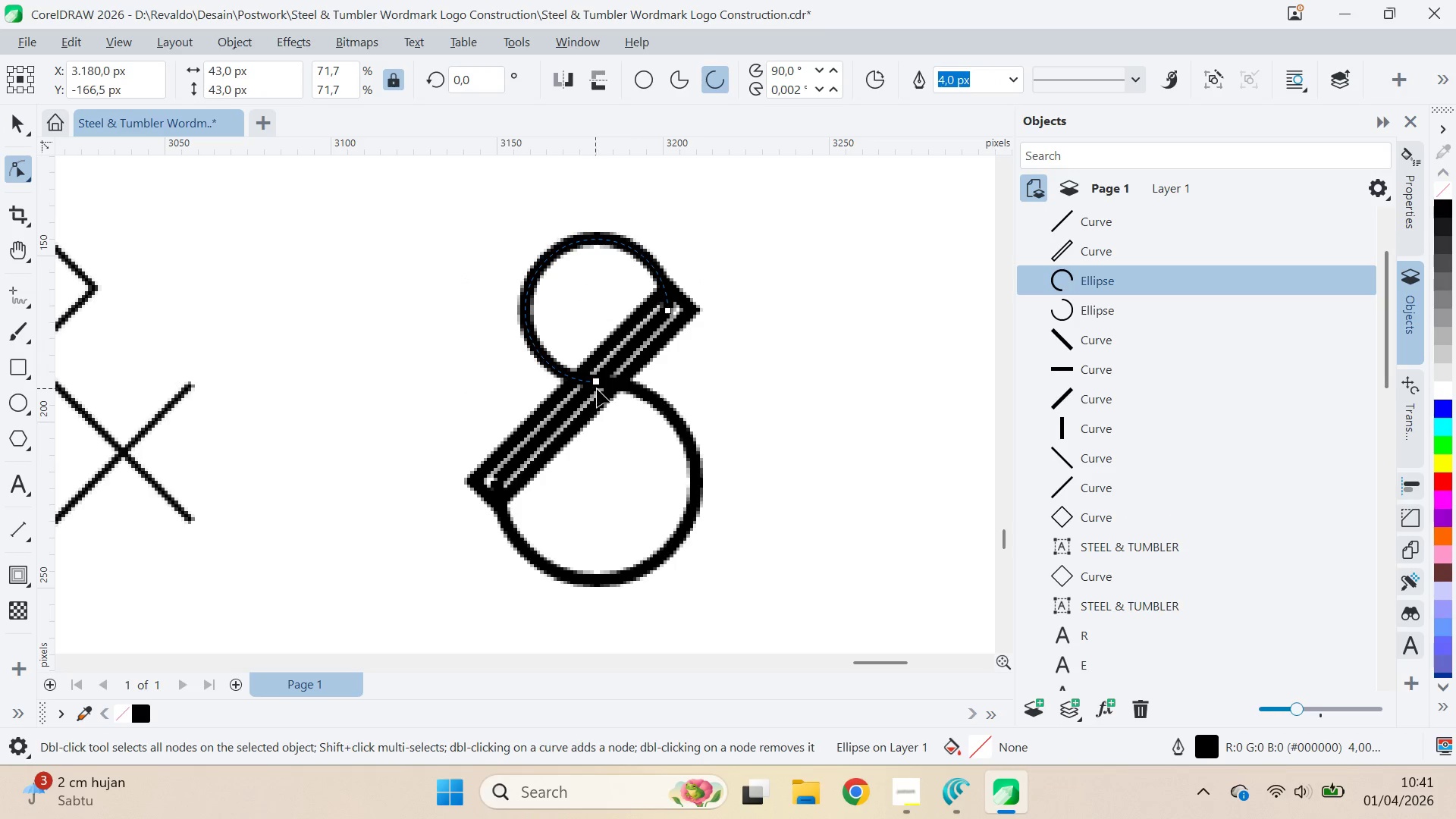 
left_click_drag(start_coordinate=[598, 389], to_coordinate=[586, 389])
 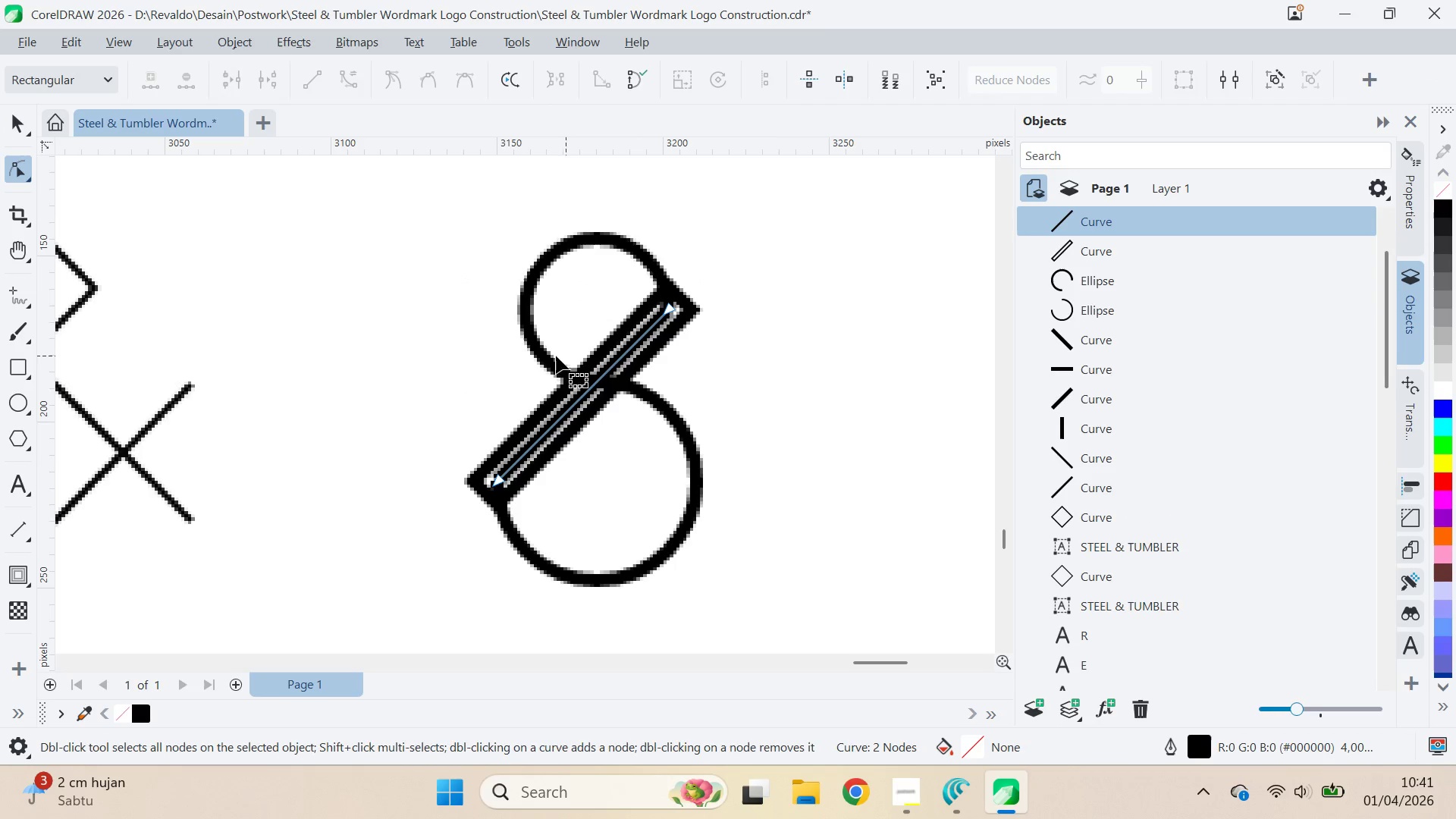 
left_click([548, 356])
 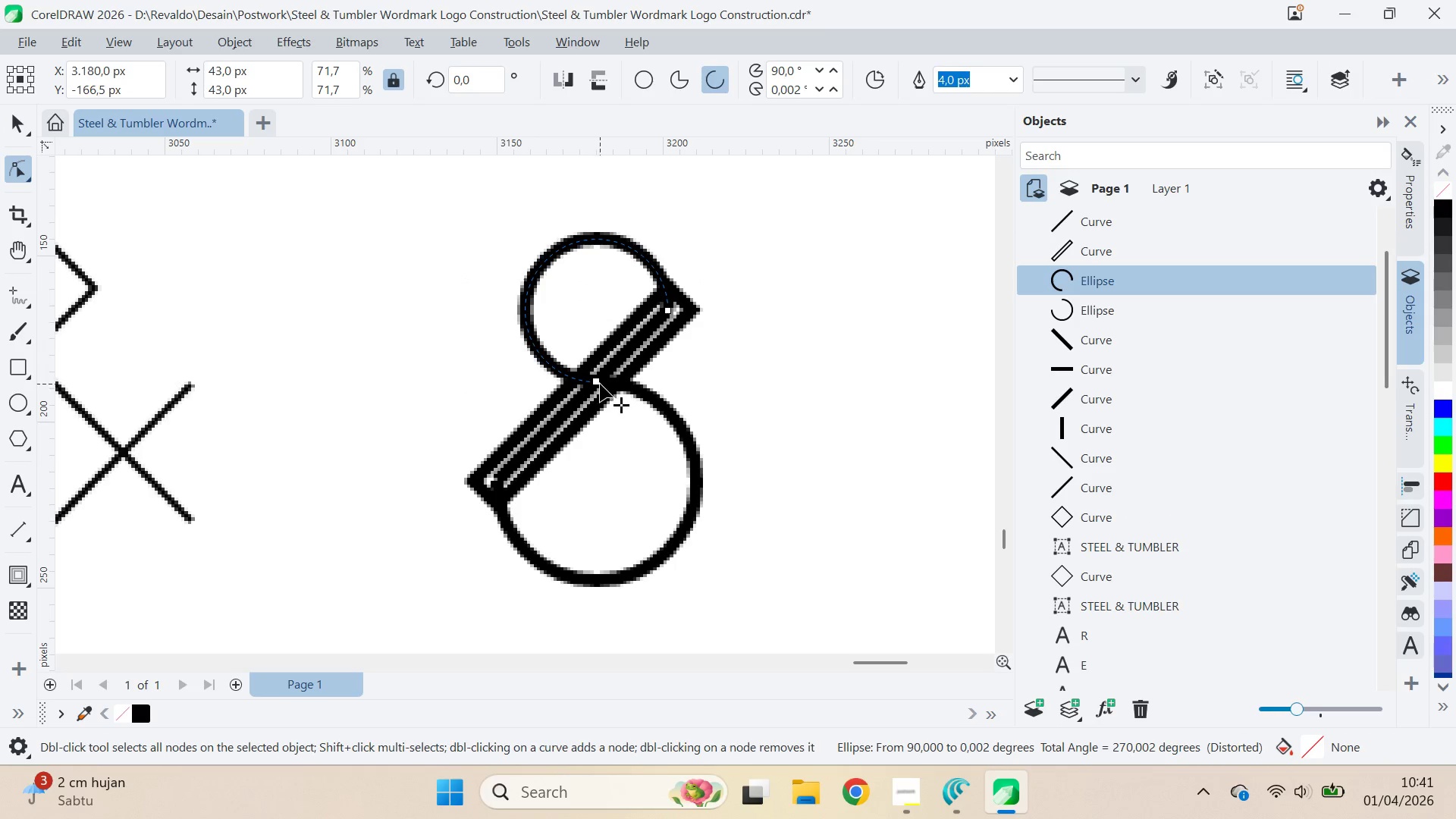 
left_click_drag(start_coordinate=[599, 384], to_coordinate=[576, 378])
 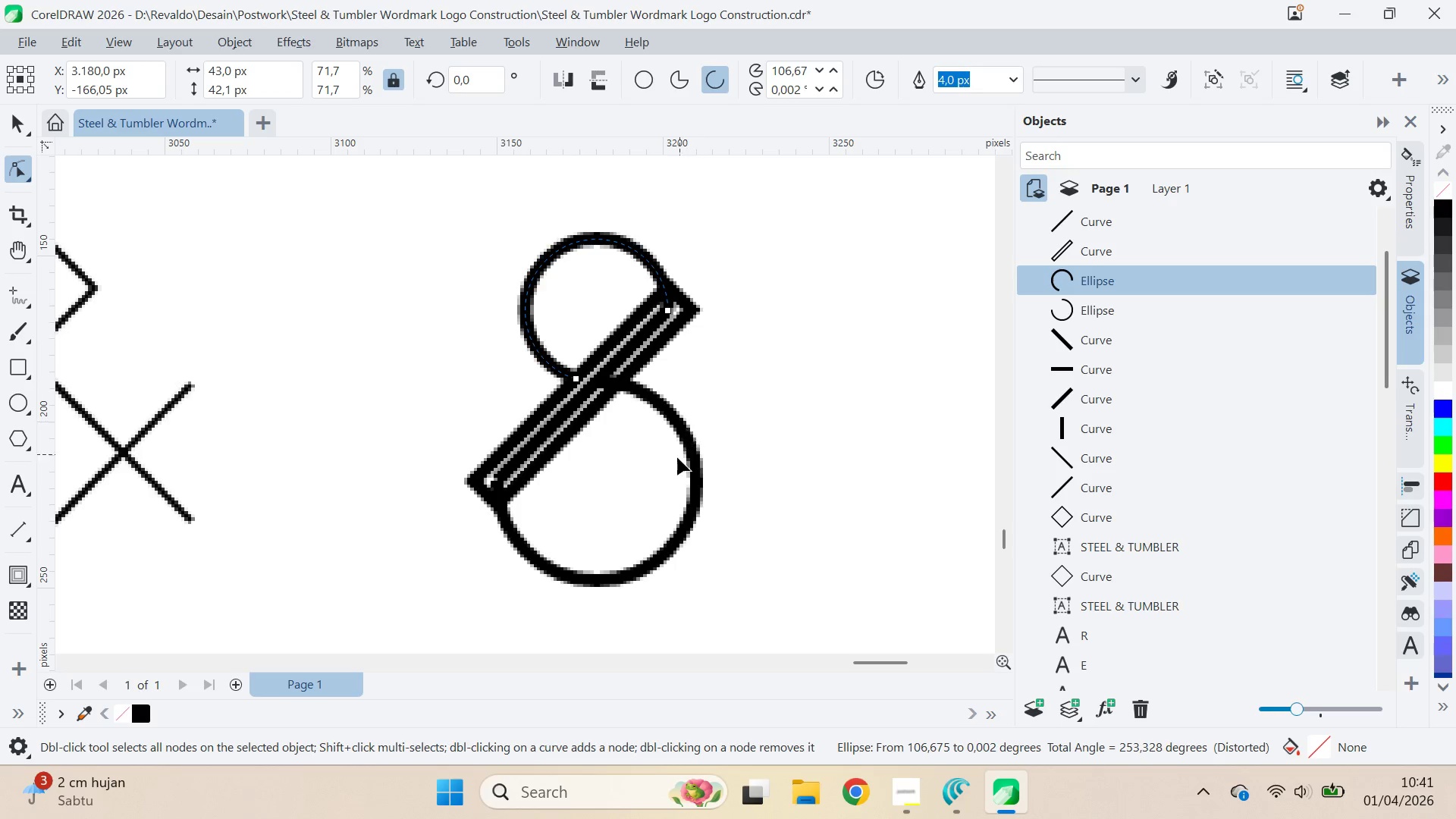 
left_click([684, 429])
 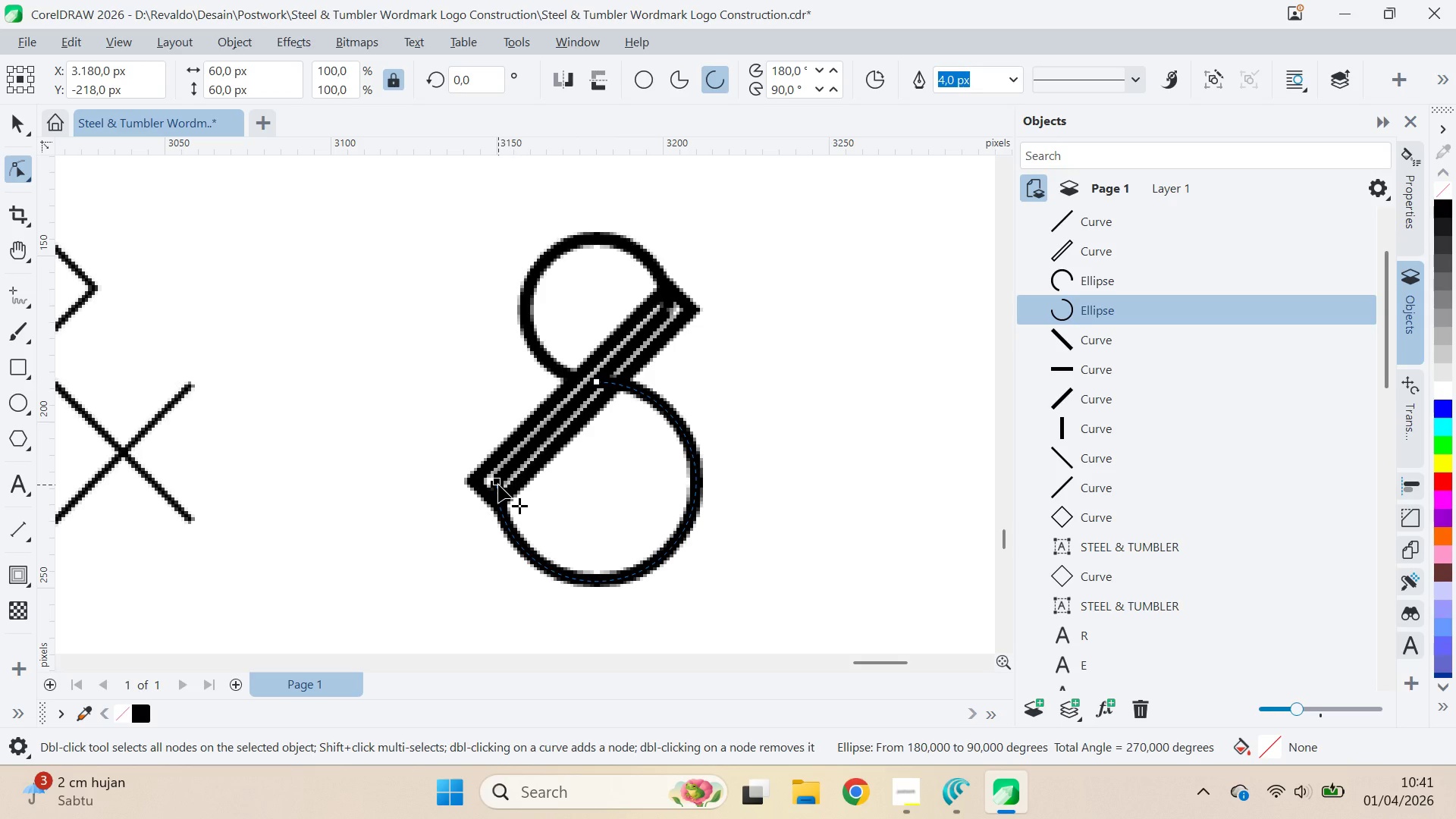 
left_click([498, 485])
 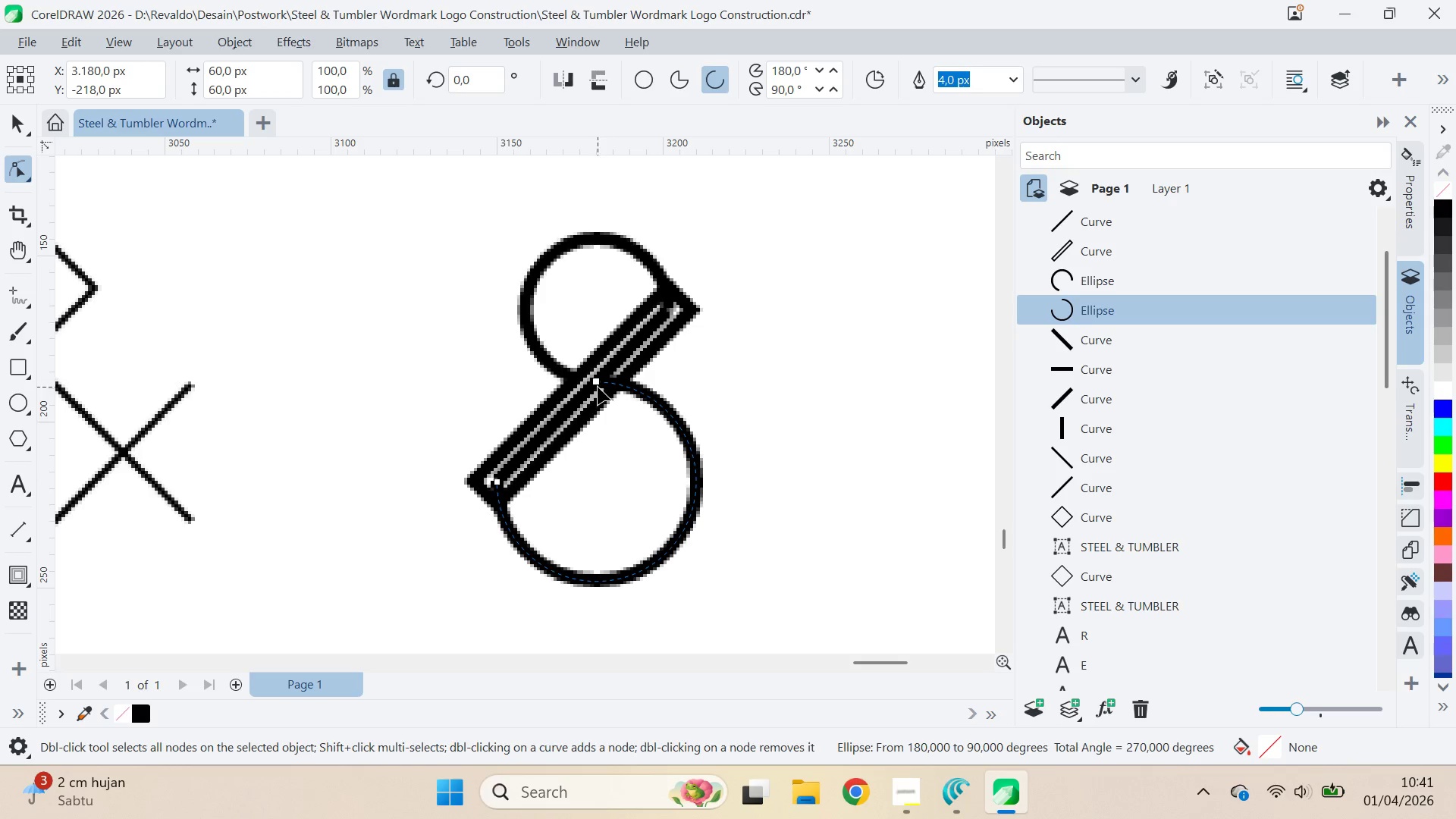 
left_click_drag(start_coordinate=[598, 385], to_coordinate=[616, 385])
 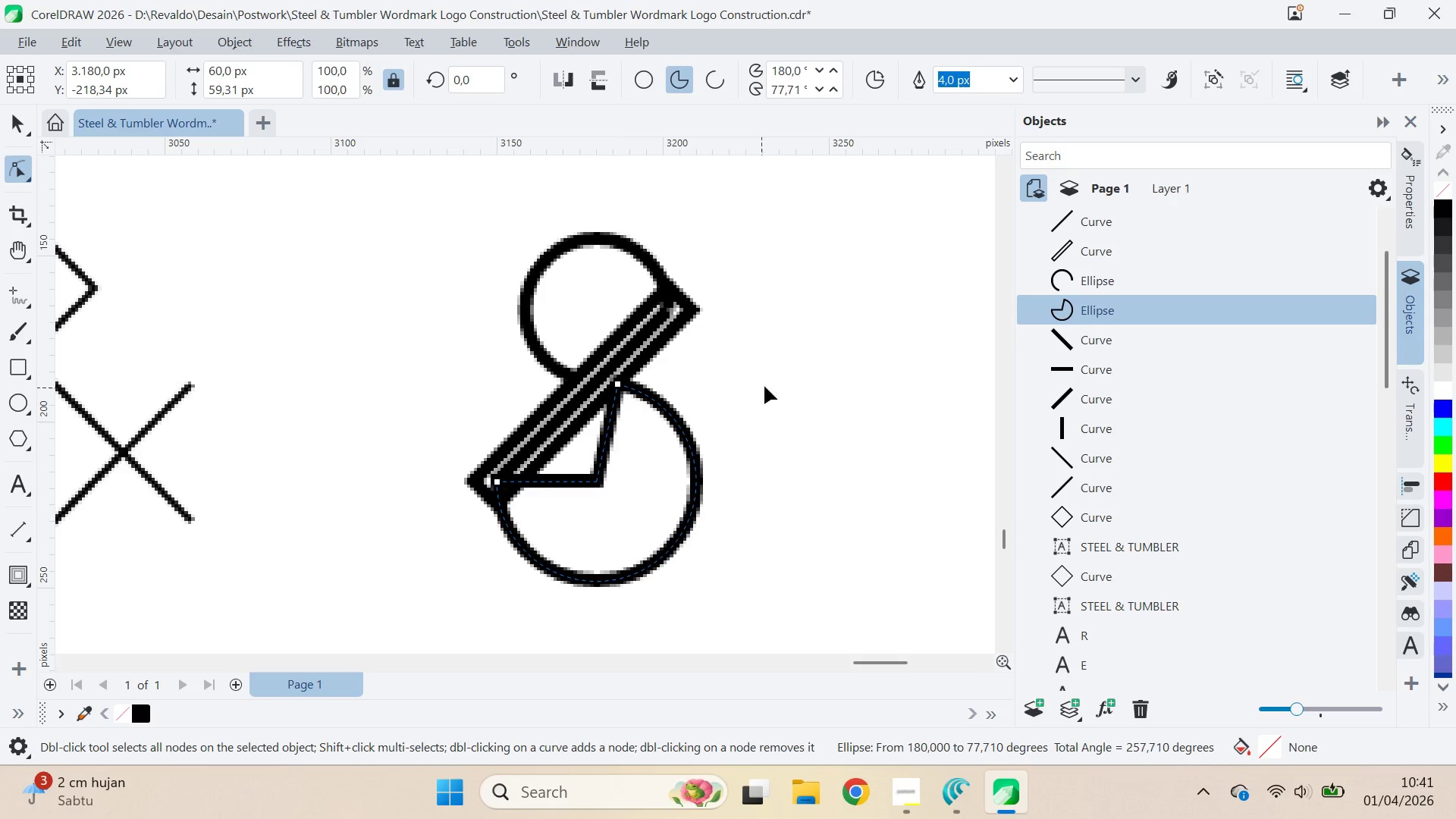 
key(V)
 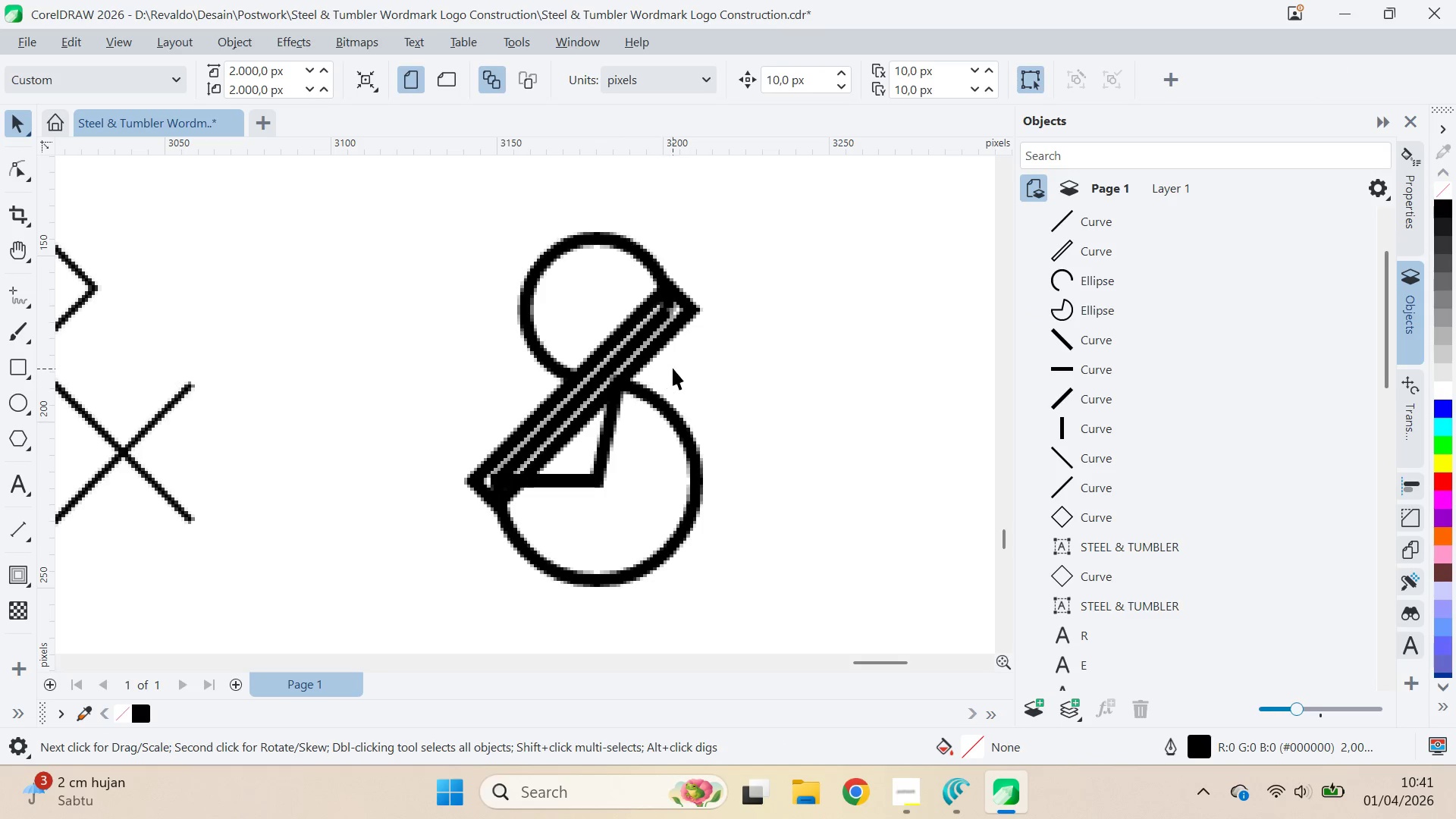 
left_click([654, 399])
 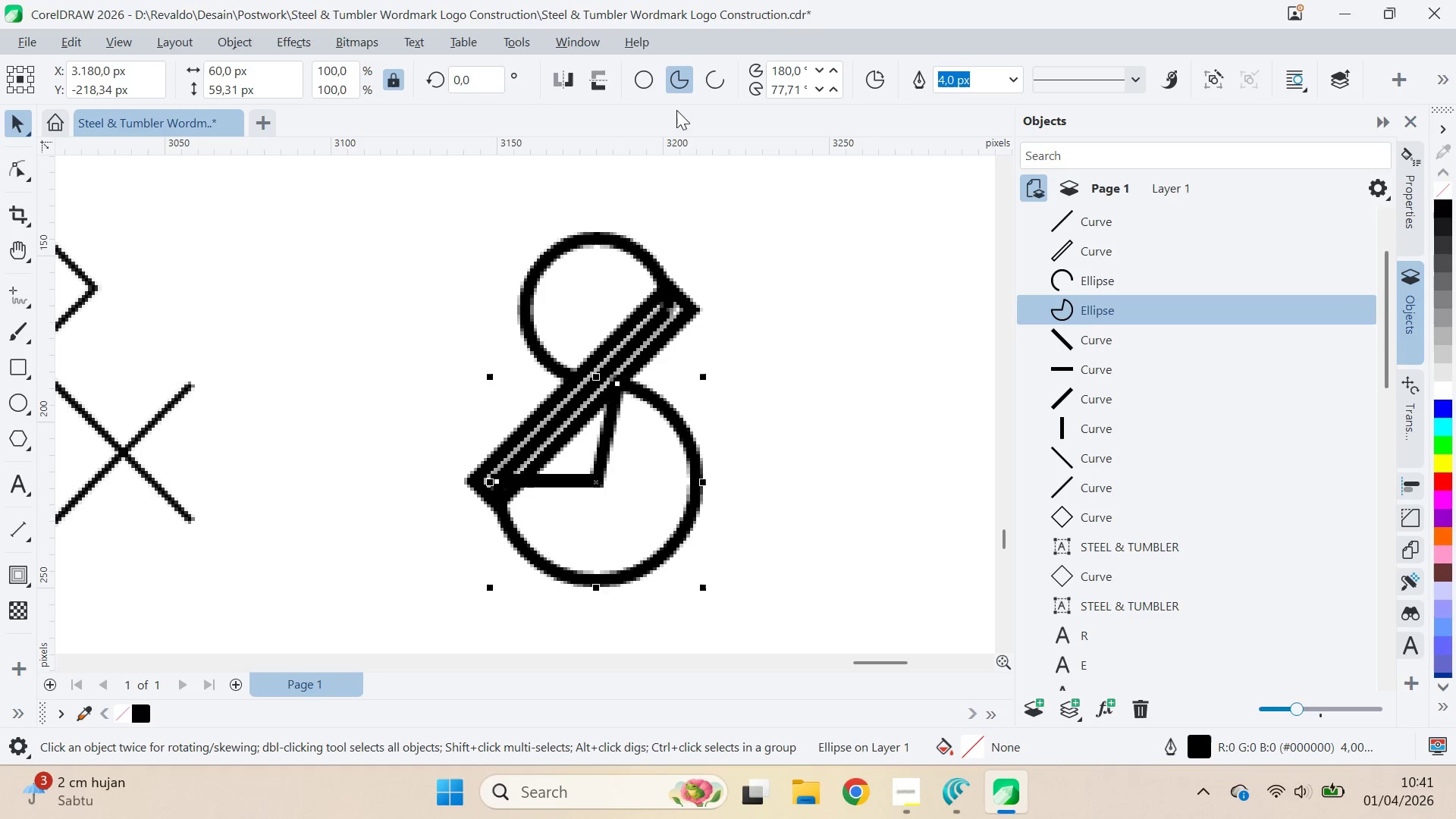 
left_click([713, 77])
 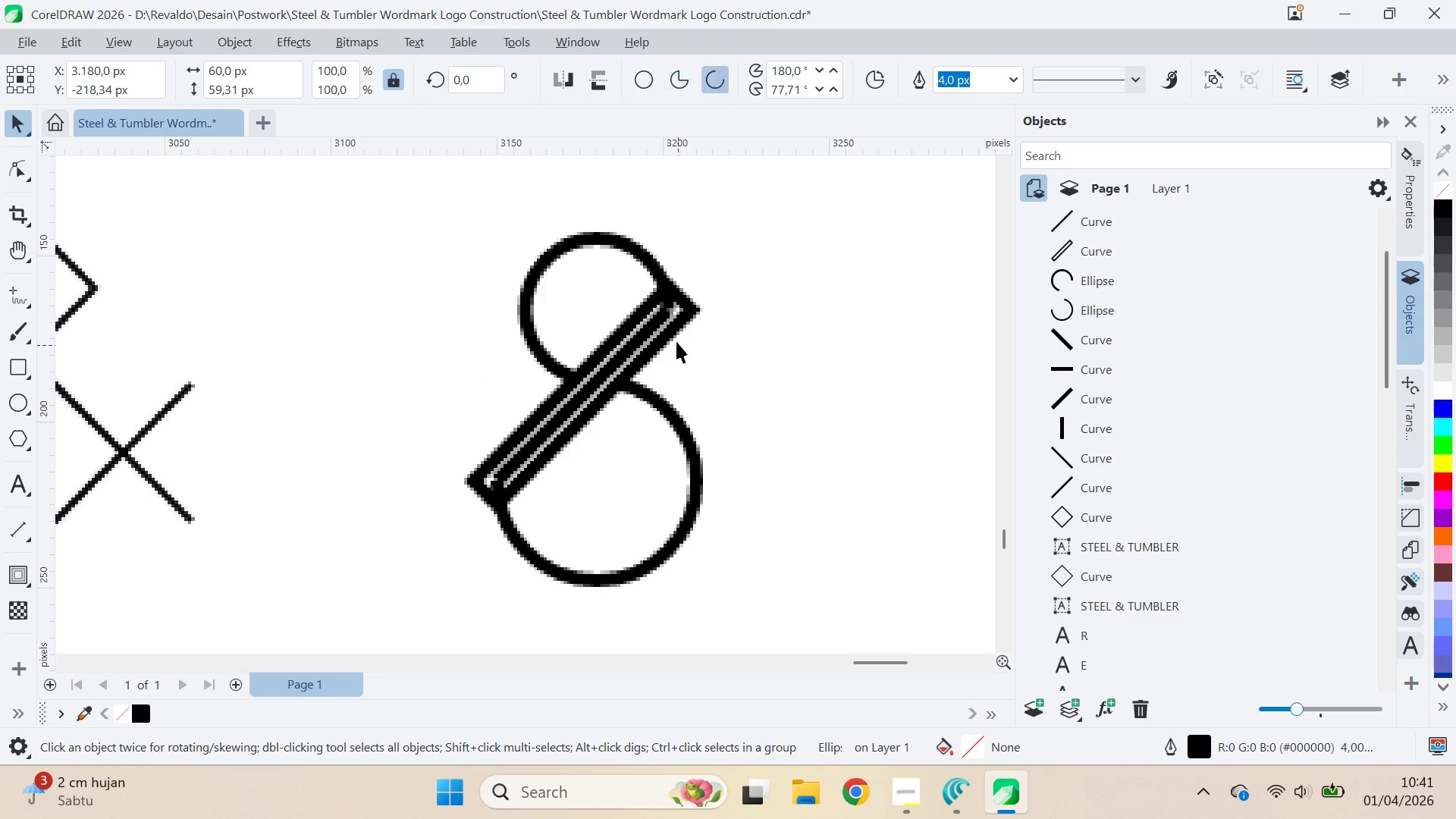 
triple_click([672, 331])
 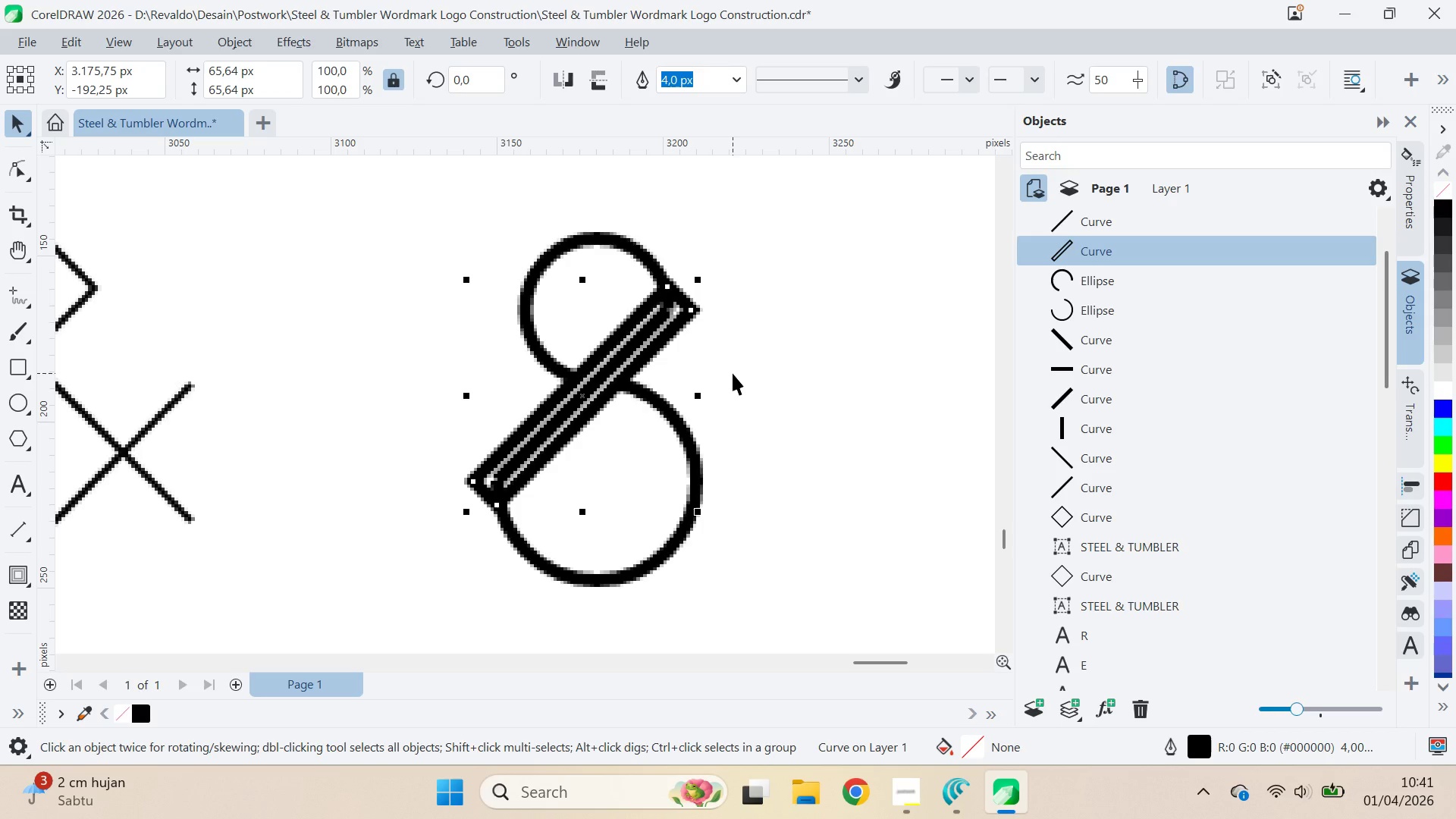 
key(Delete)
 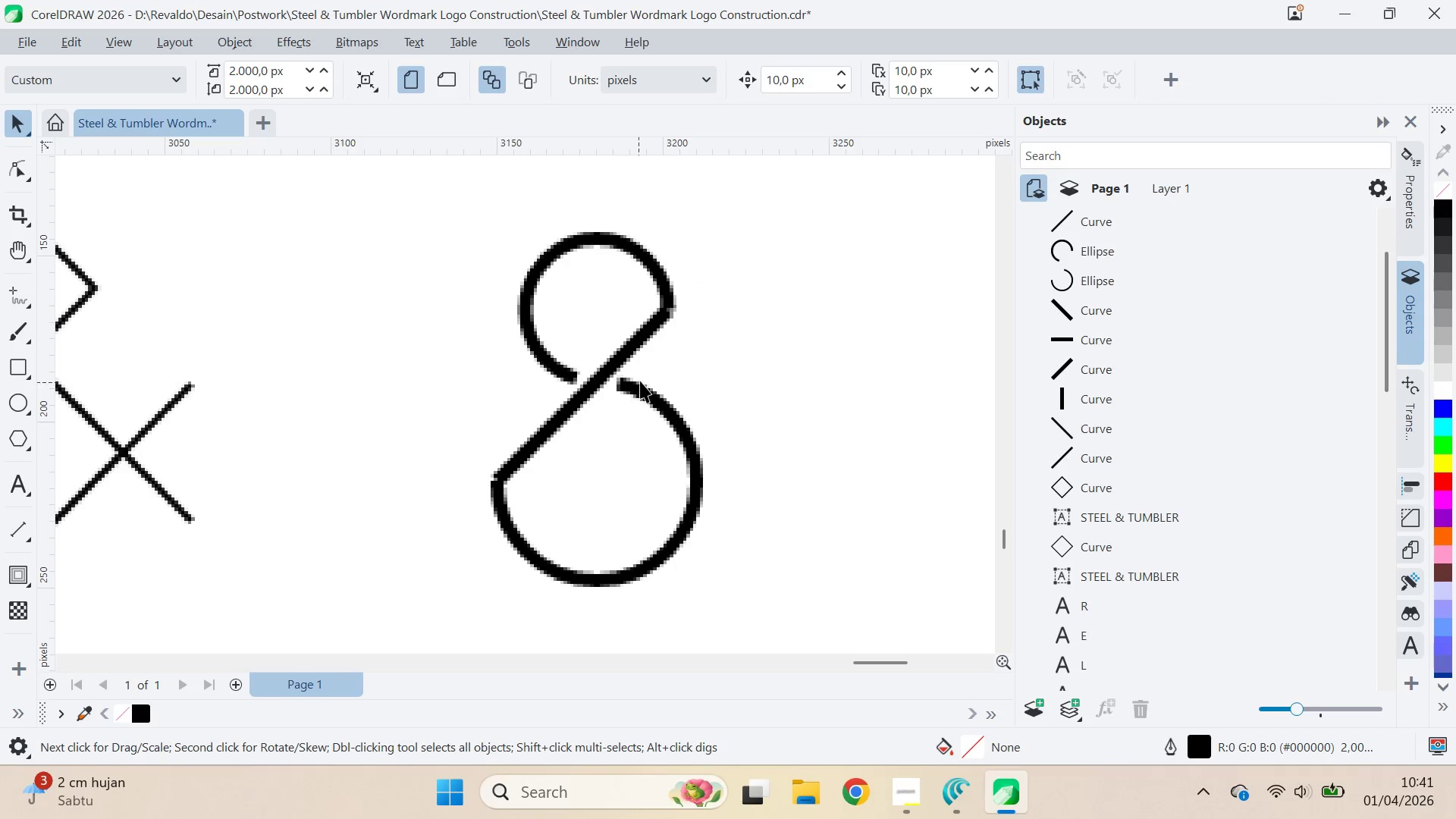 
left_click([623, 345])
 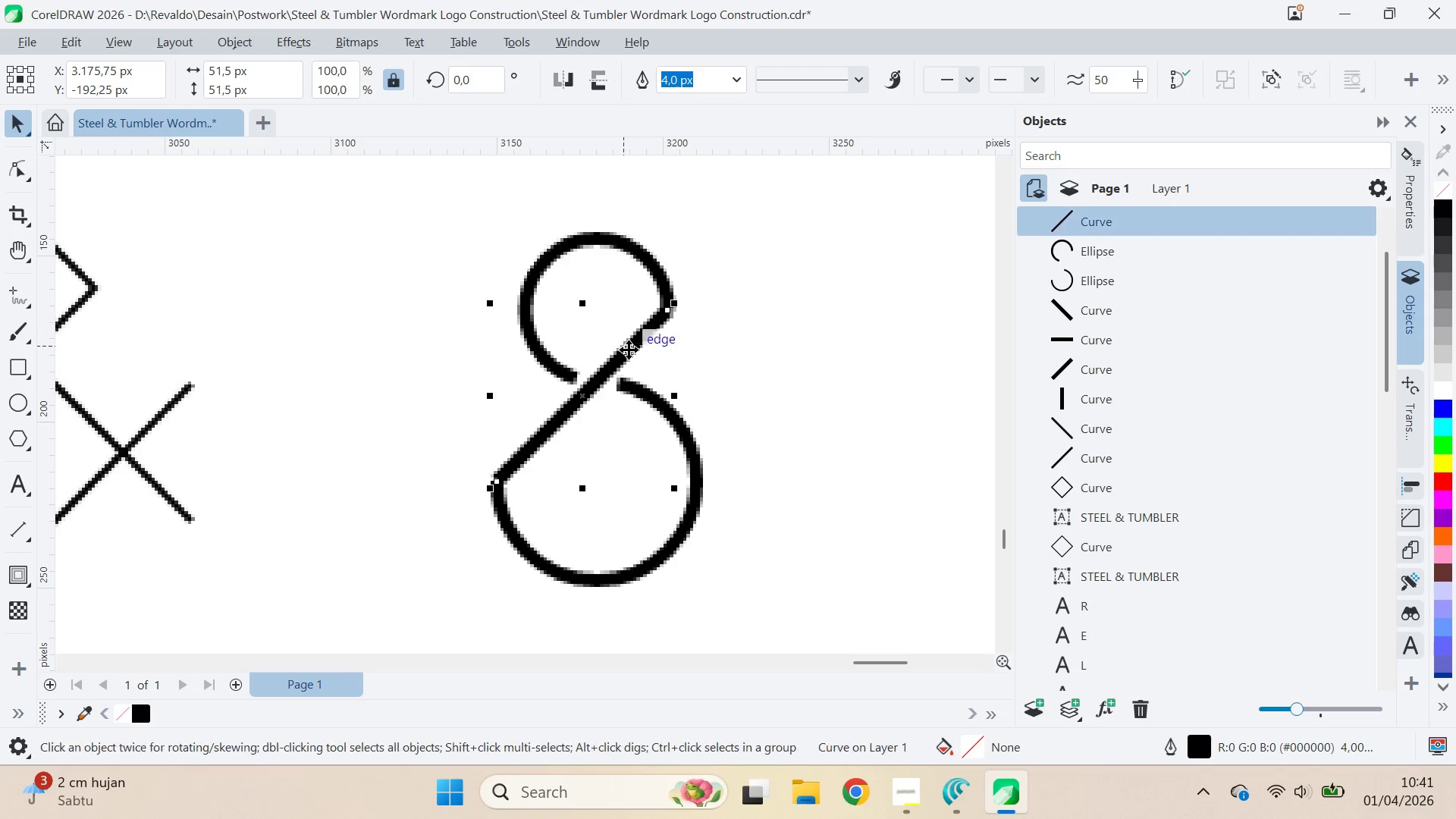 
key(V)
 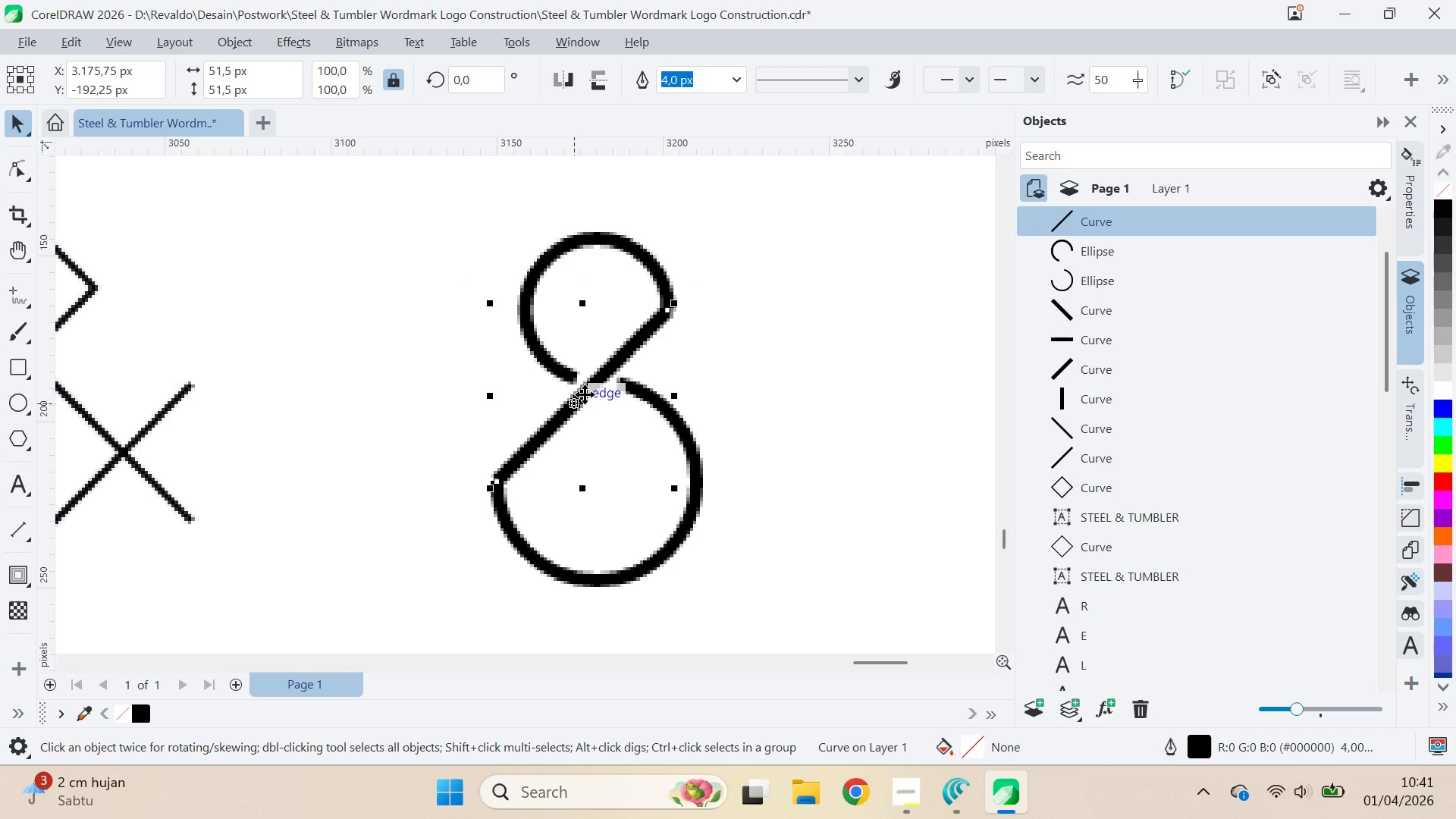 
left_click_drag(start_coordinate=[582, 392], to_coordinate=[642, 391])
 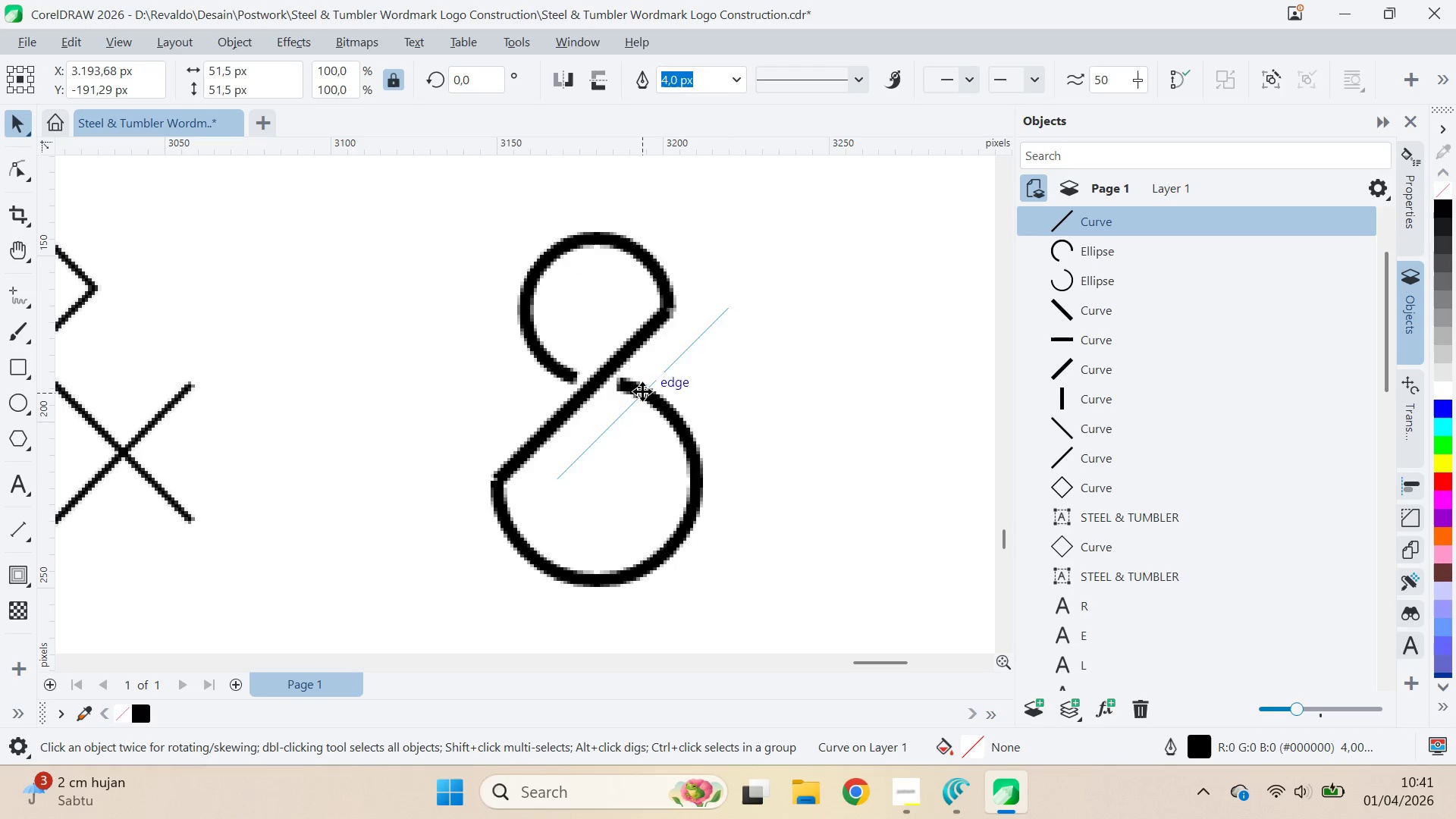 
key(Control+Z)
 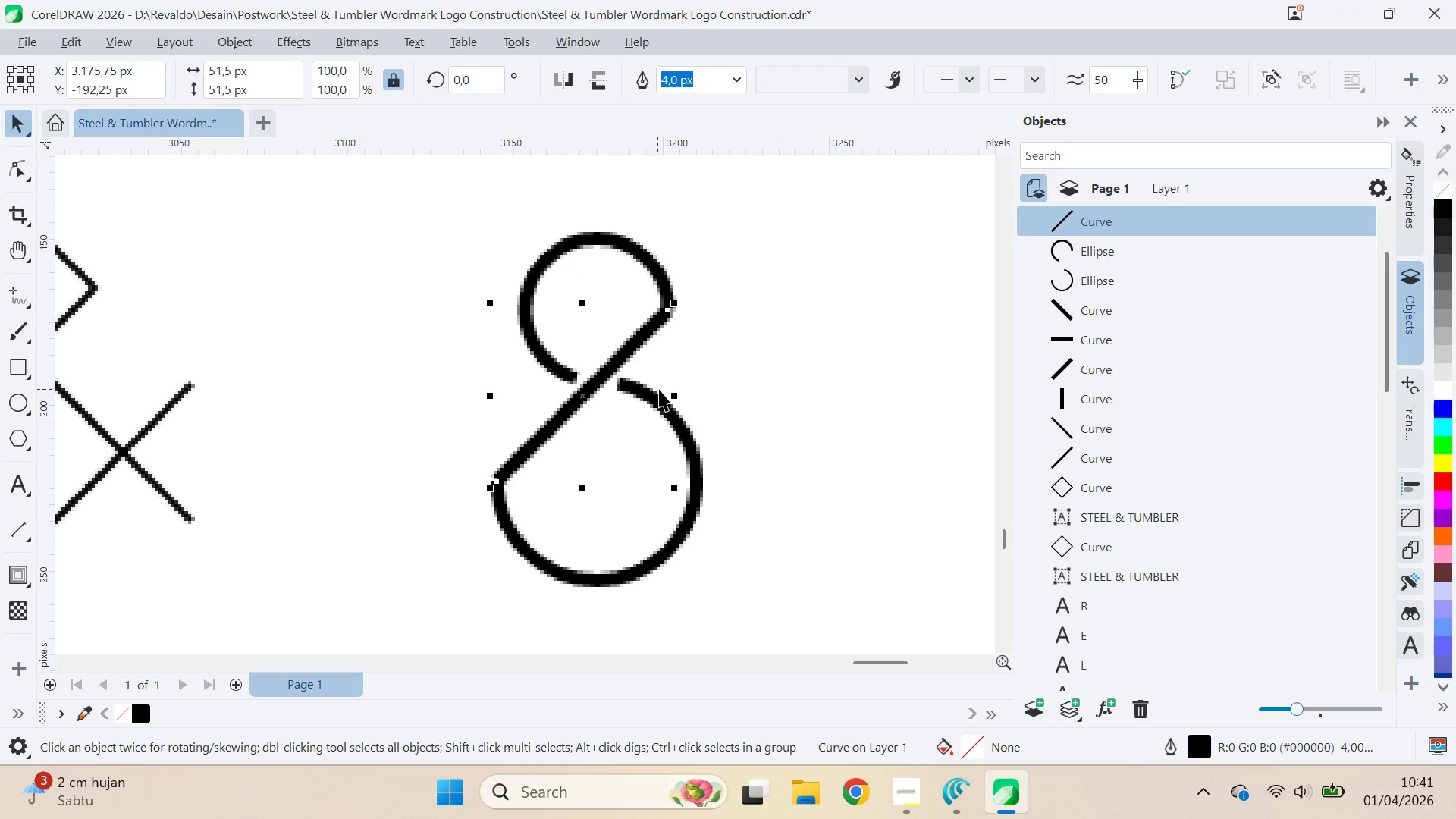 
key(Control+Z)
 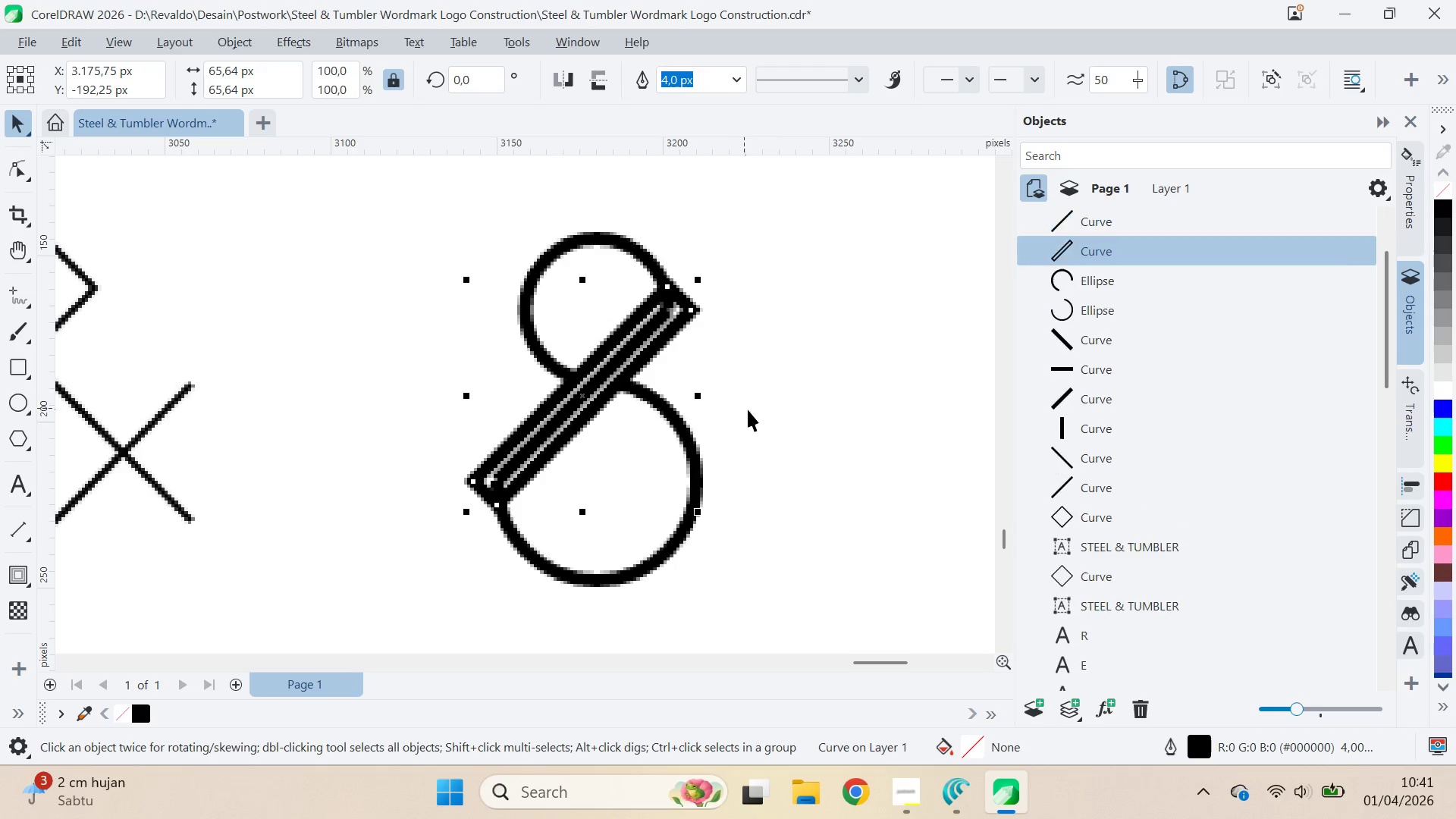 
key(Control+Z)
 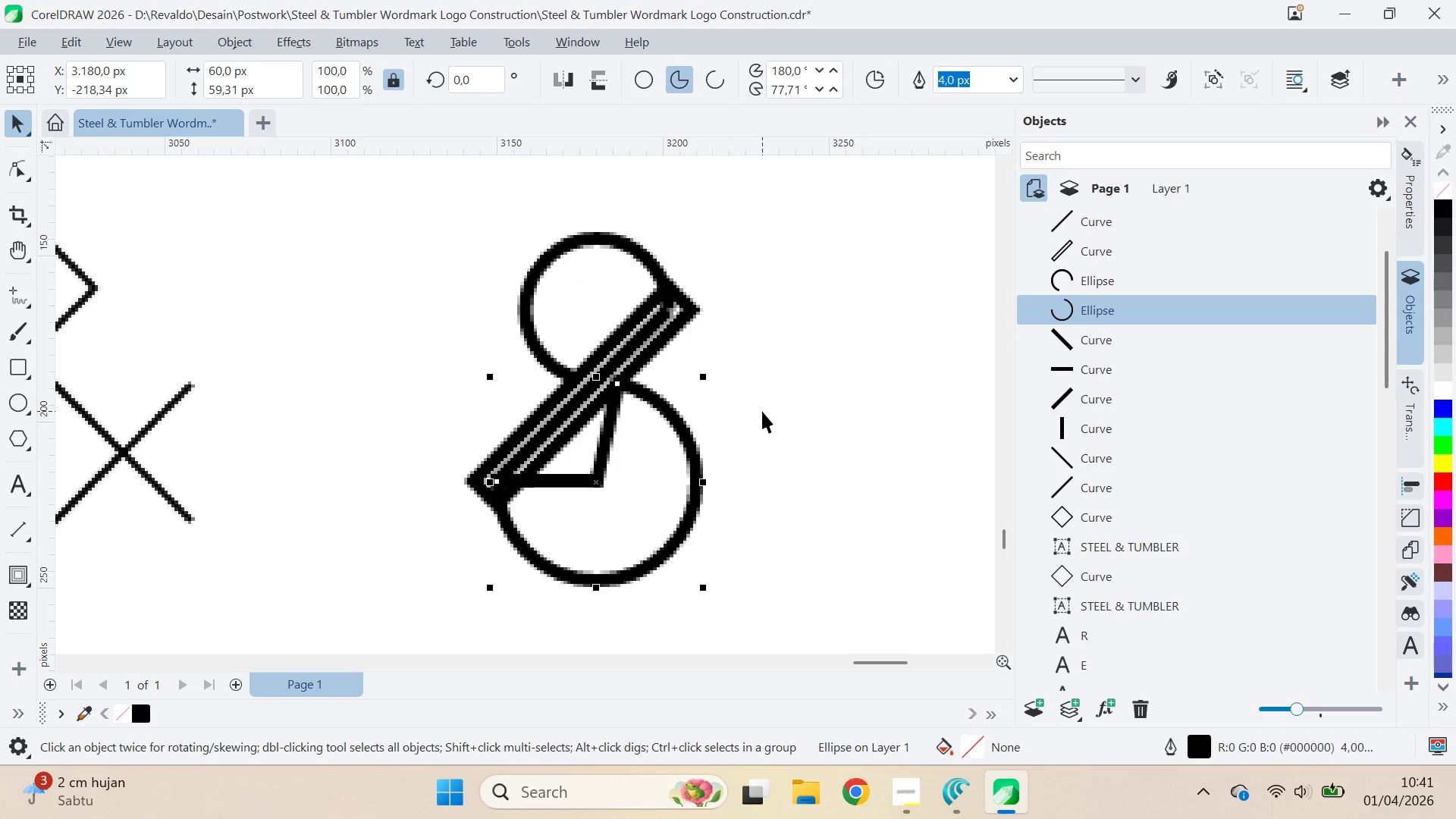 
key(Control+Shift+ShiftLeft)
 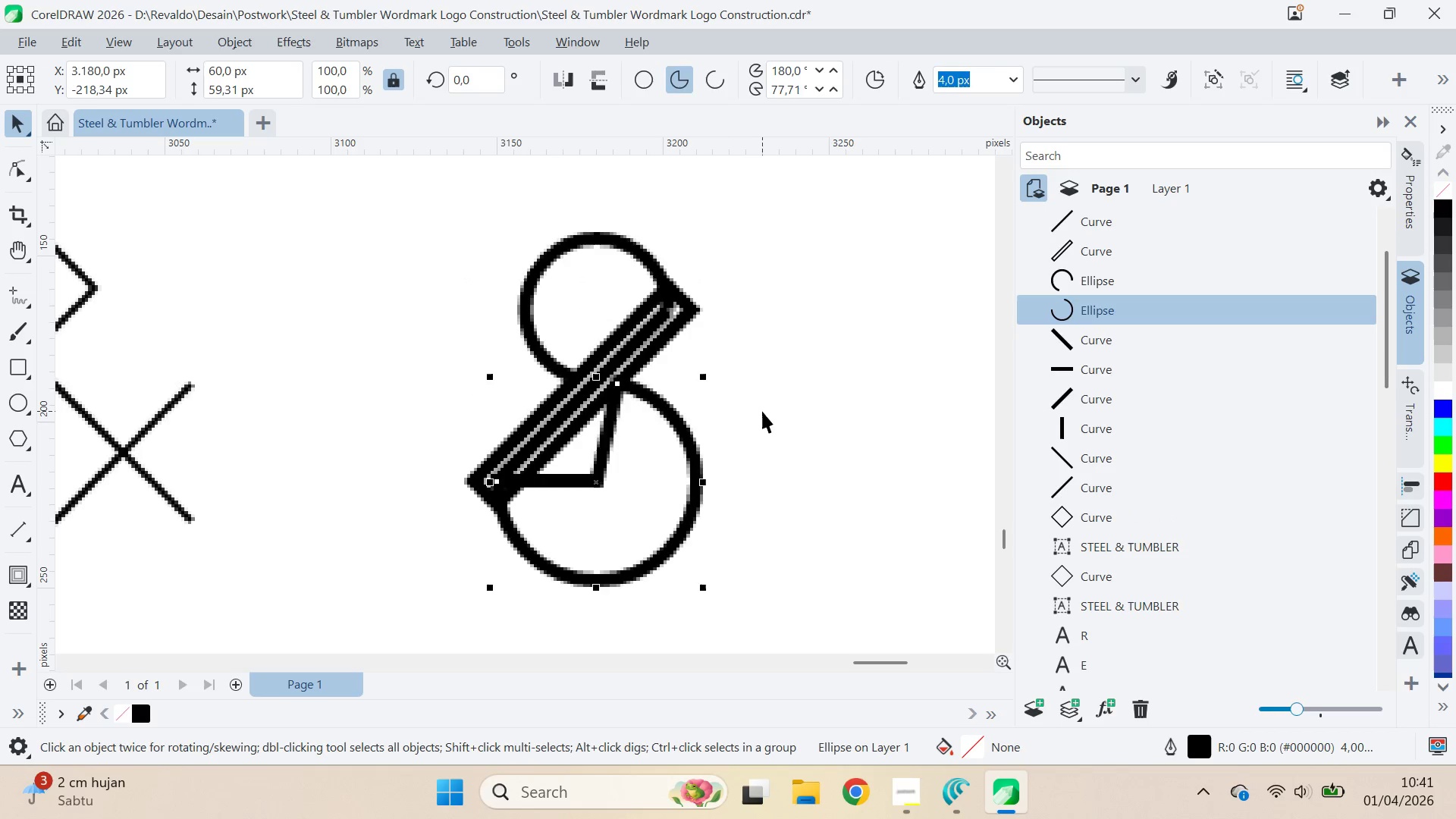 
key(Control+Z)
 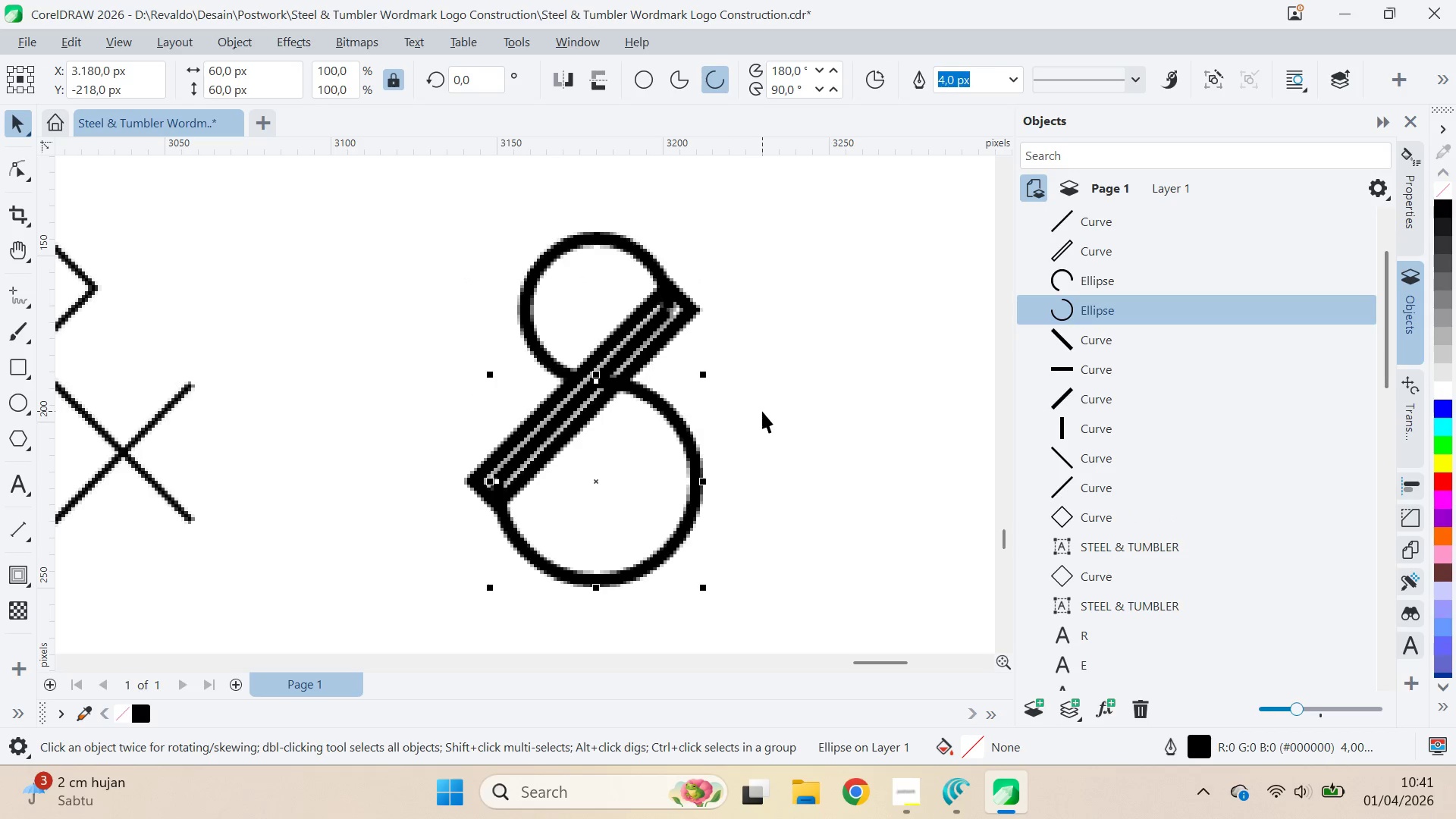 
key(Control+Z)
 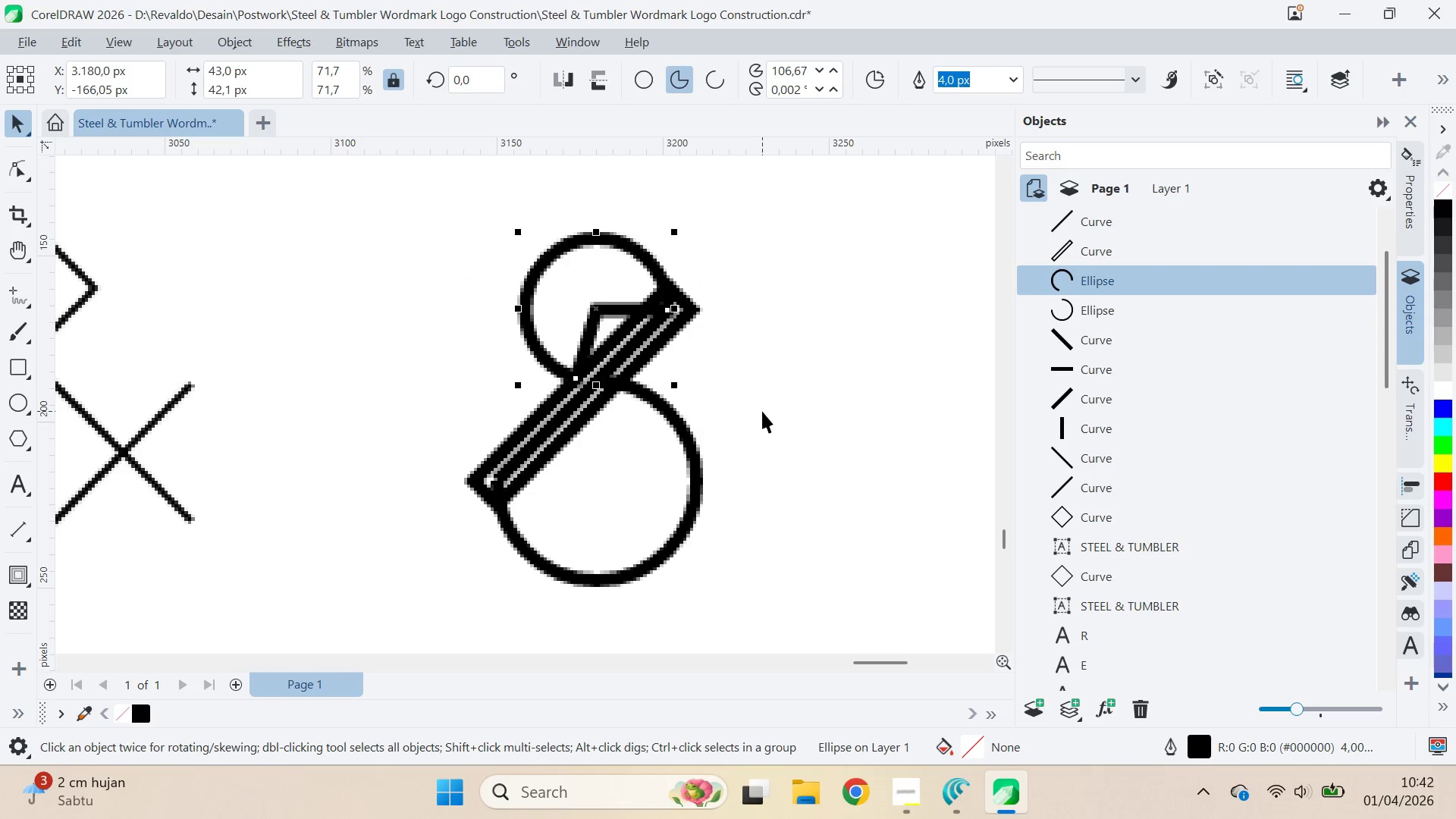 
key(Control+Z)
 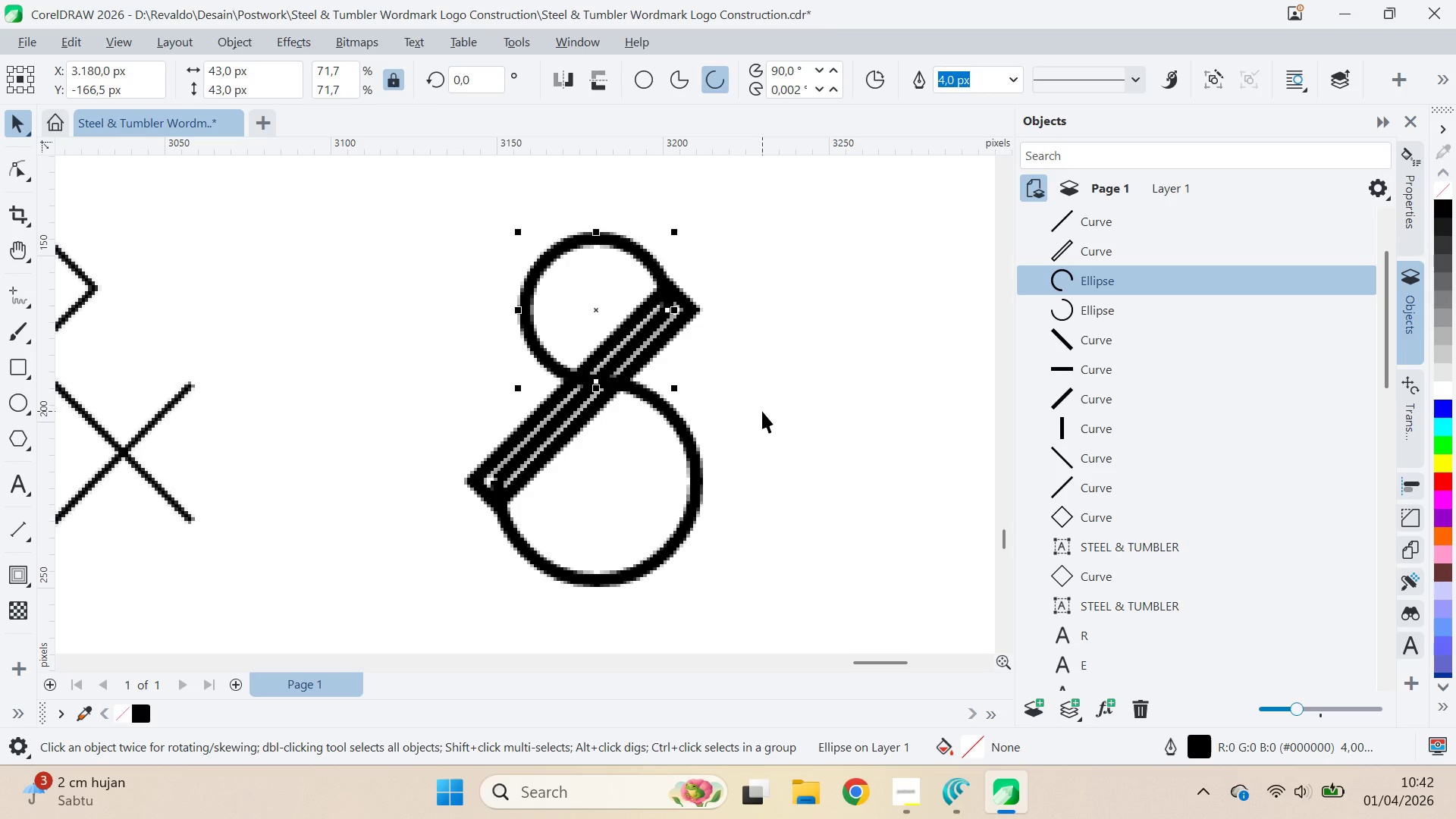 
key(Control+Z)
 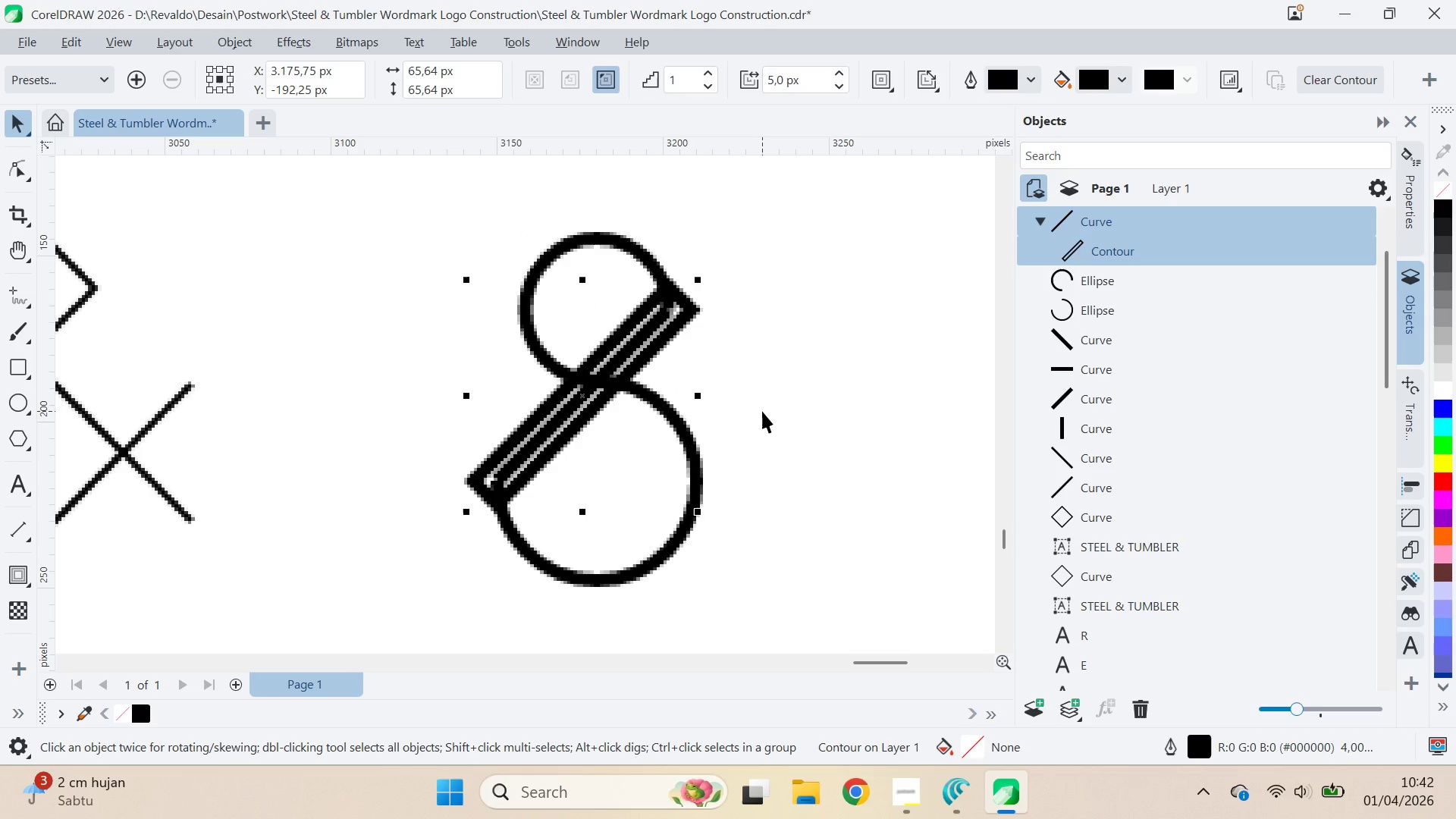 
left_click([762, 411])
 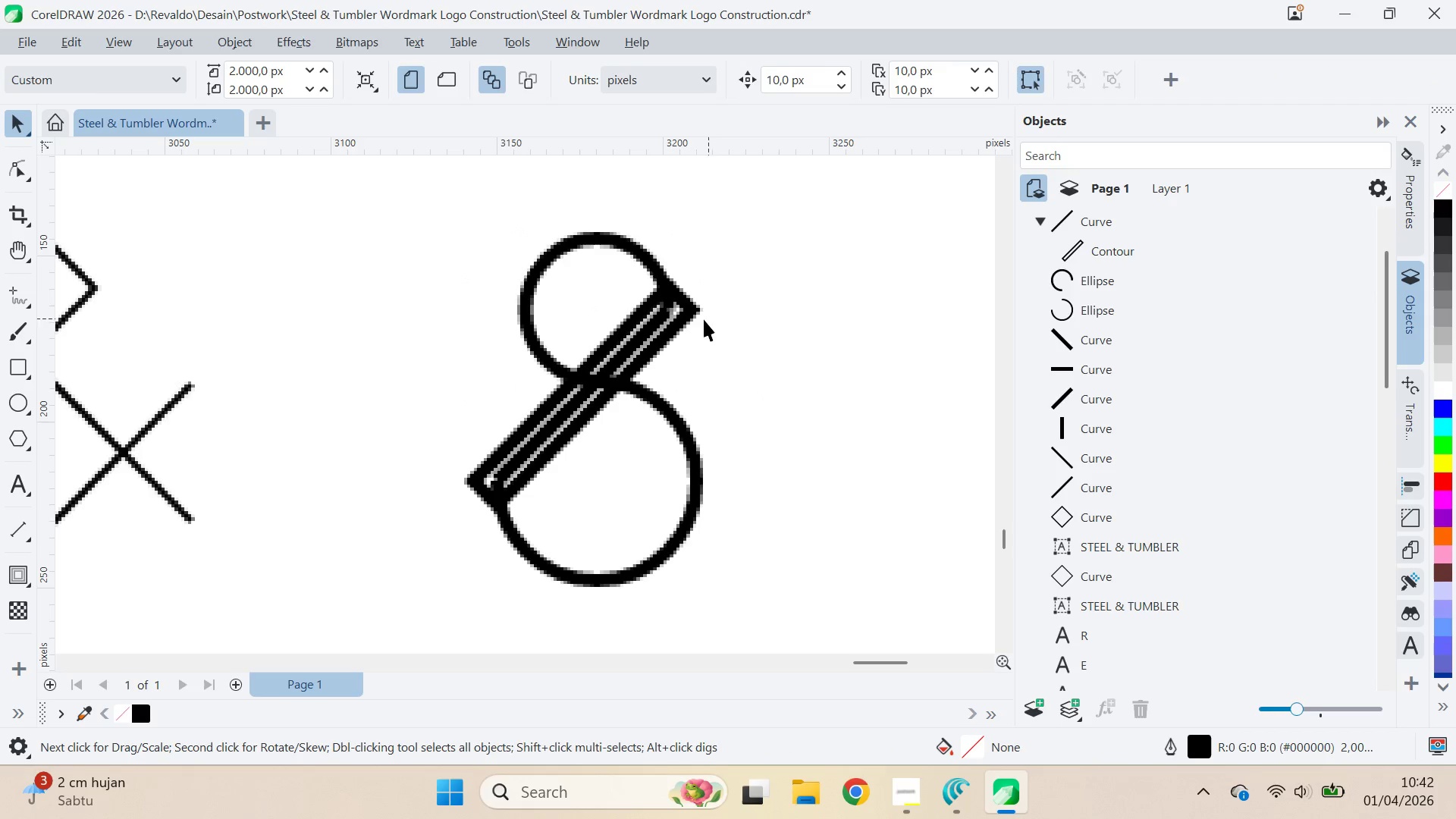 
left_click([692, 310])
 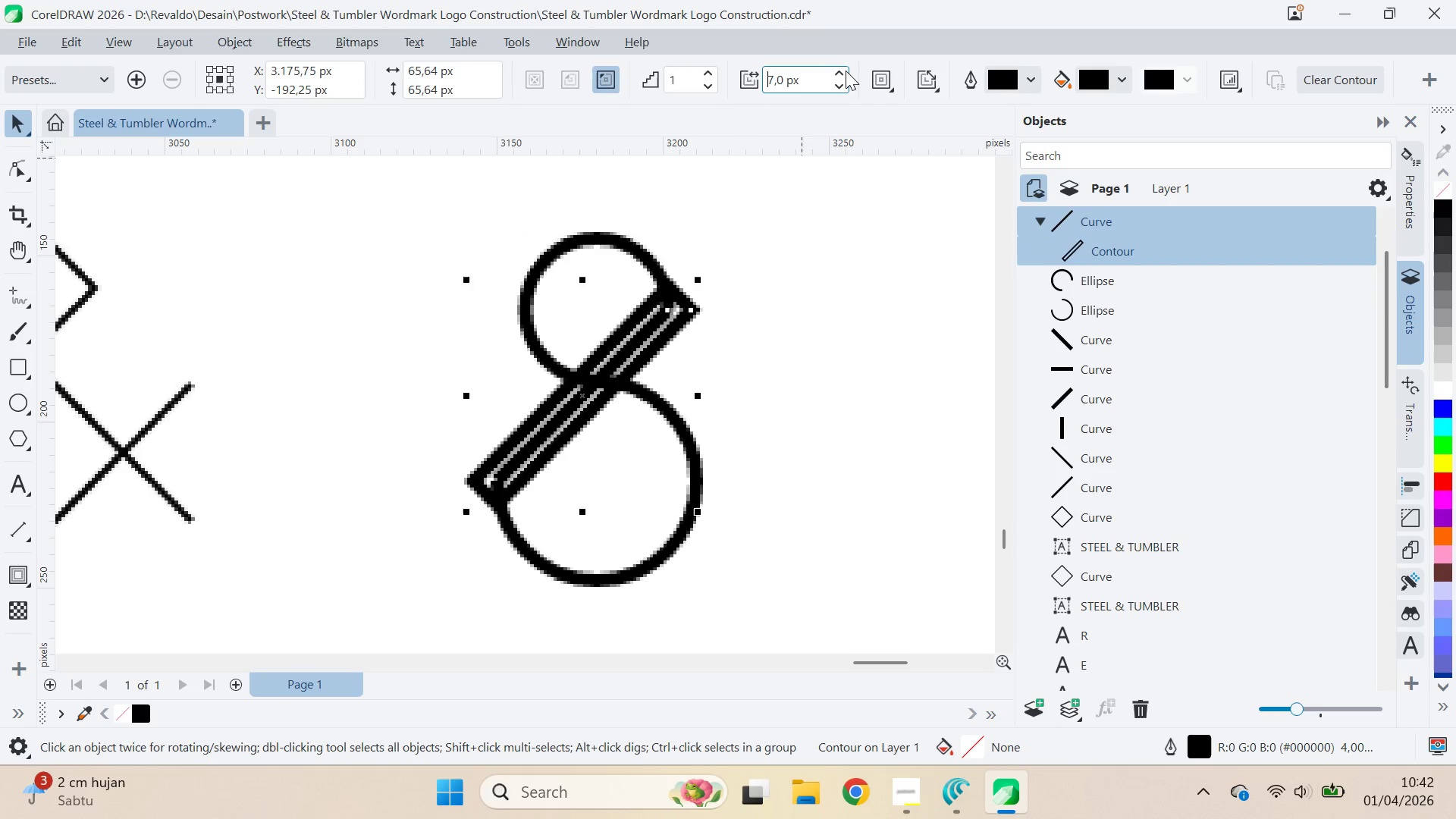 
double_click([845, 71])
 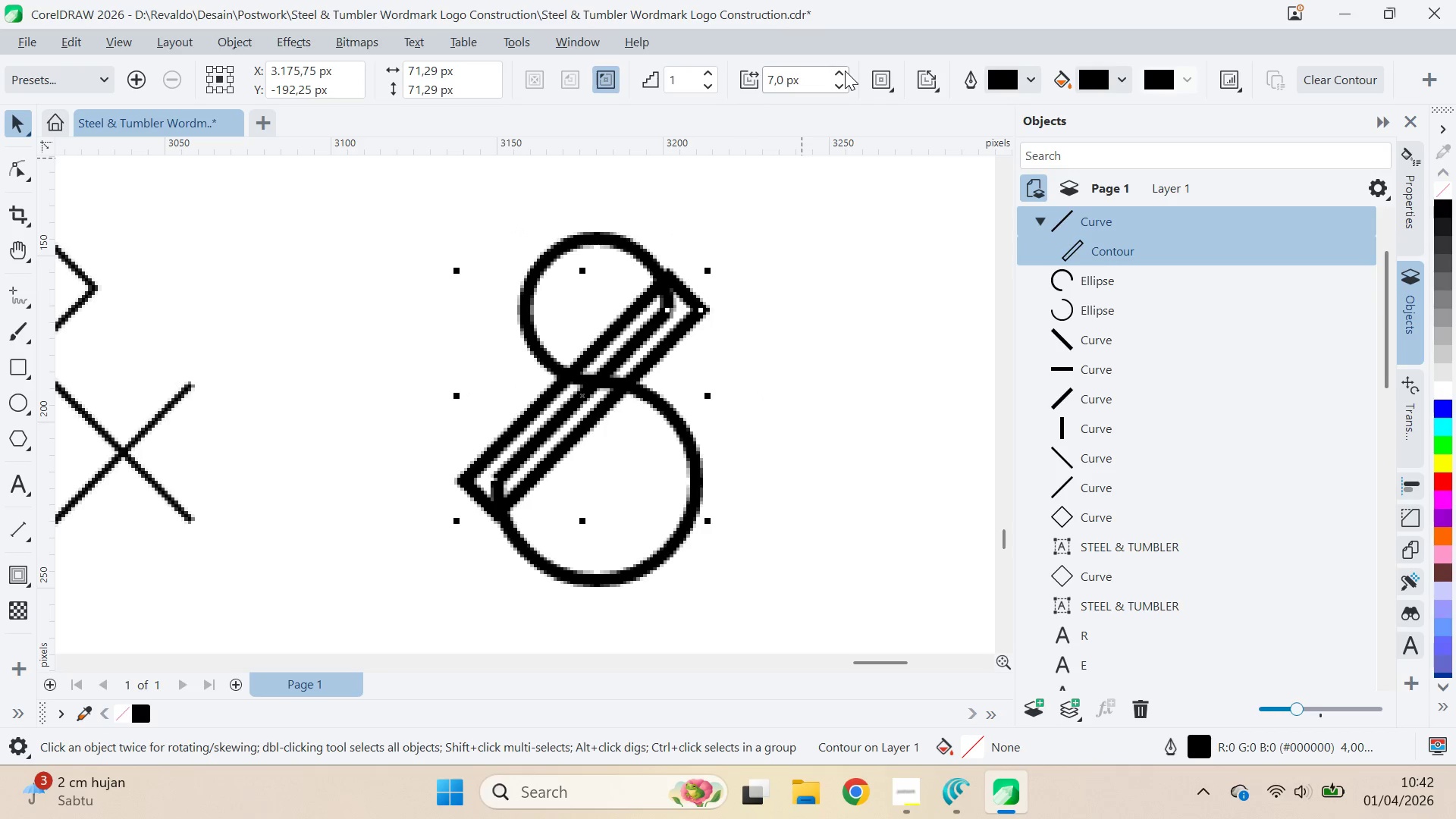 
mouse_move([822, 80])
 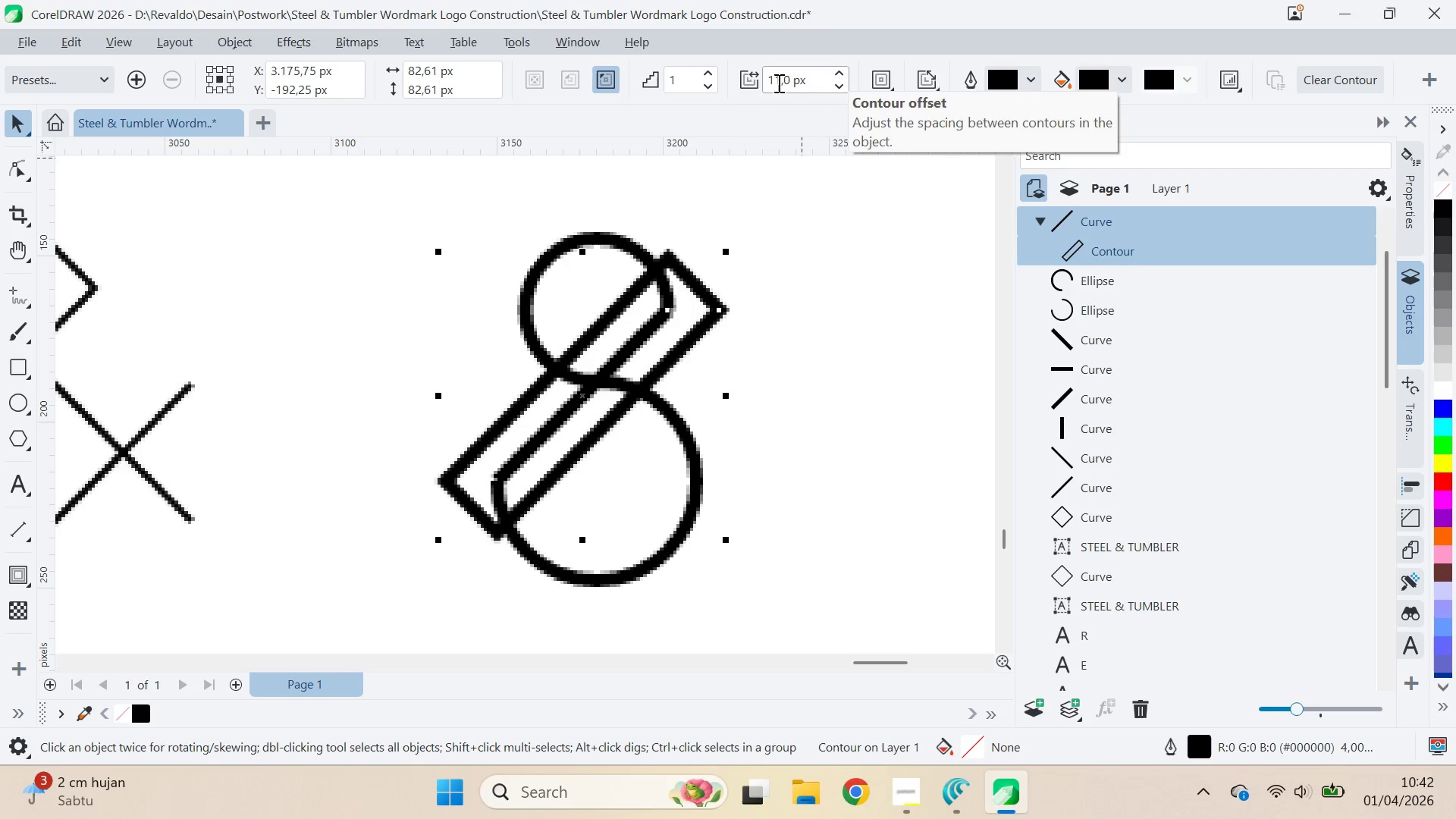 
left_click_drag(start_coordinate=[777, 83], to_coordinate=[788, 83])
 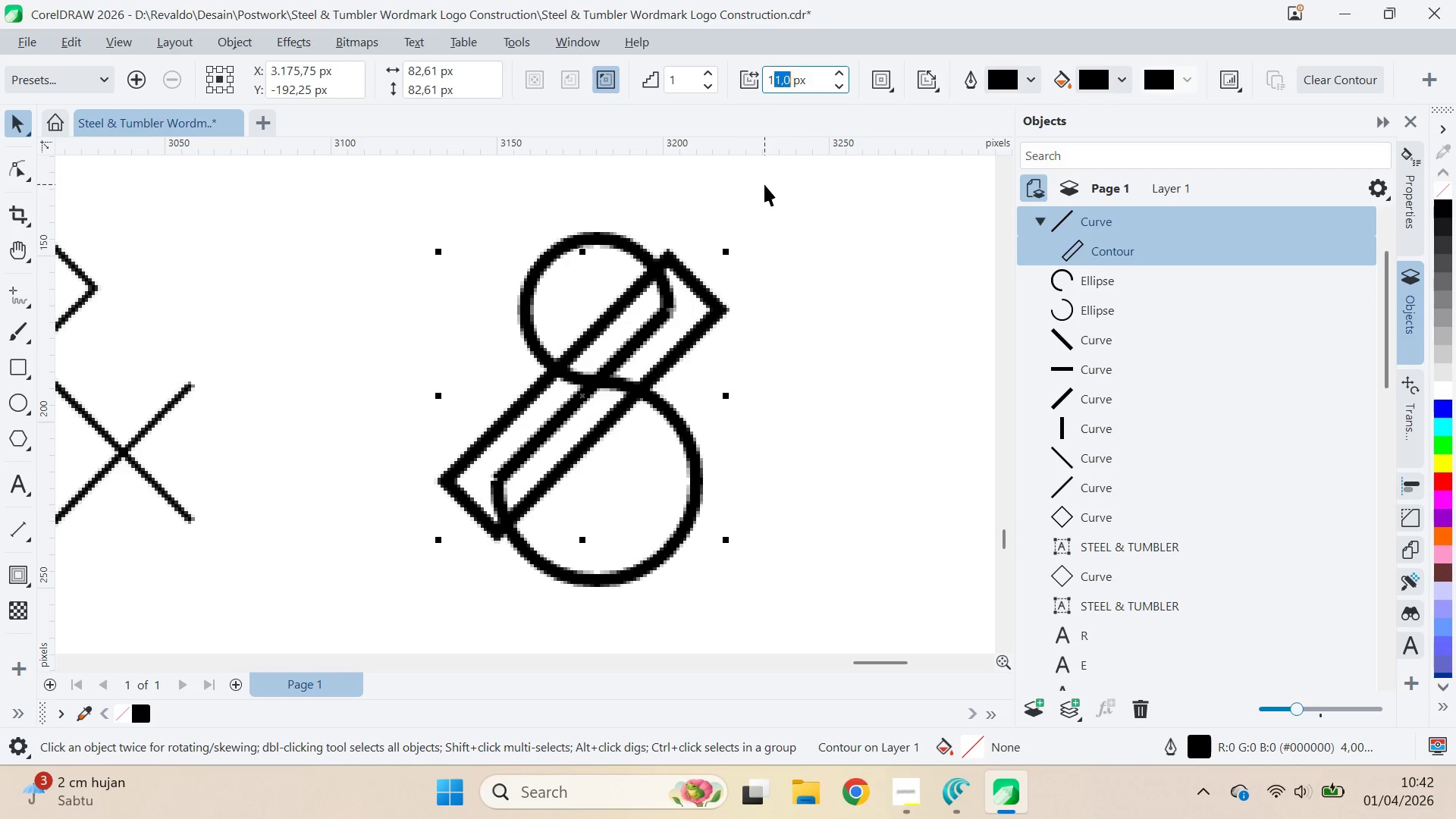 
key(0)
 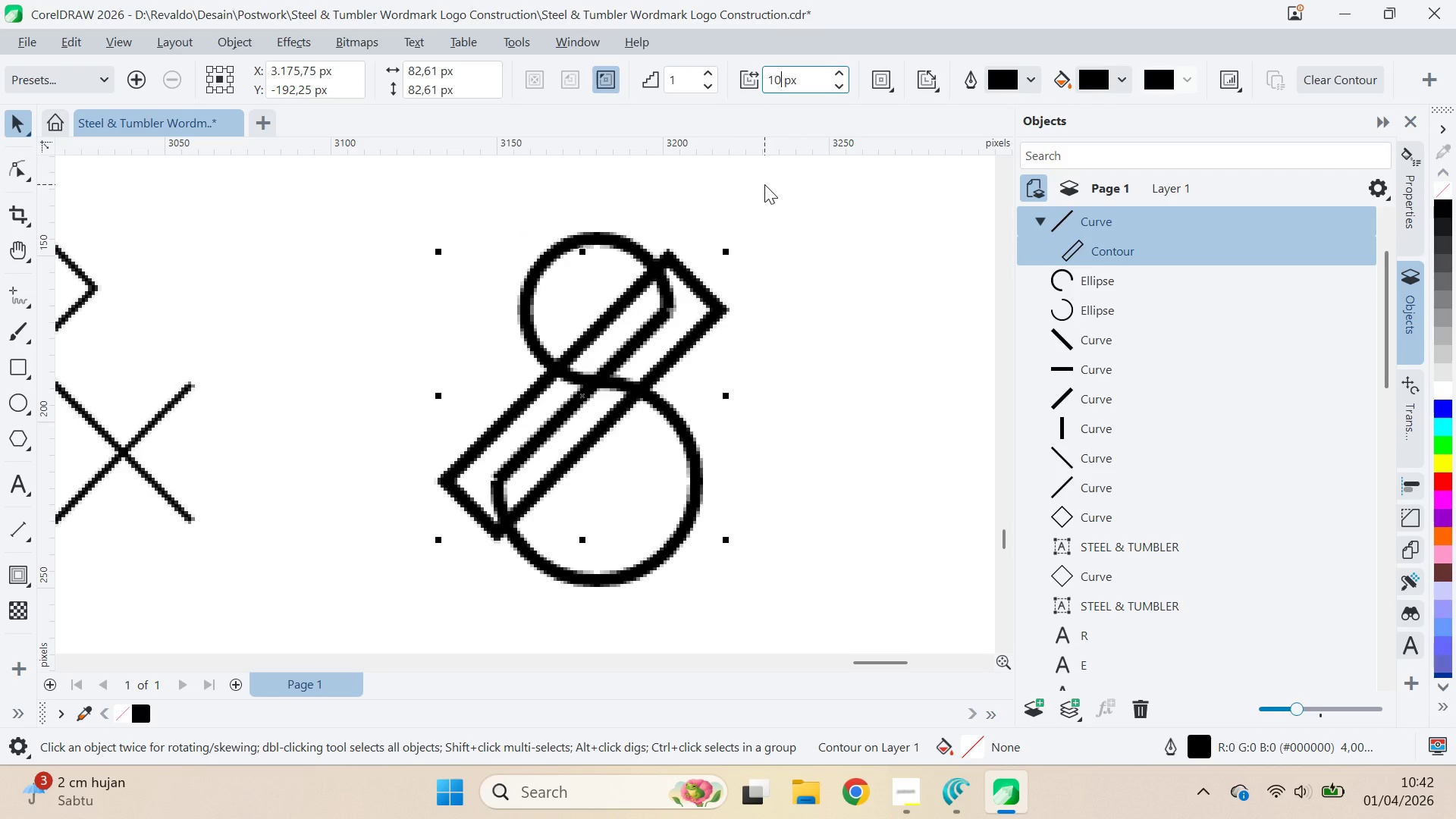 
key(Enter)
 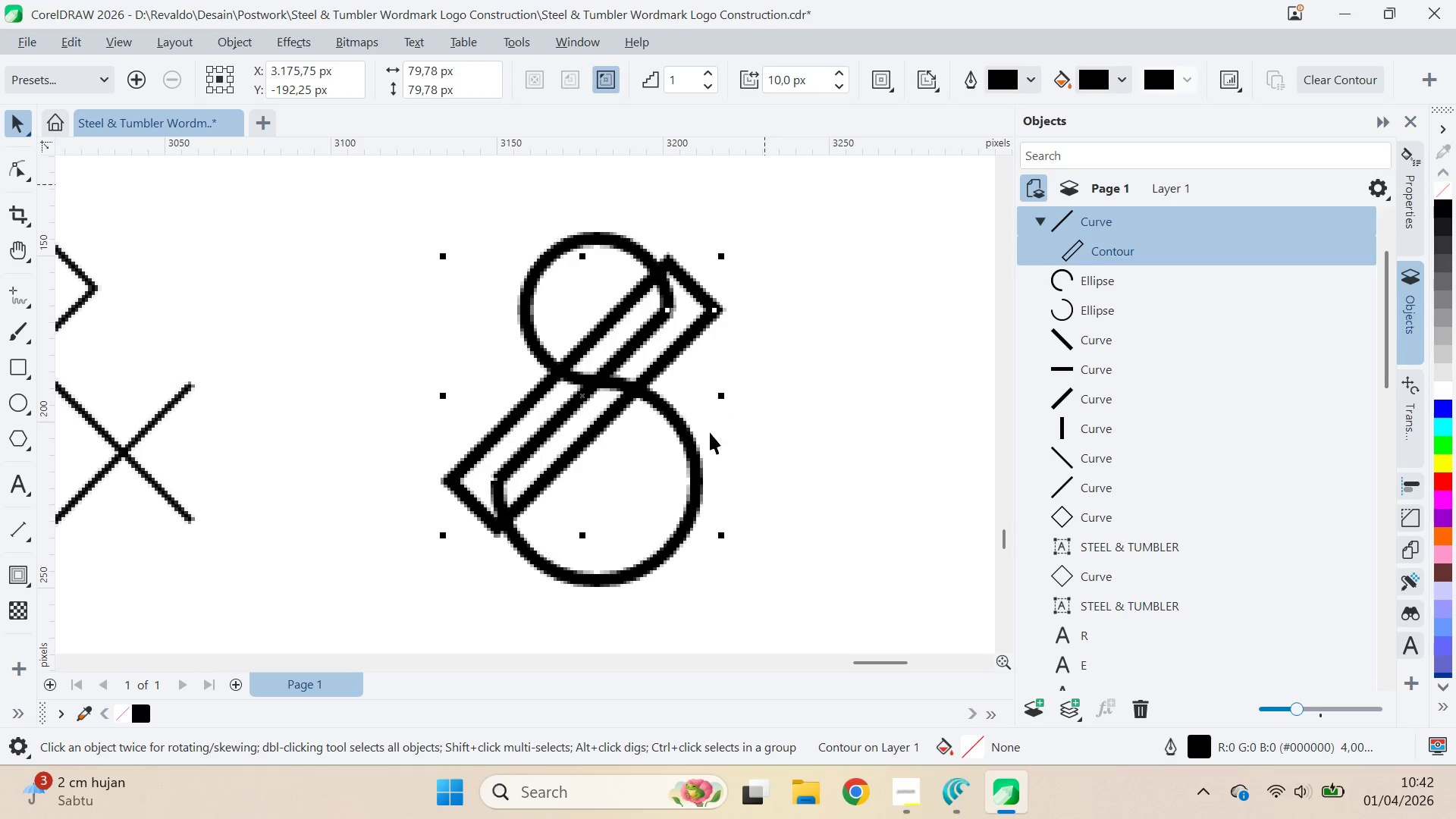 
left_click([818, 440])
 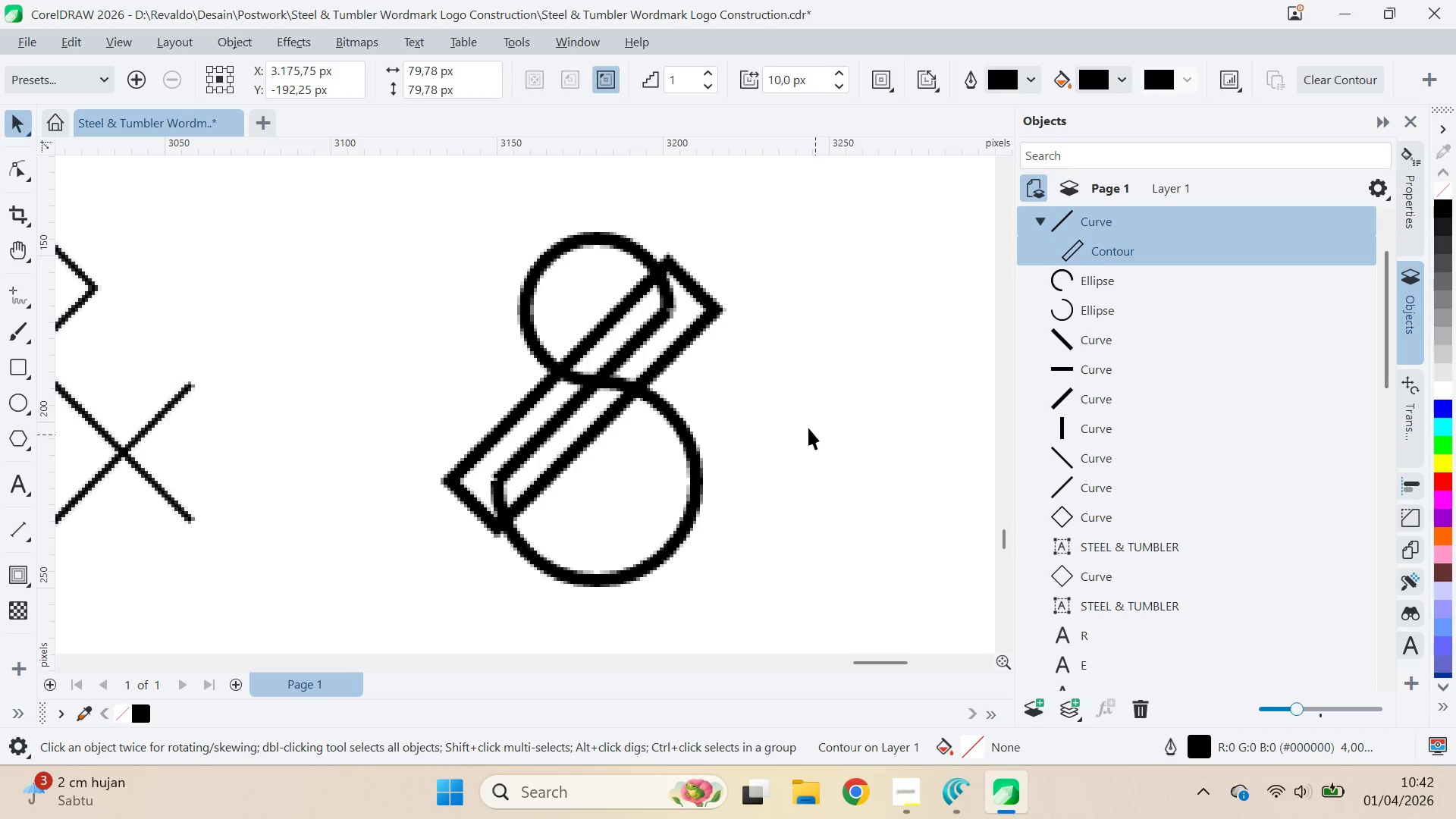 
key(V)
 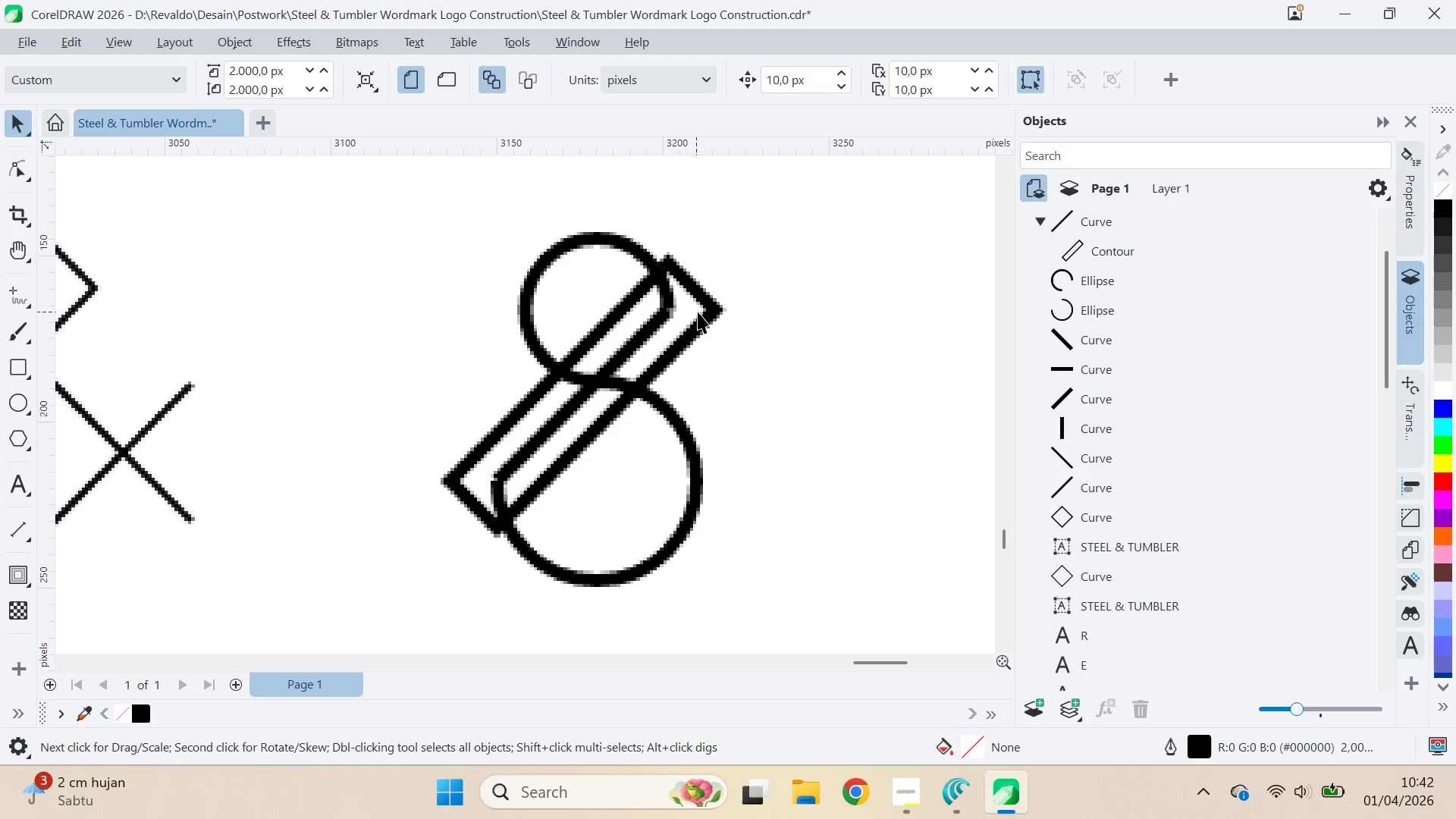 
left_click([710, 312])
 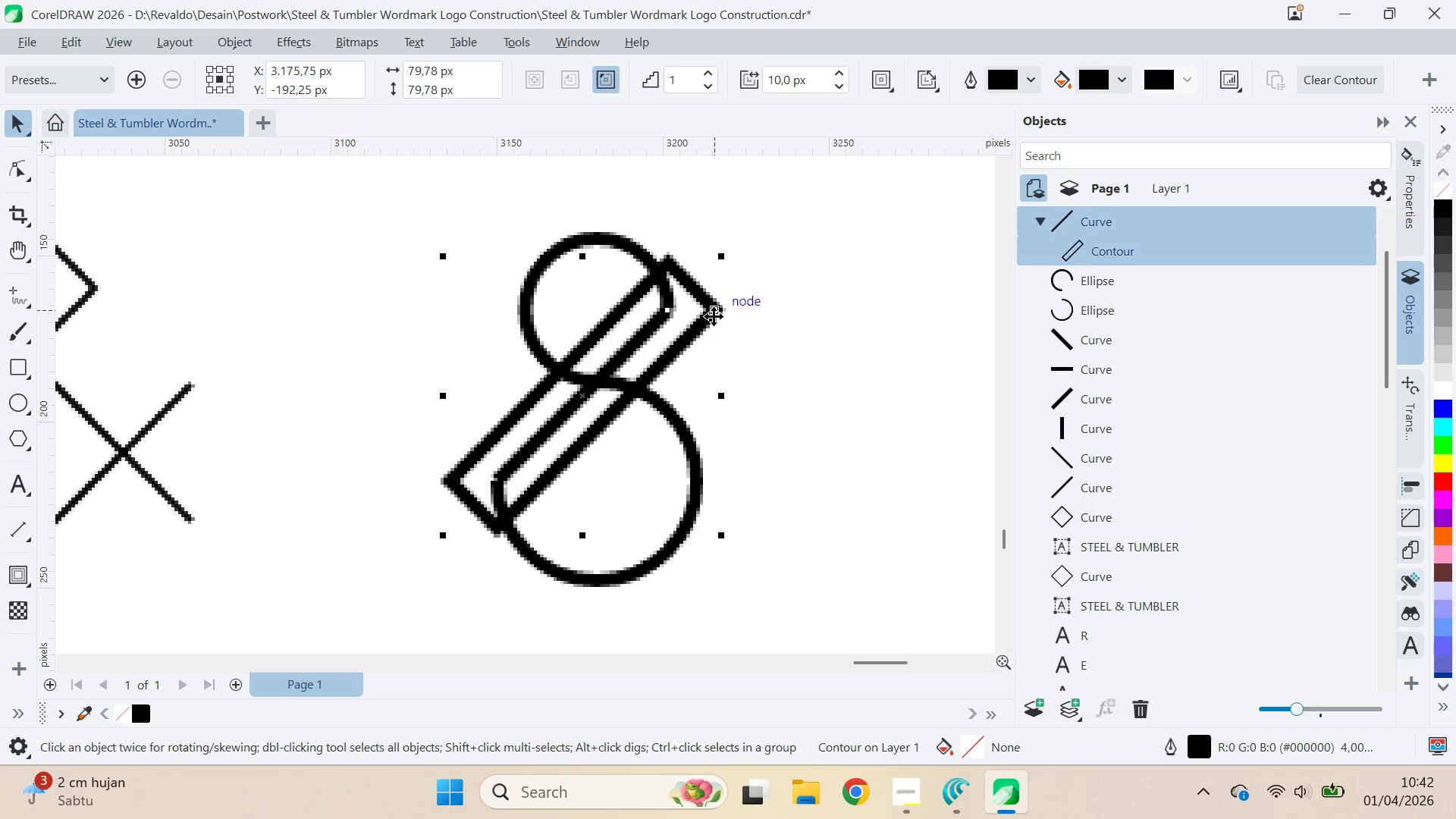 
key(Control+K)
 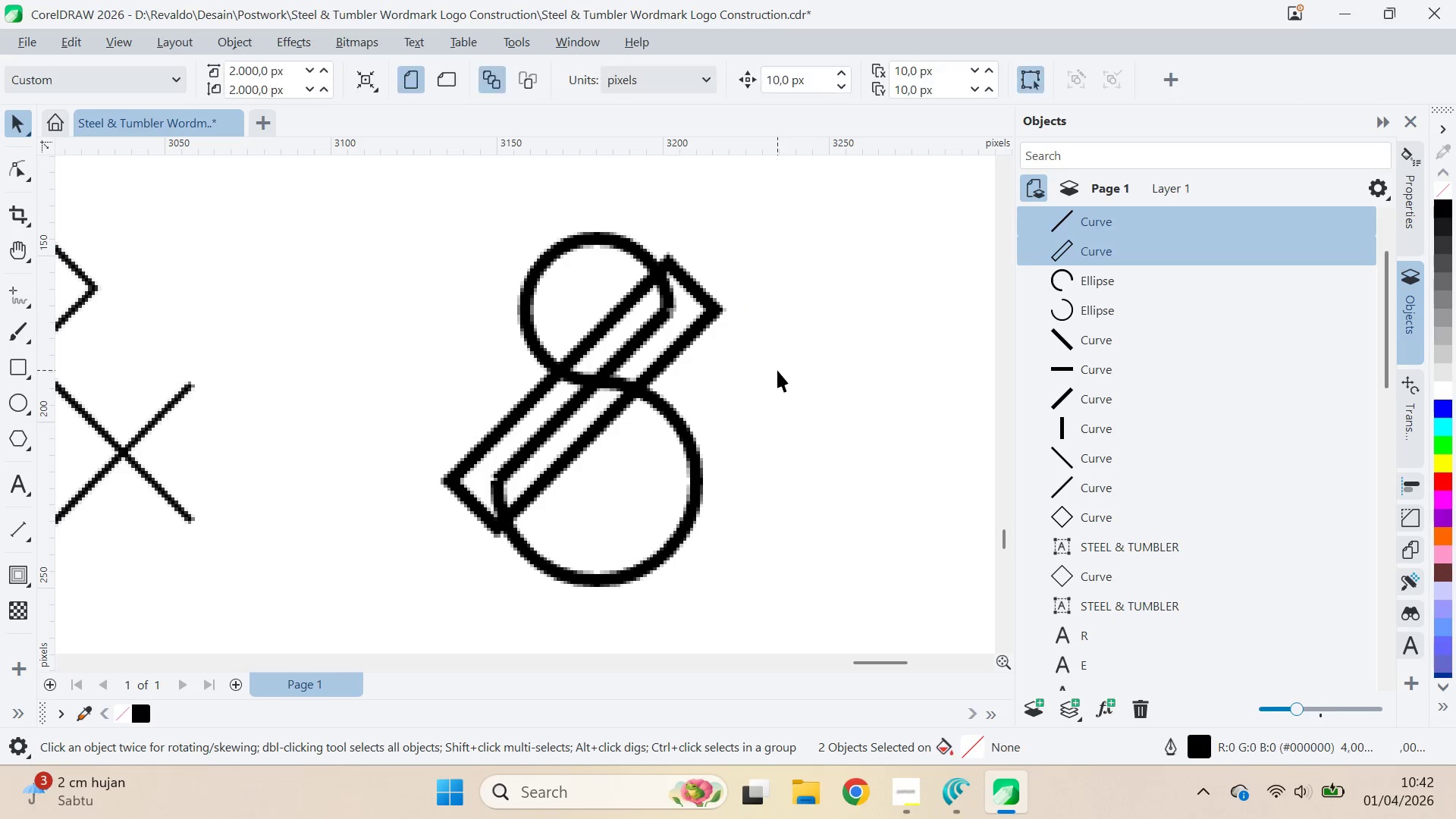 
left_click([532, 277])
 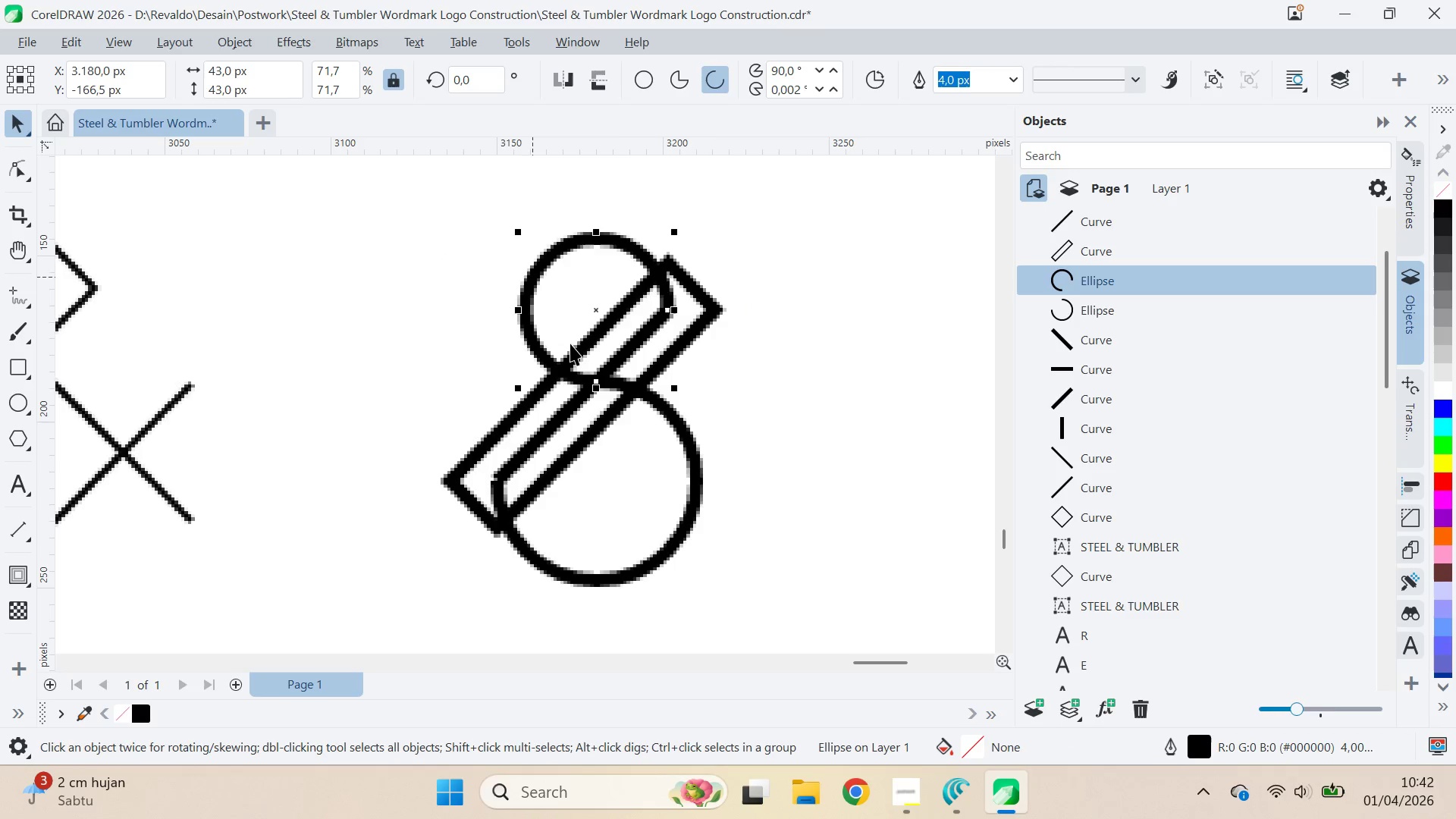 
key(A)
 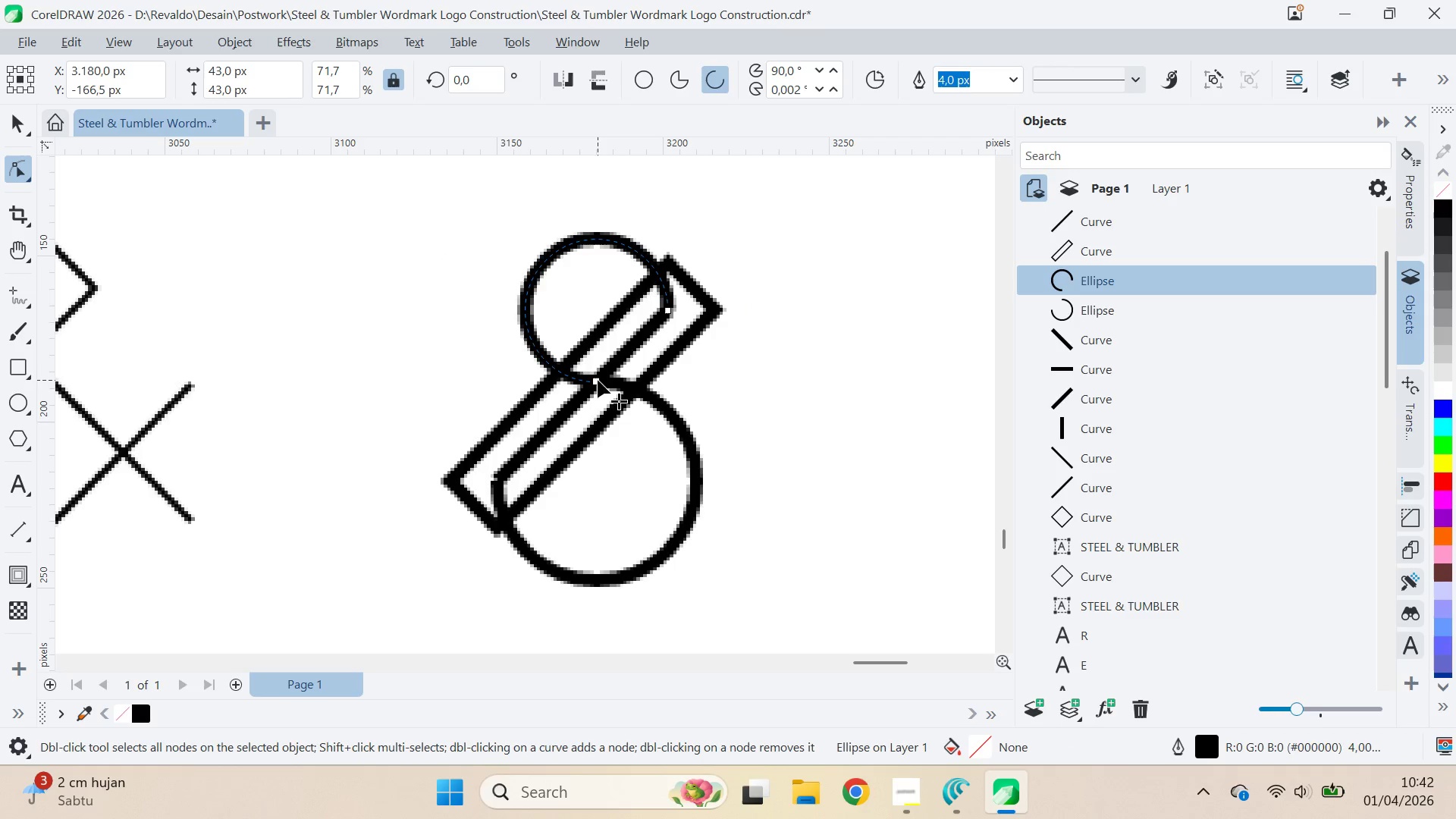 
left_click_drag(start_coordinate=[597, 384], to_coordinate=[557, 372])
 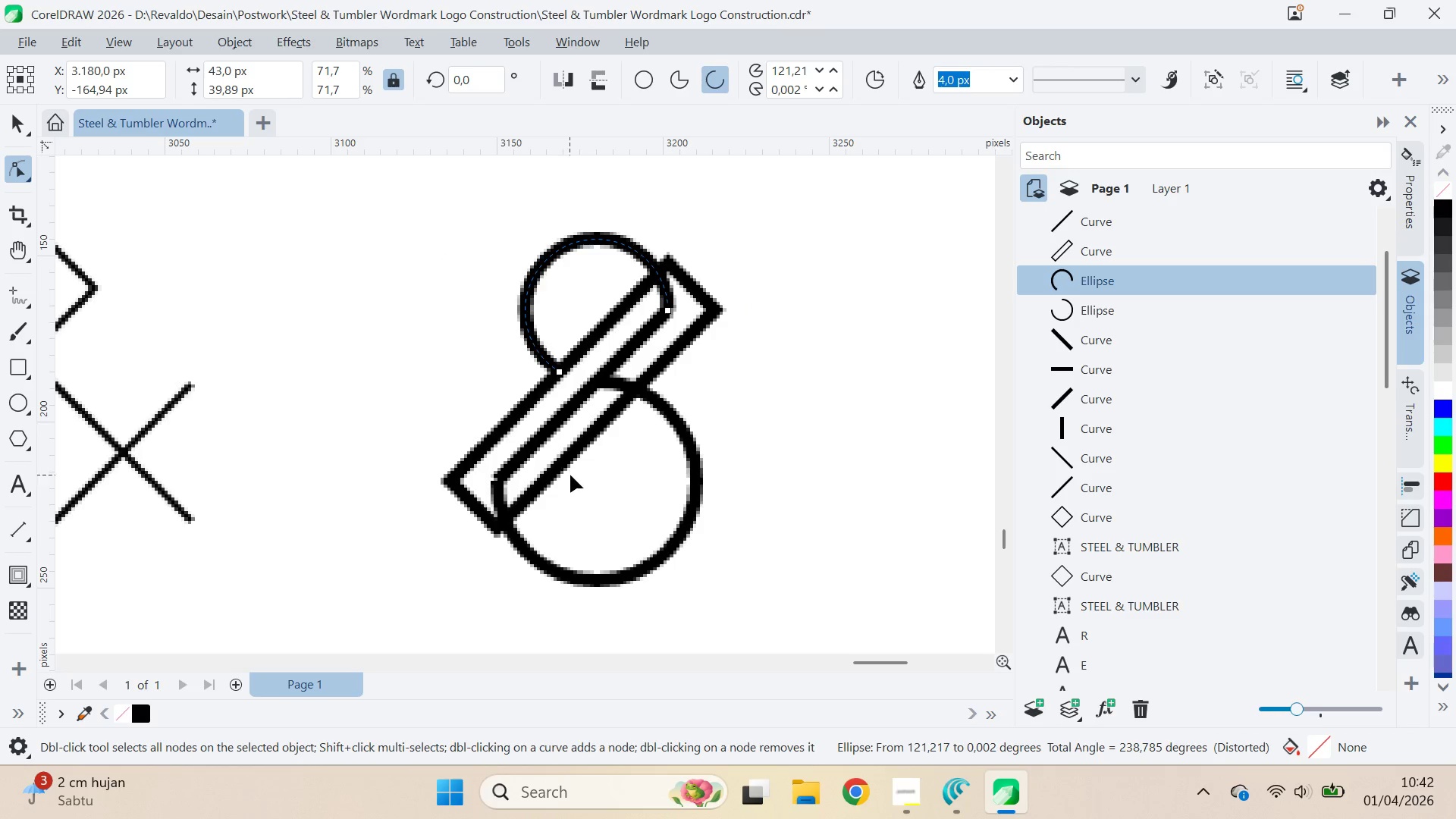 
left_click([645, 454])
 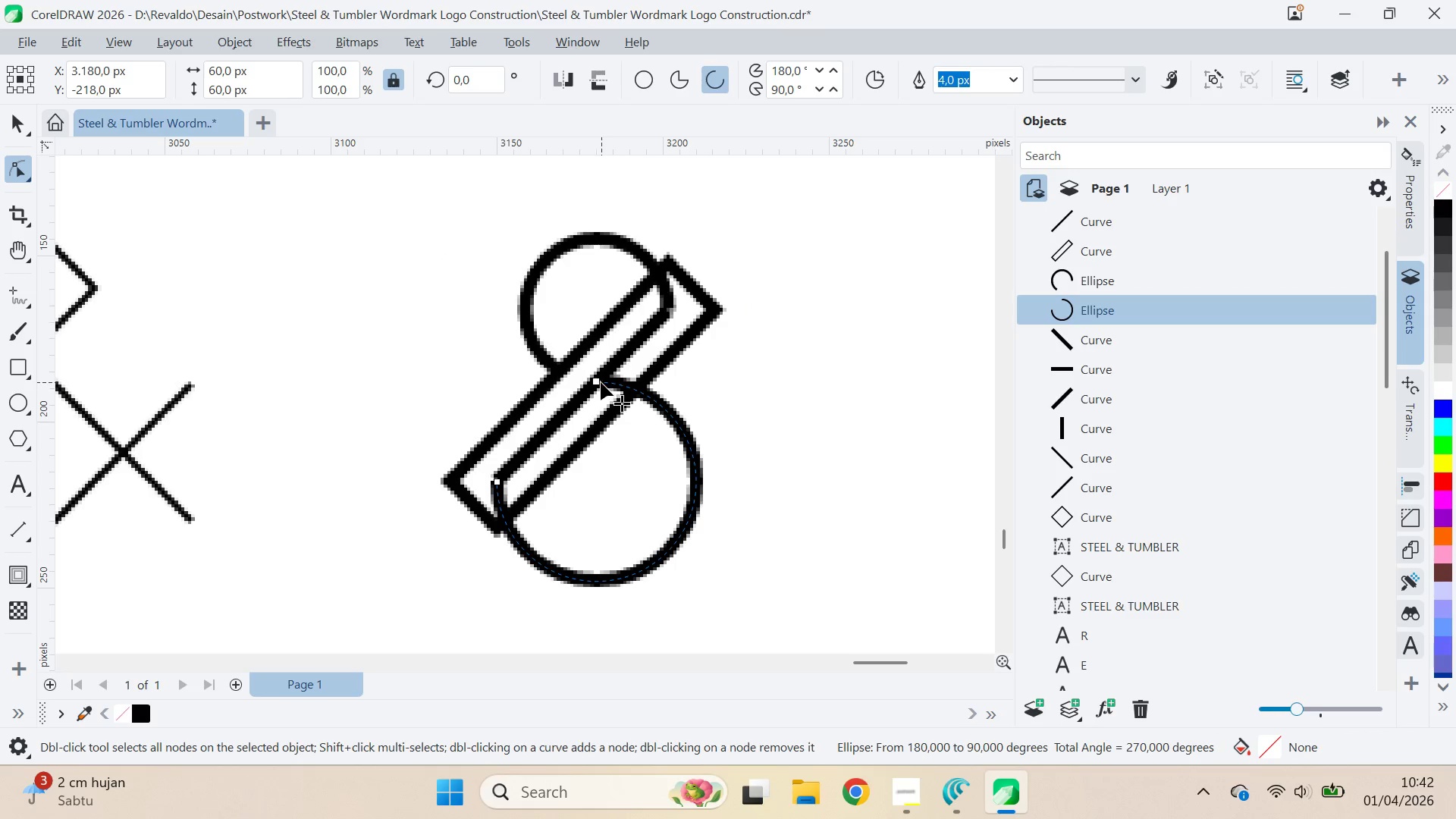 
left_click_drag(start_coordinate=[598, 384], to_coordinate=[637, 392])
 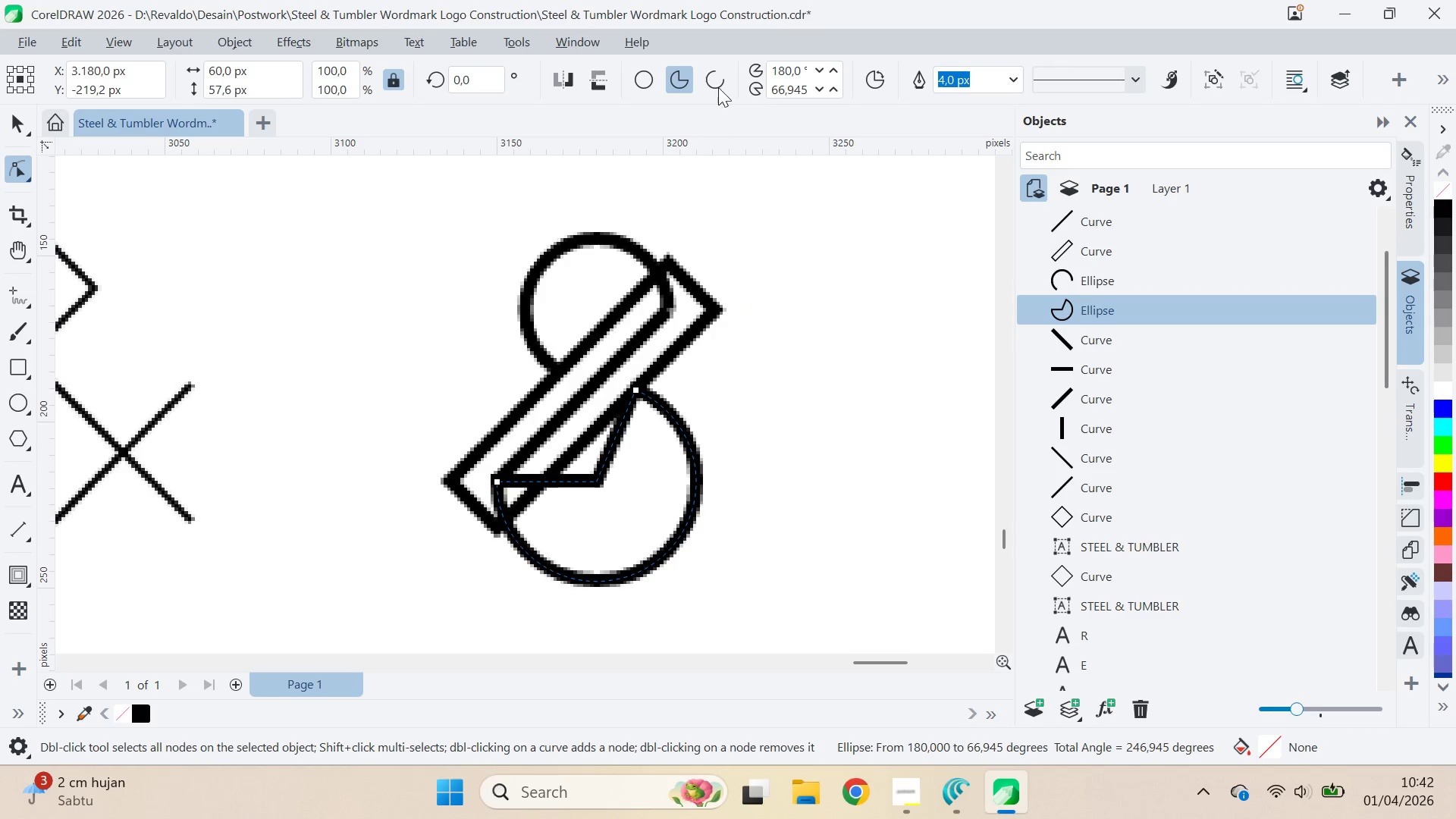 
left_click([720, 80])
 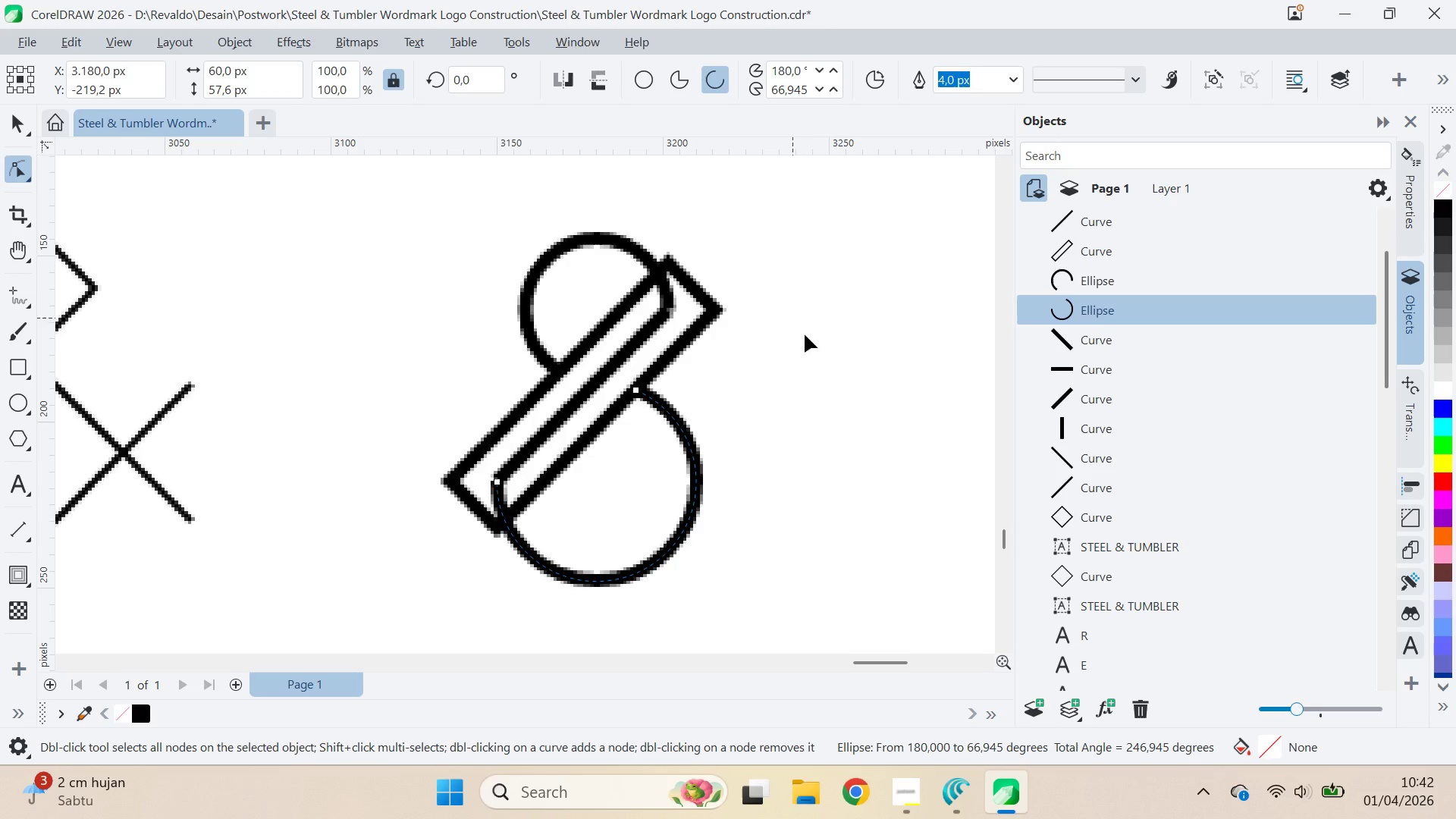 
left_click_drag(start_coordinate=[808, 344], to_coordinate=[809, 347])
 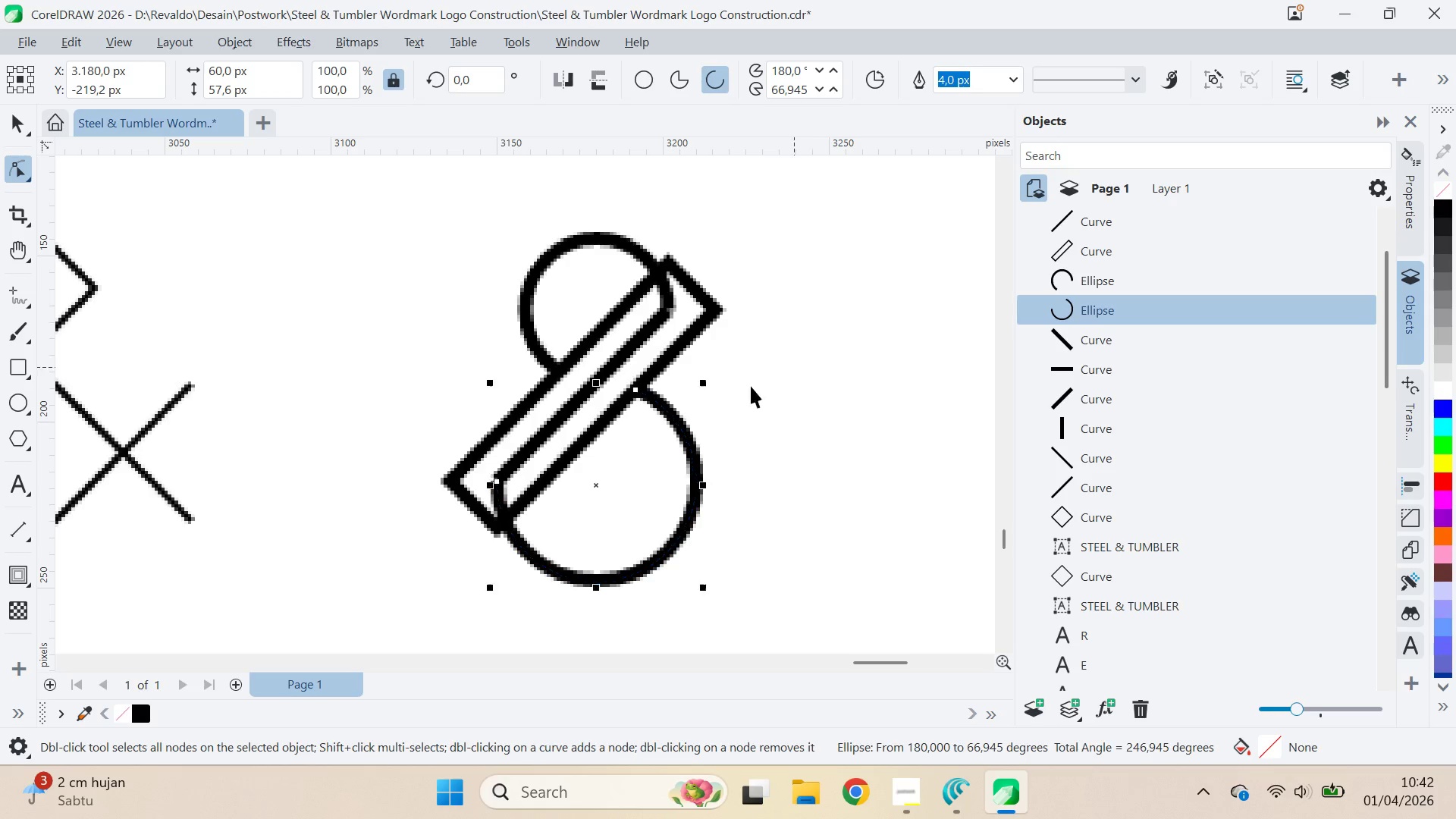 
key(V)
 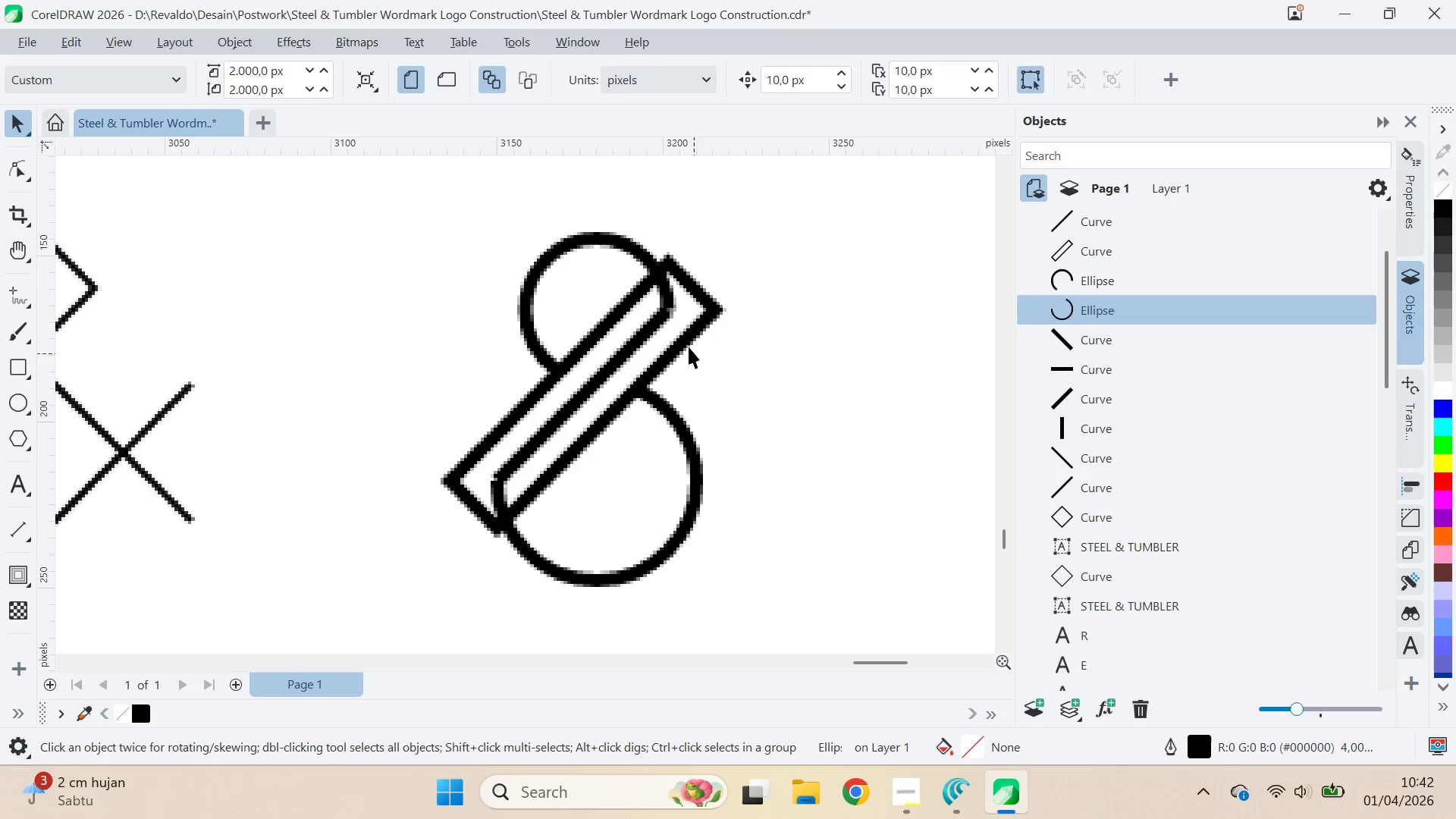 
triple_click([689, 347])
 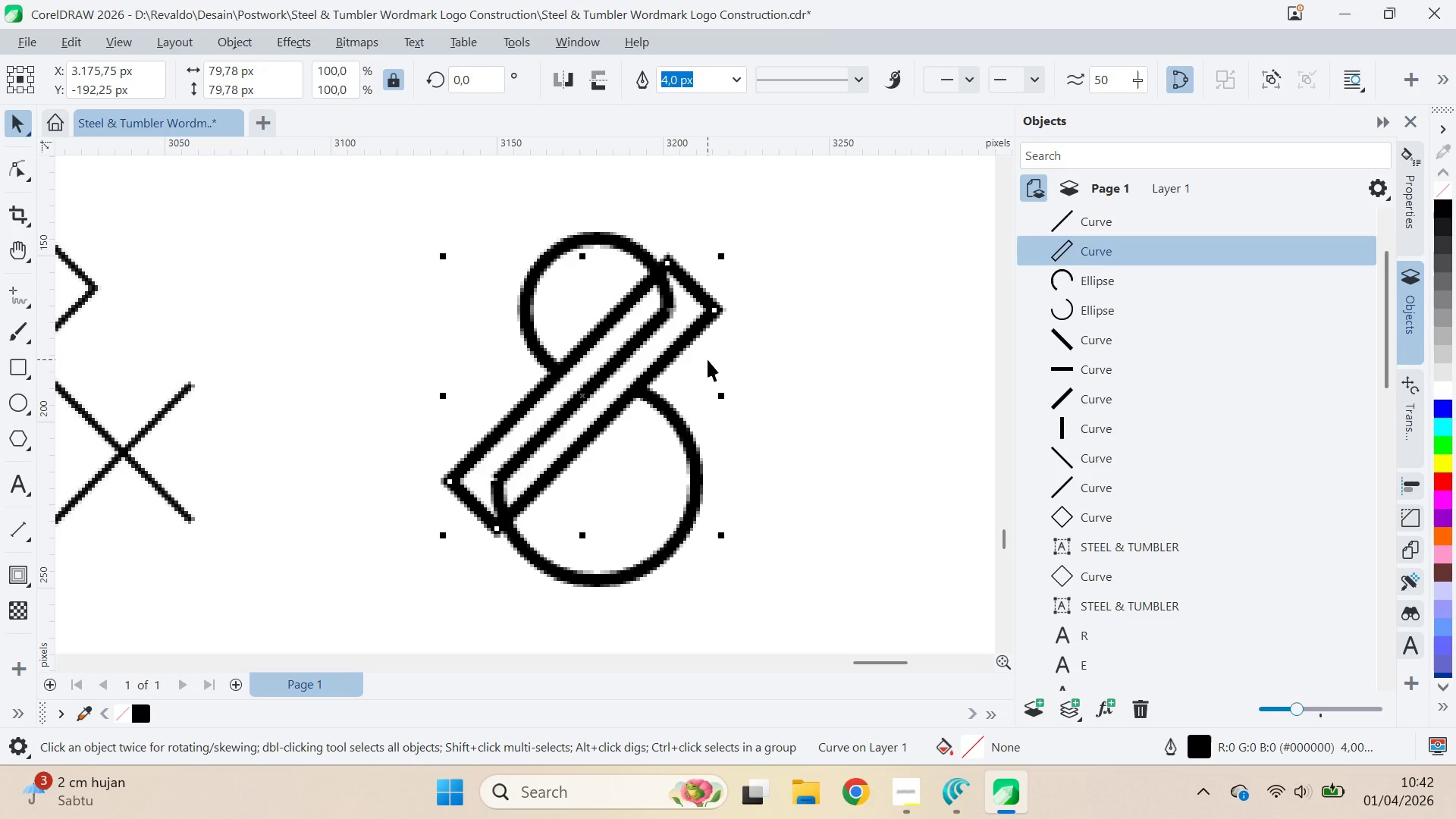 
key(Delete)
 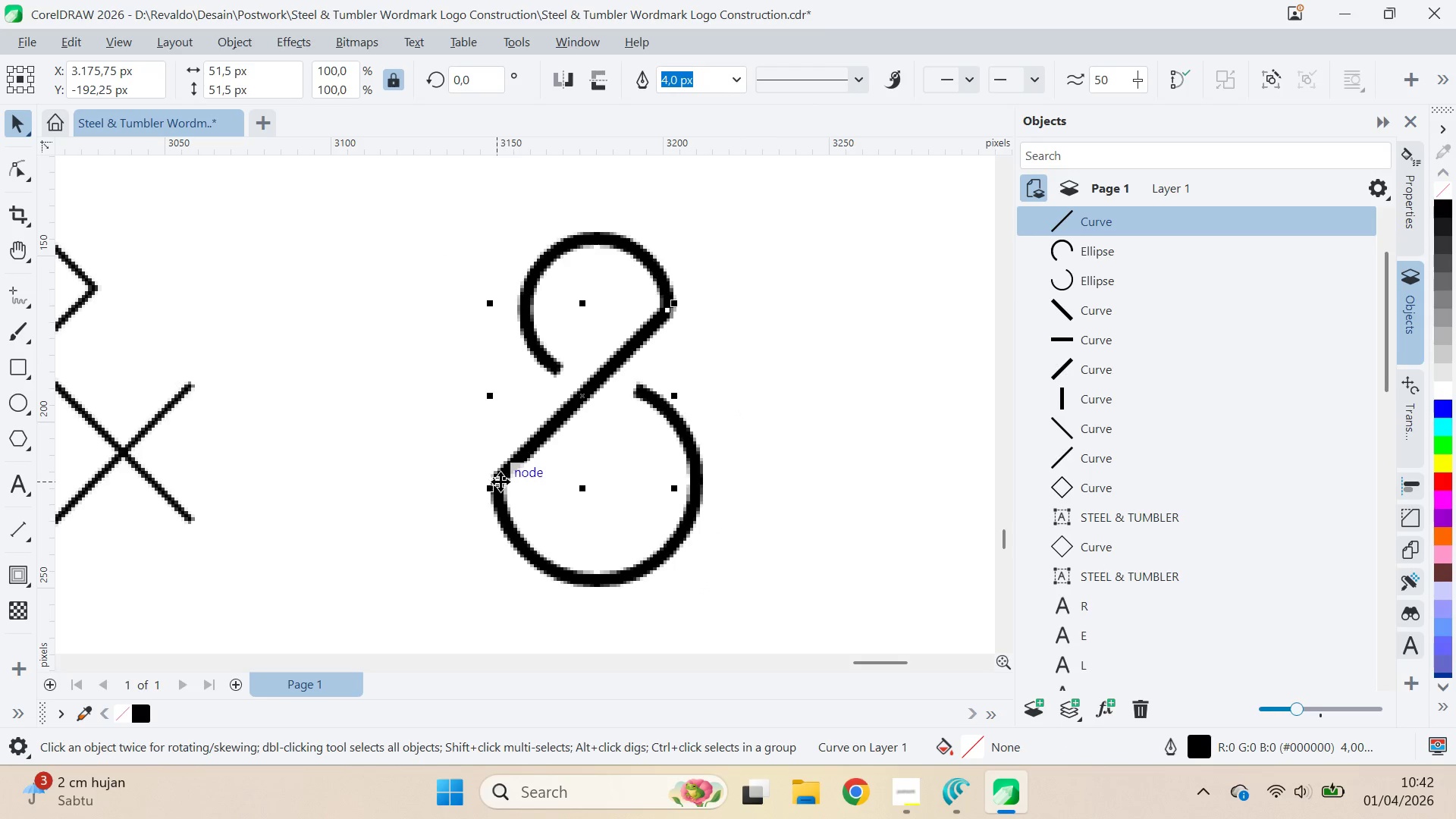 
left_click_drag(start_coordinate=[498, 480], to_coordinate=[639, 386])
 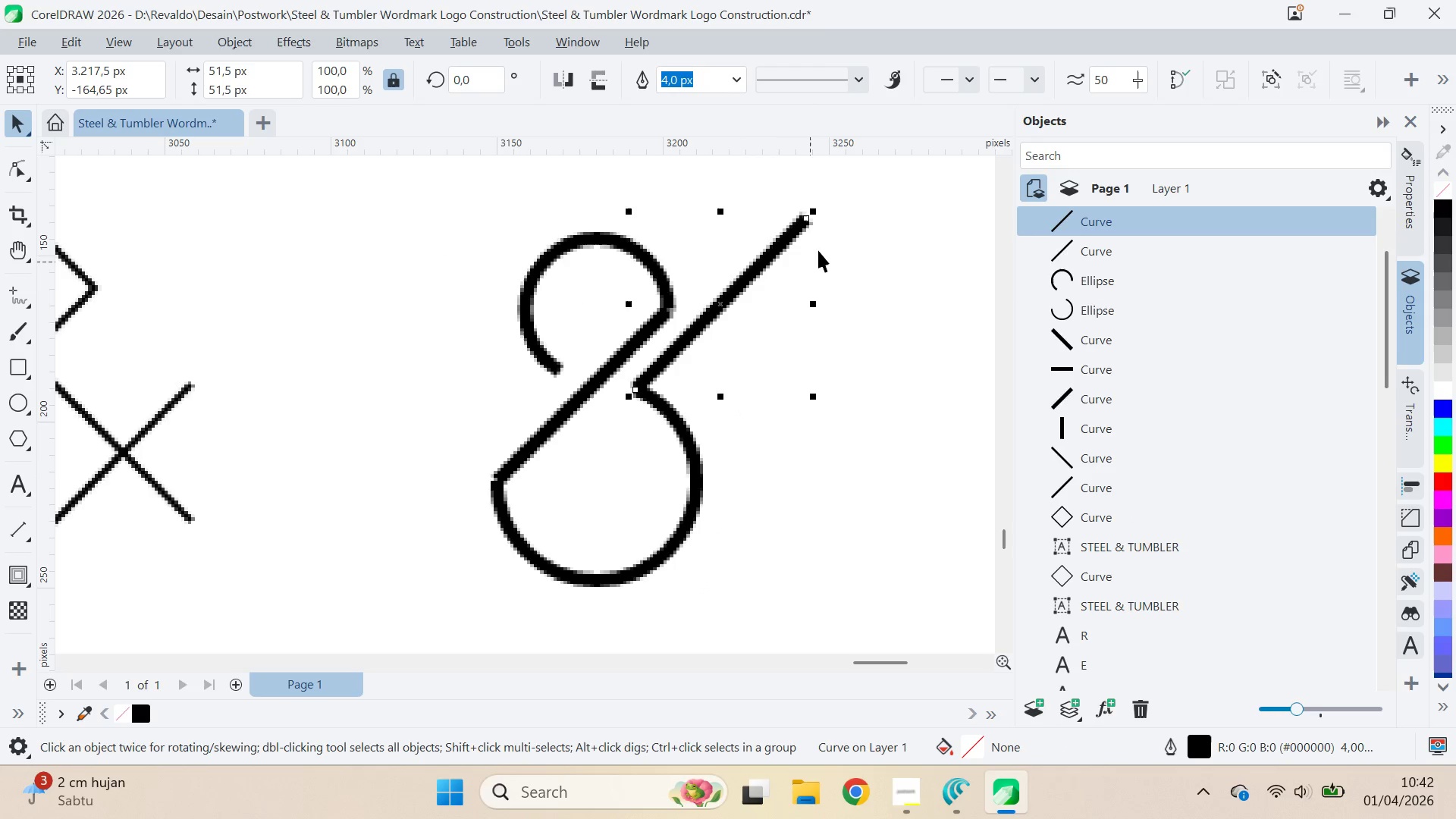 
right_click([639, 386])
 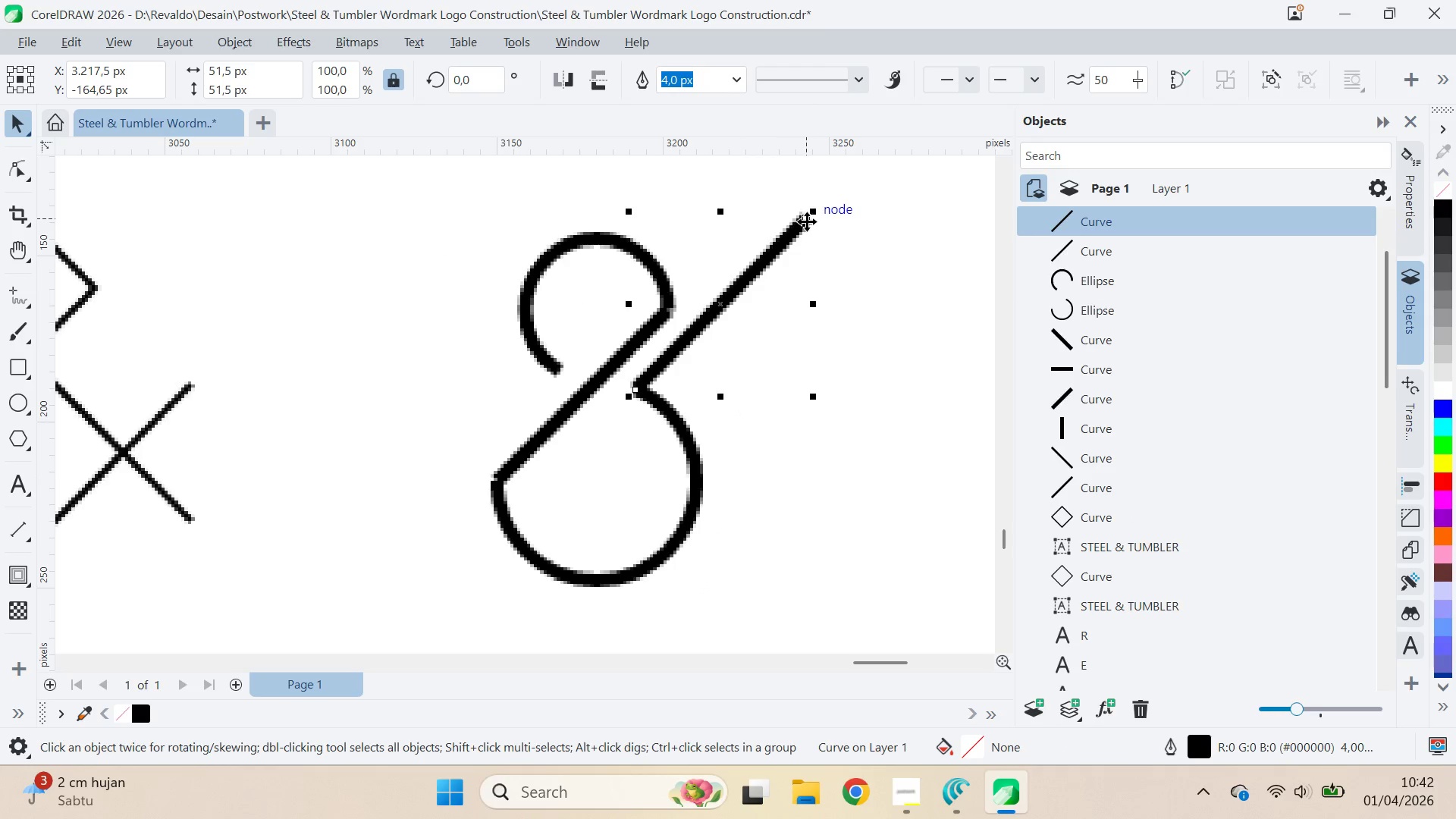 
left_click([814, 217])
 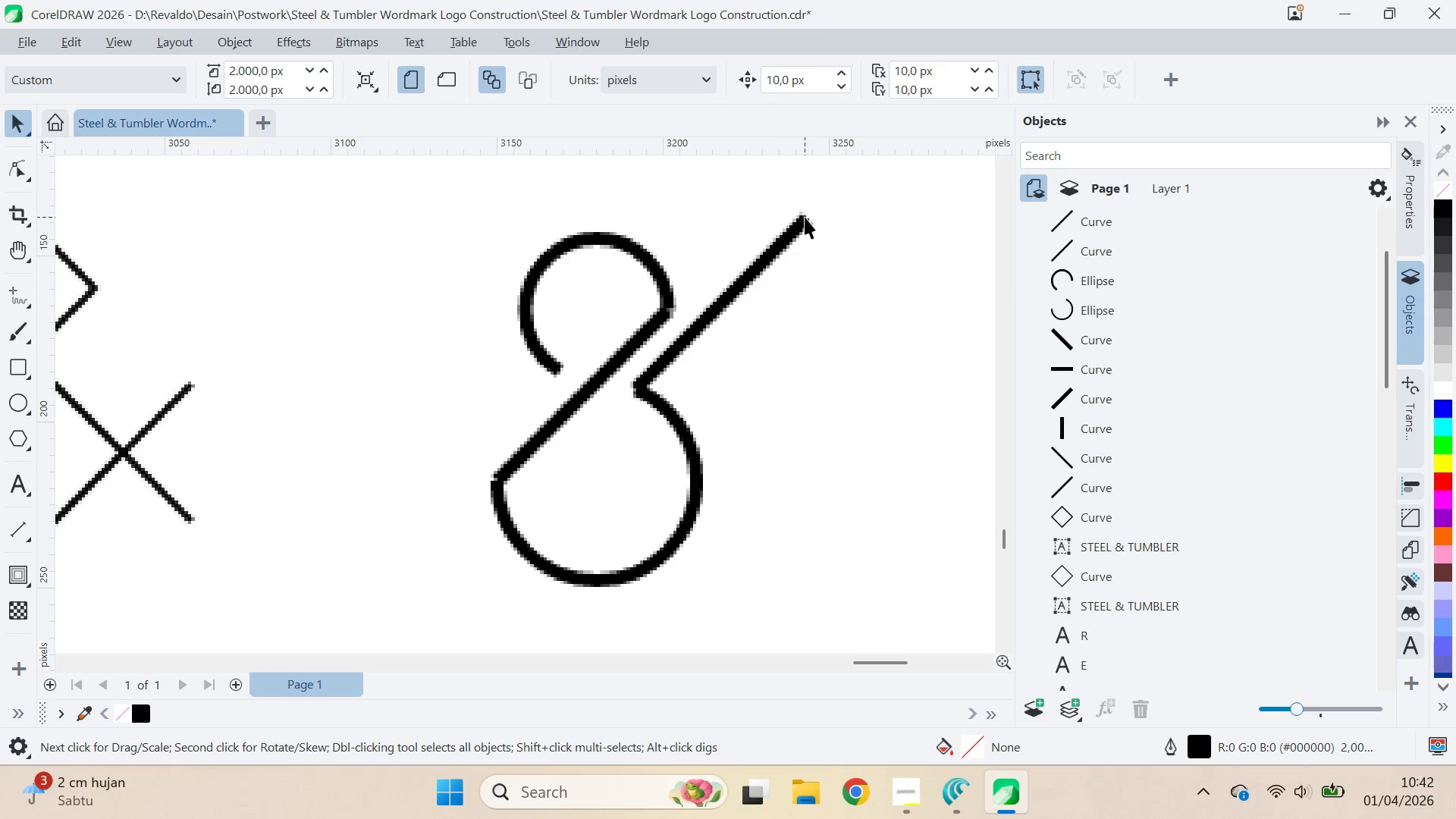 
left_click([805, 218])
 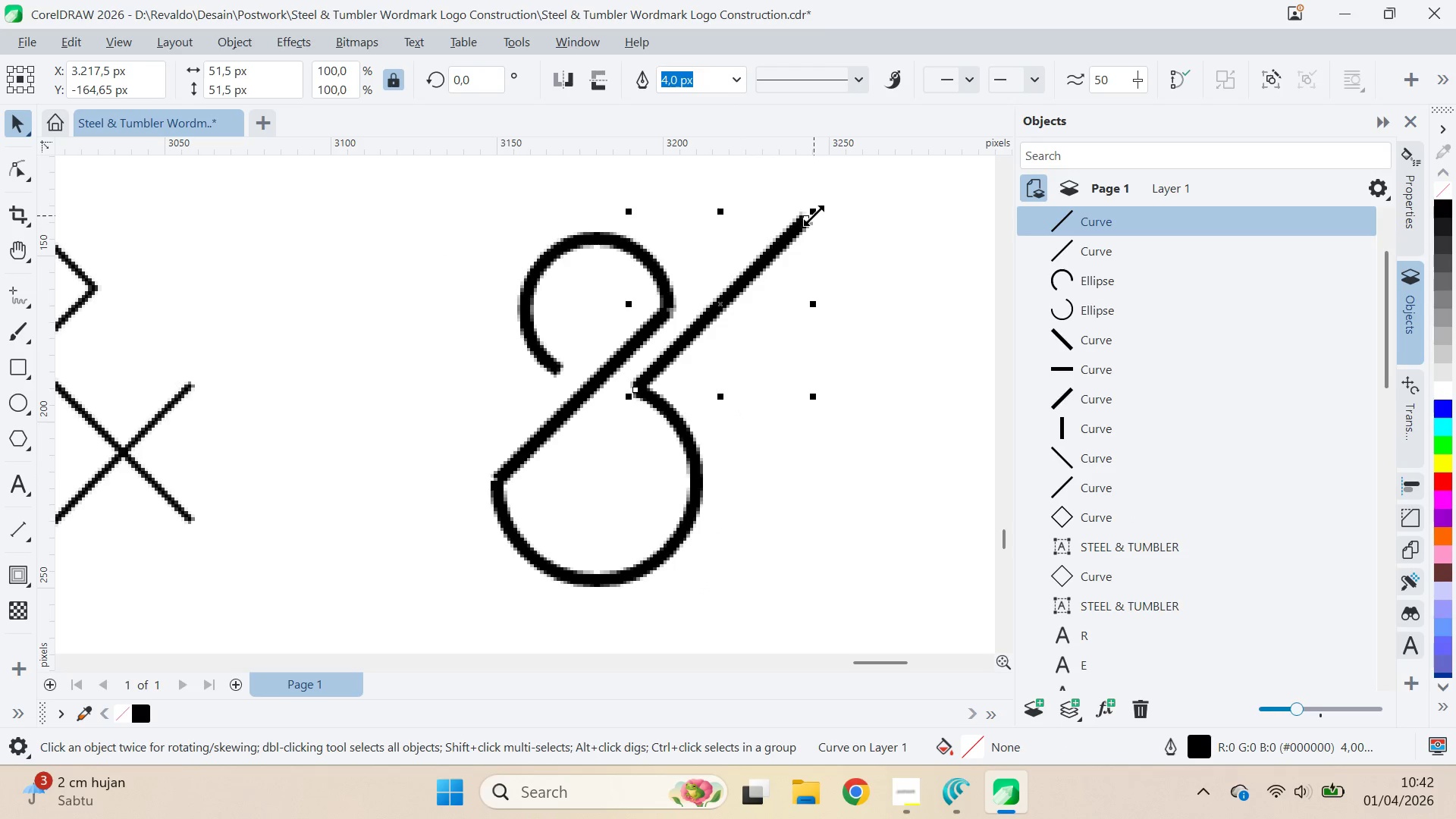 
left_click_drag(start_coordinate=[813, 215], to_coordinate=[675, 307])
 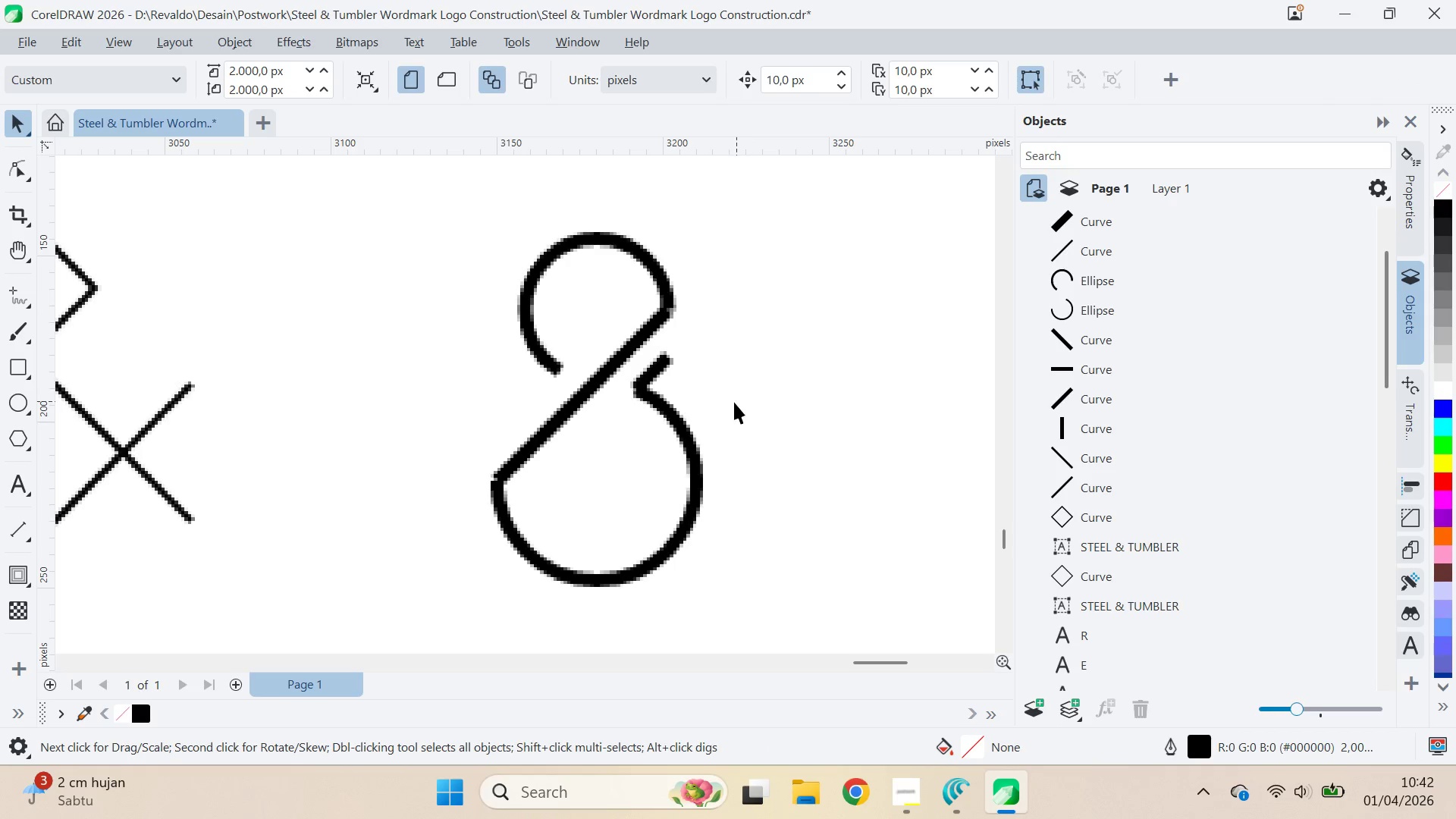 
scroll: coordinate [766, 428], scroll_direction: down, amount: 10.0
 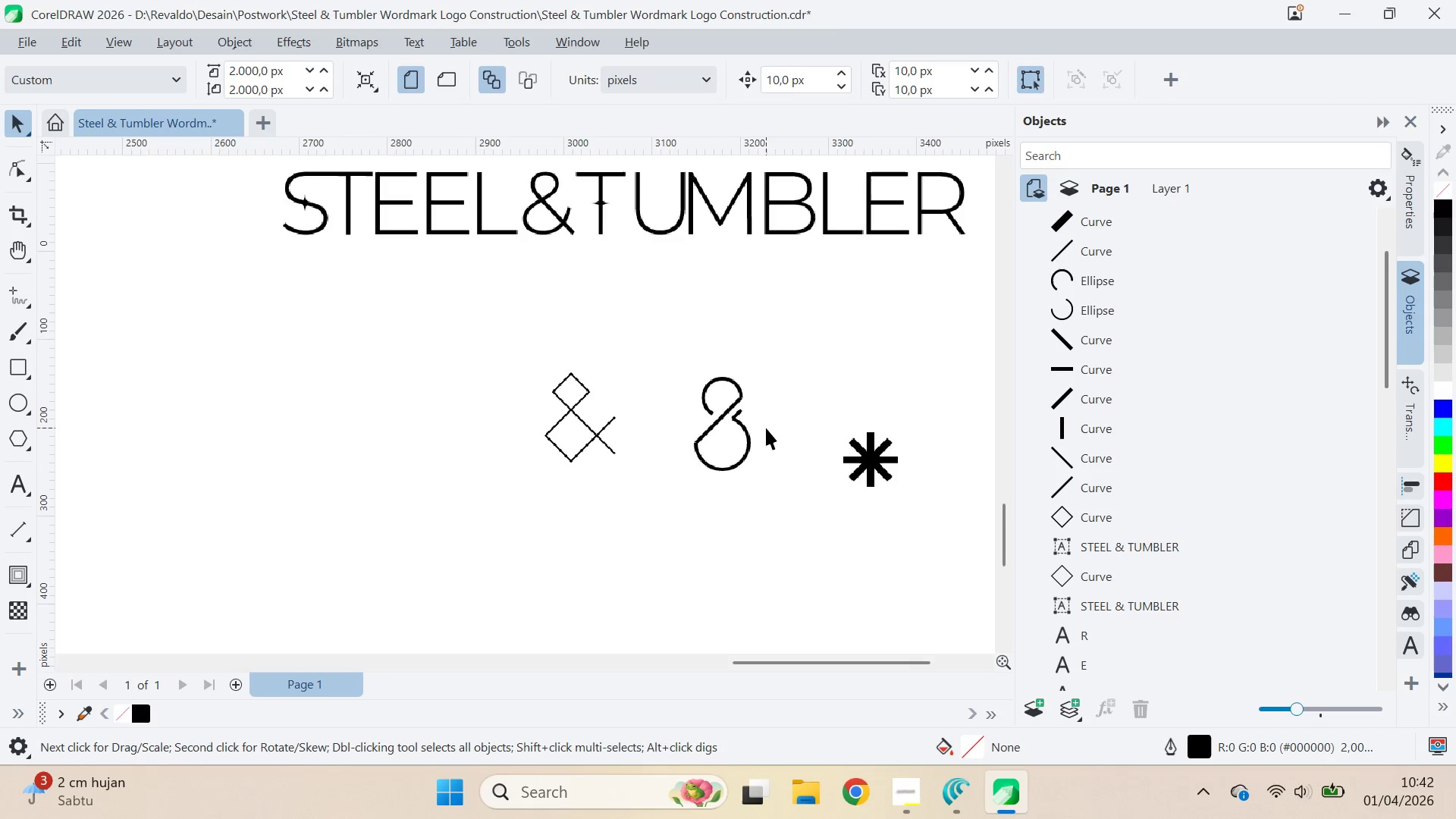 
scroll: coordinate [738, 463], scroll_direction: up, amount: 4.0
 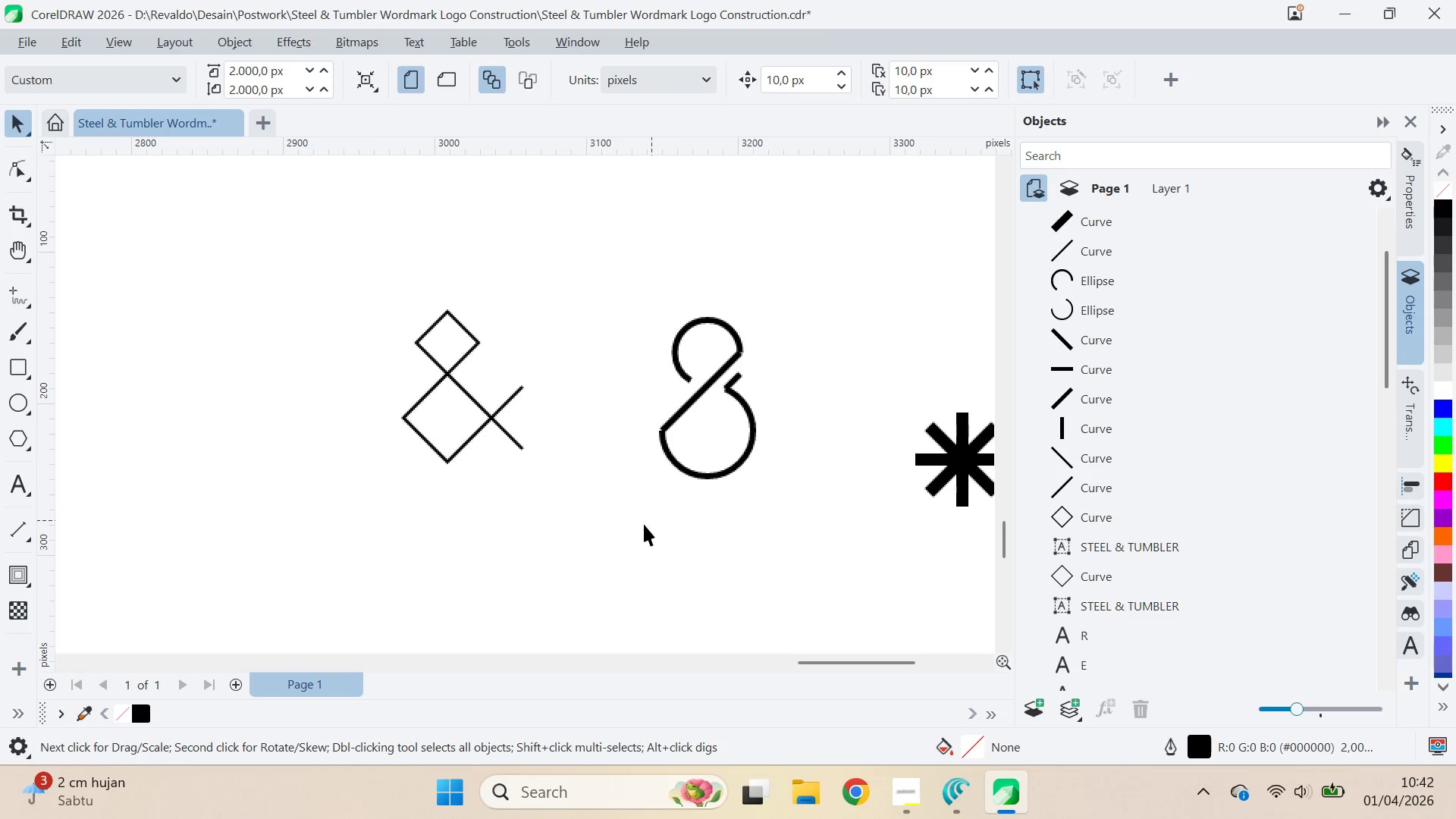 
left_click_drag(start_coordinate=[642, 526], to_coordinate=[815, 358])
 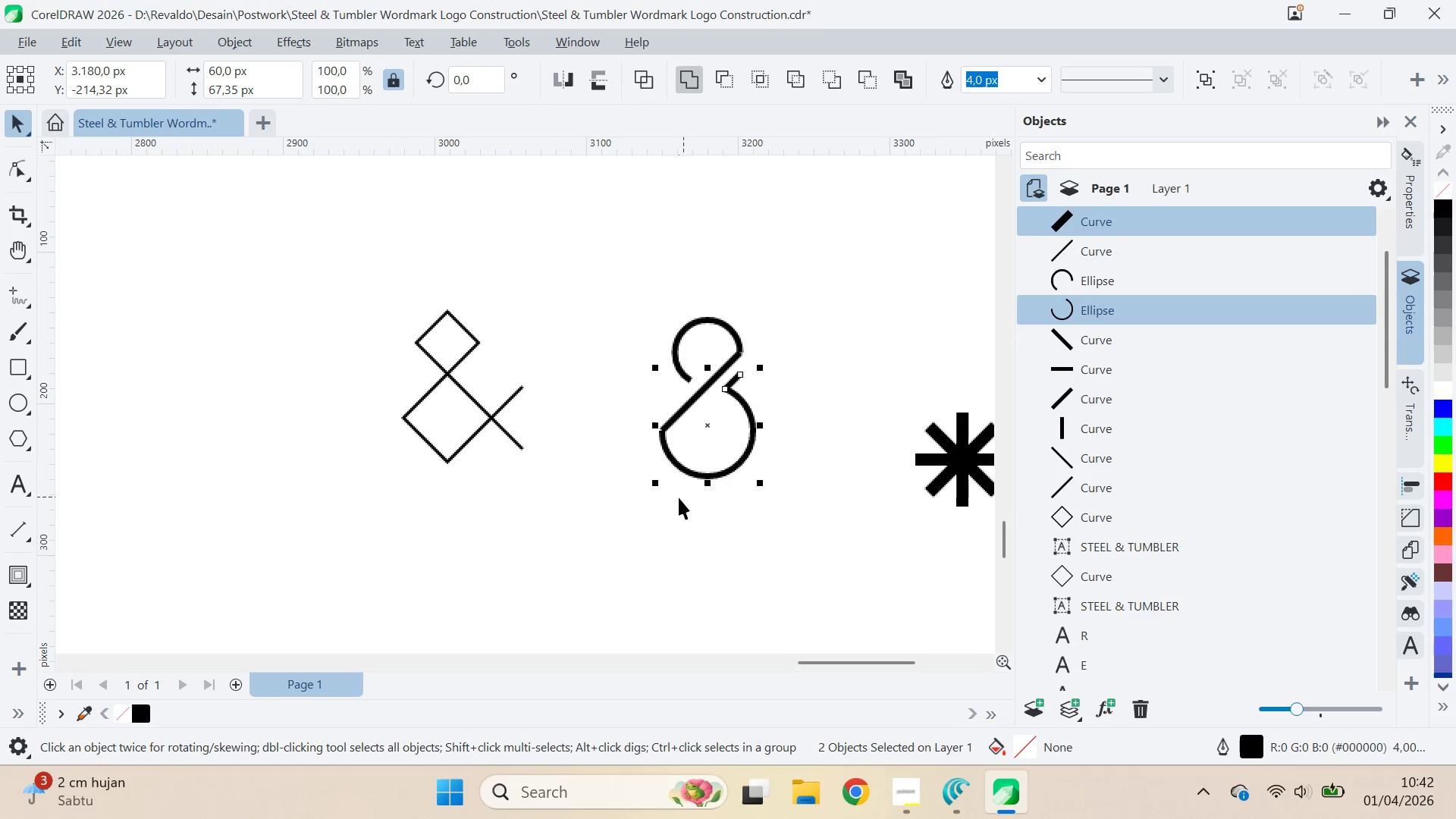 
hold_key(key=ShiftLeft, duration=1.5)
left_click_drag(start_coordinate=[767, 489], to_coordinate=[755, 482])
 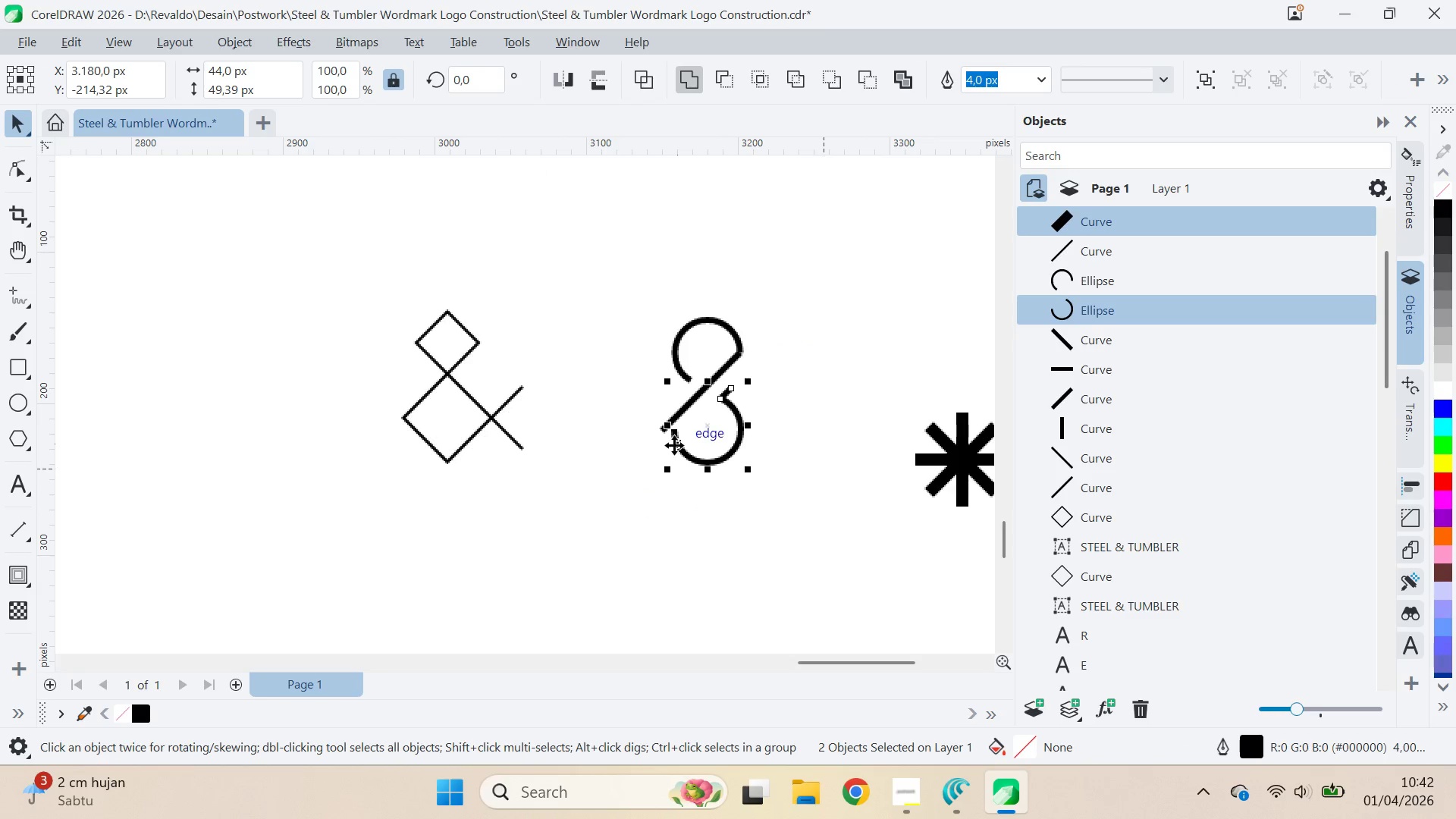 
key(Shift+ShiftLeft)
 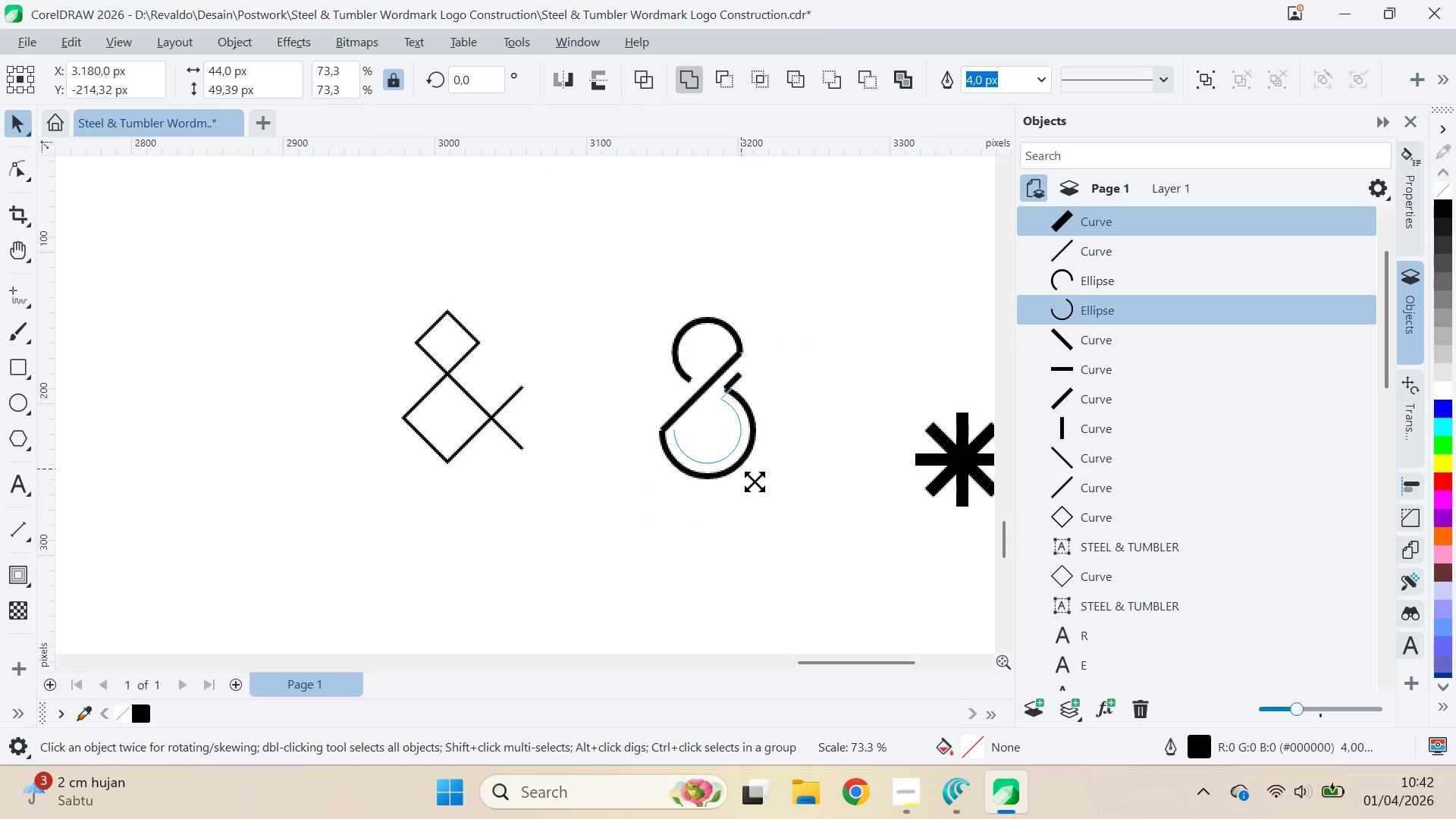 
key(Shift+ShiftLeft)
 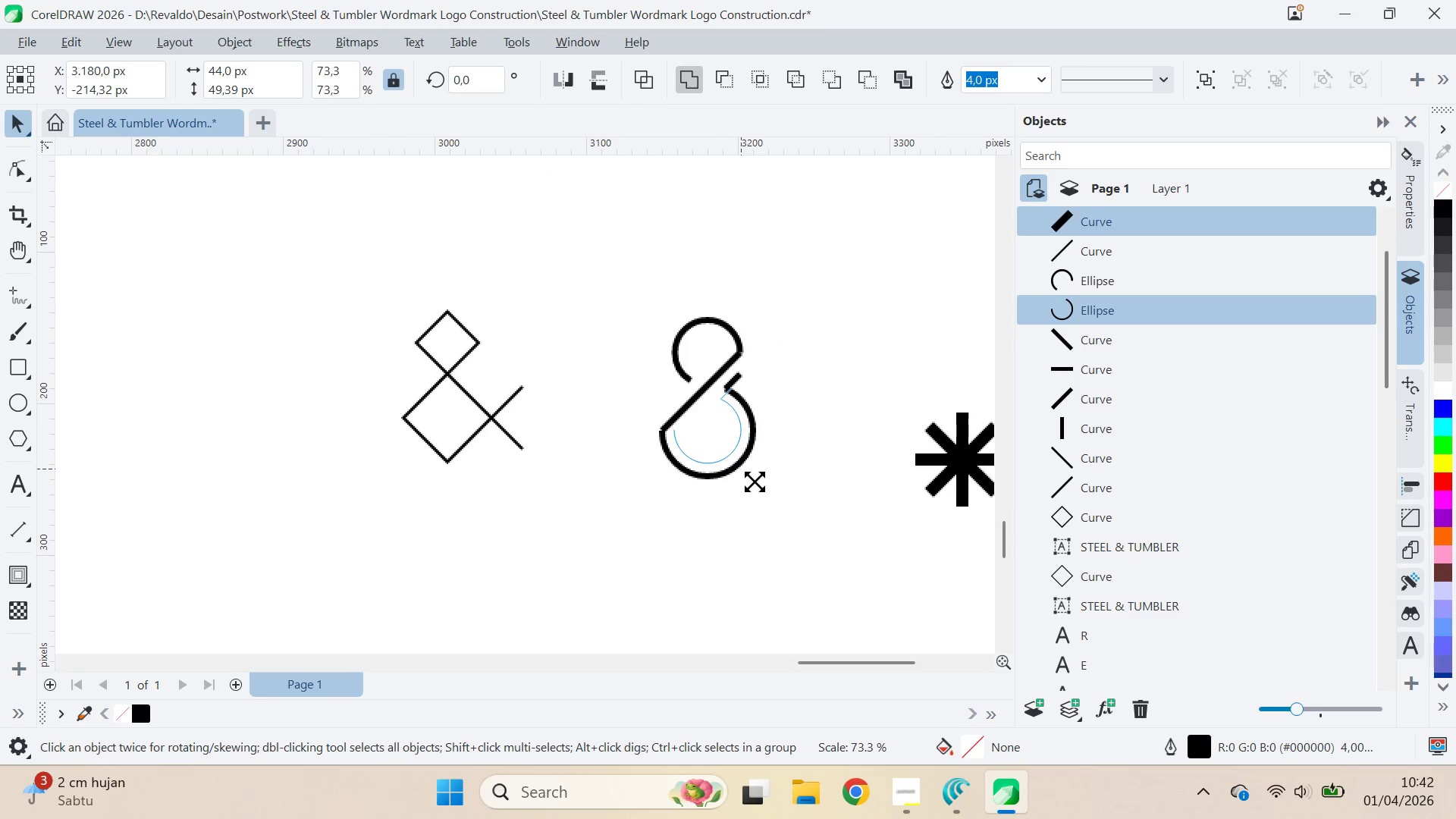 
key(Shift+ShiftLeft)
 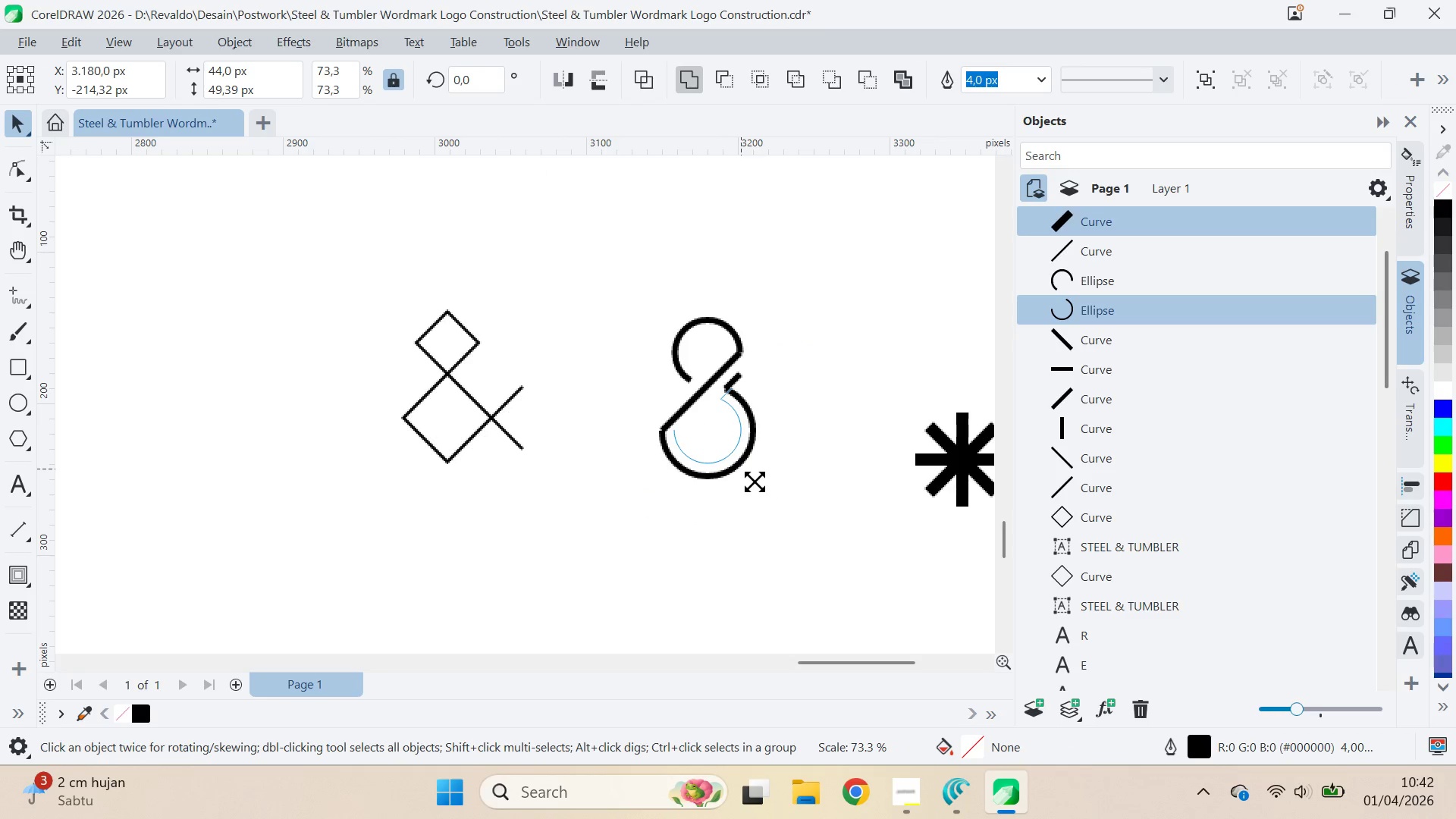 
key(Shift+ShiftLeft)
 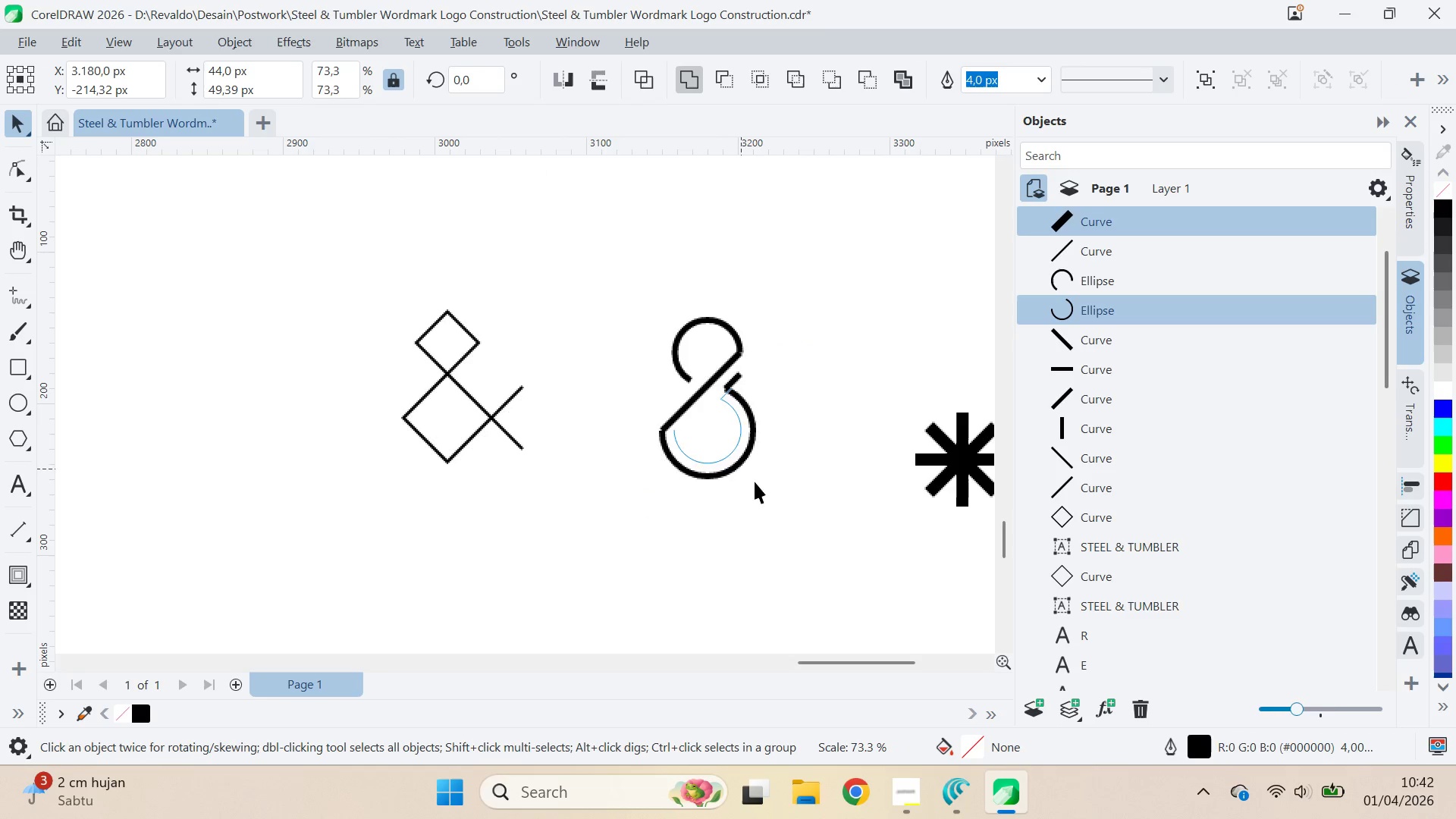 
key(Shift+ShiftLeft)
 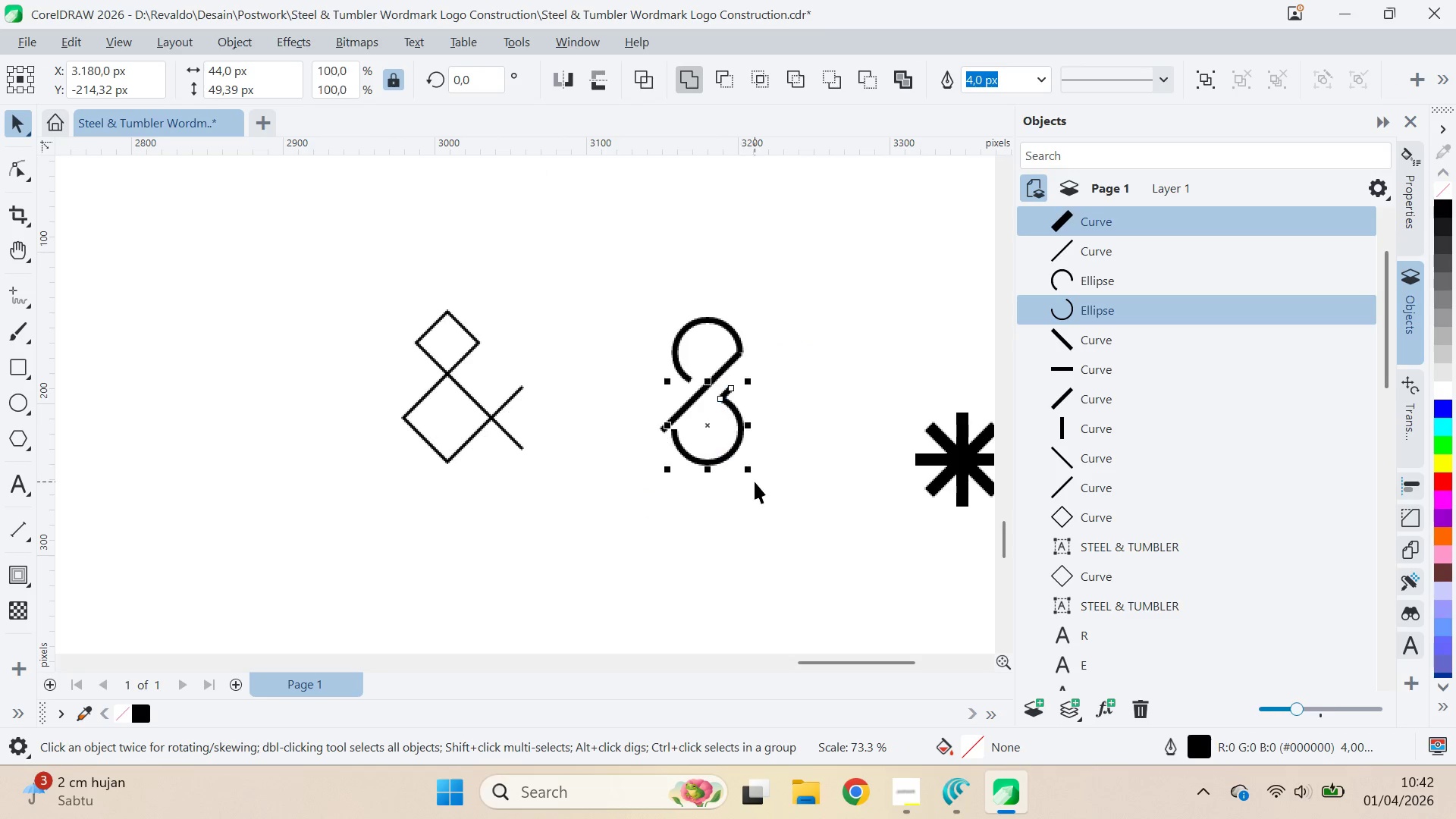 
key(Shift+ShiftLeft)
 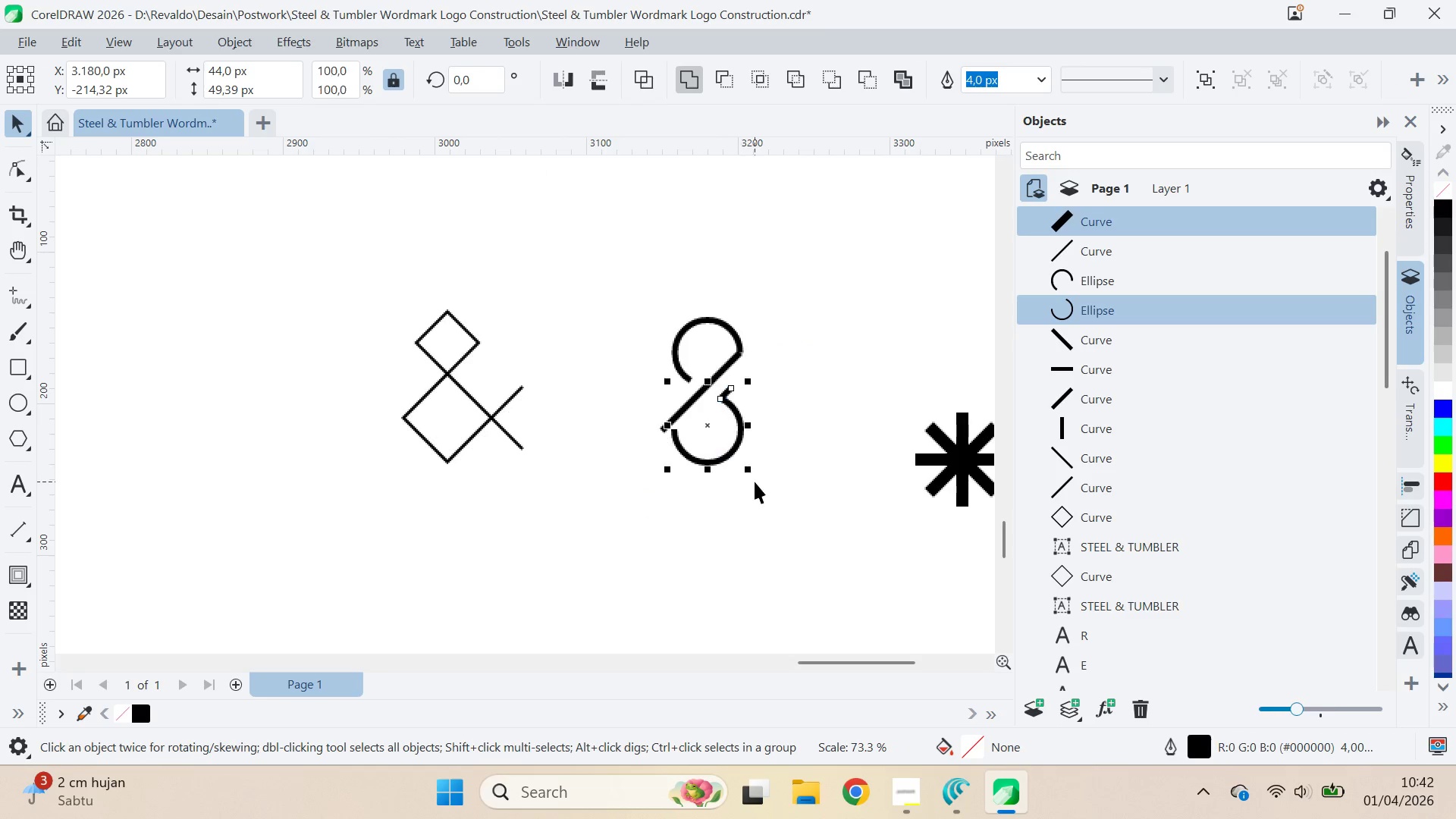 
key(Shift+ShiftLeft)
 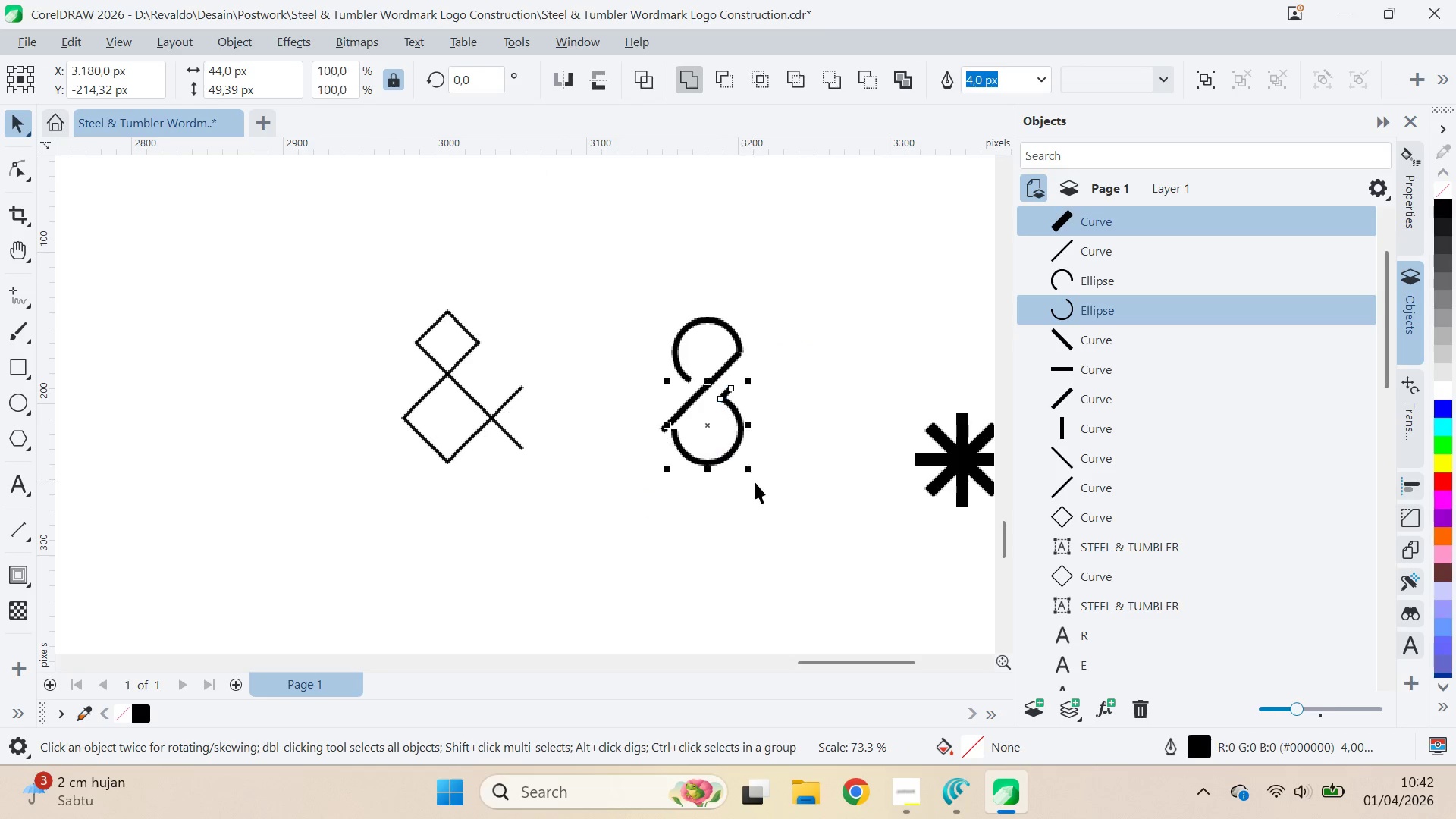 
key(Shift+ShiftLeft)
 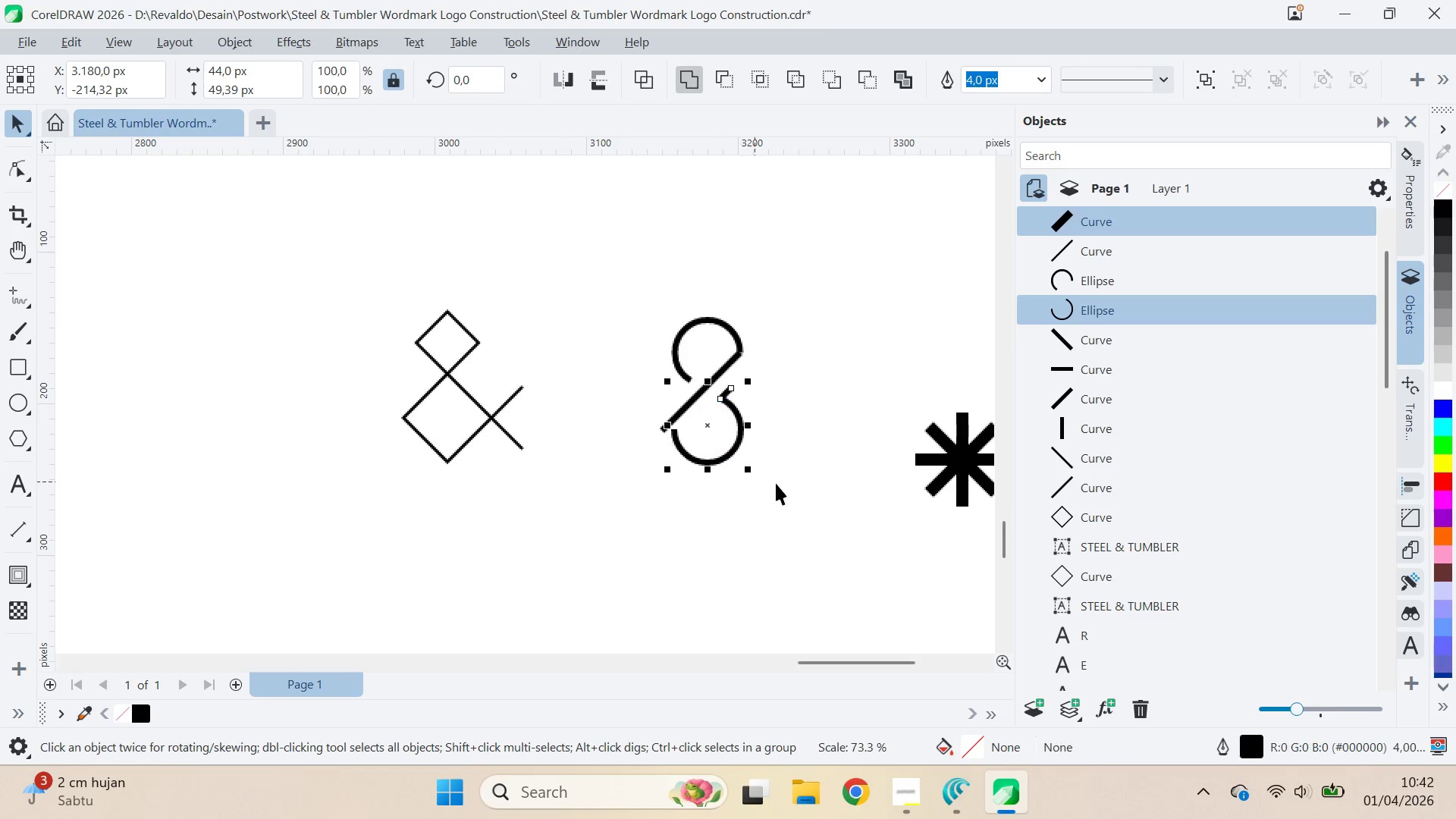 
key(Shift+ShiftLeft)
 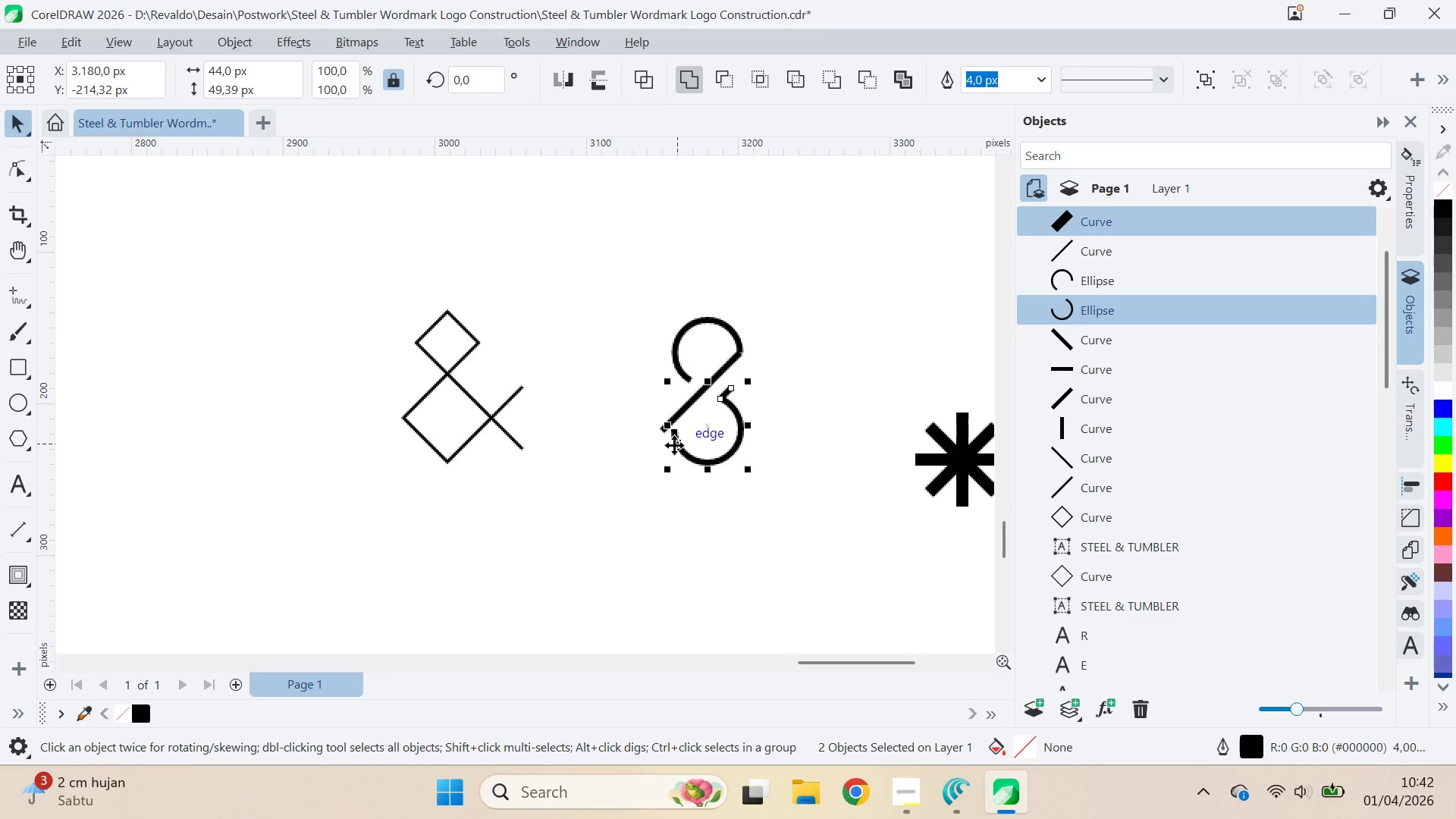 
key(Control+Z)
 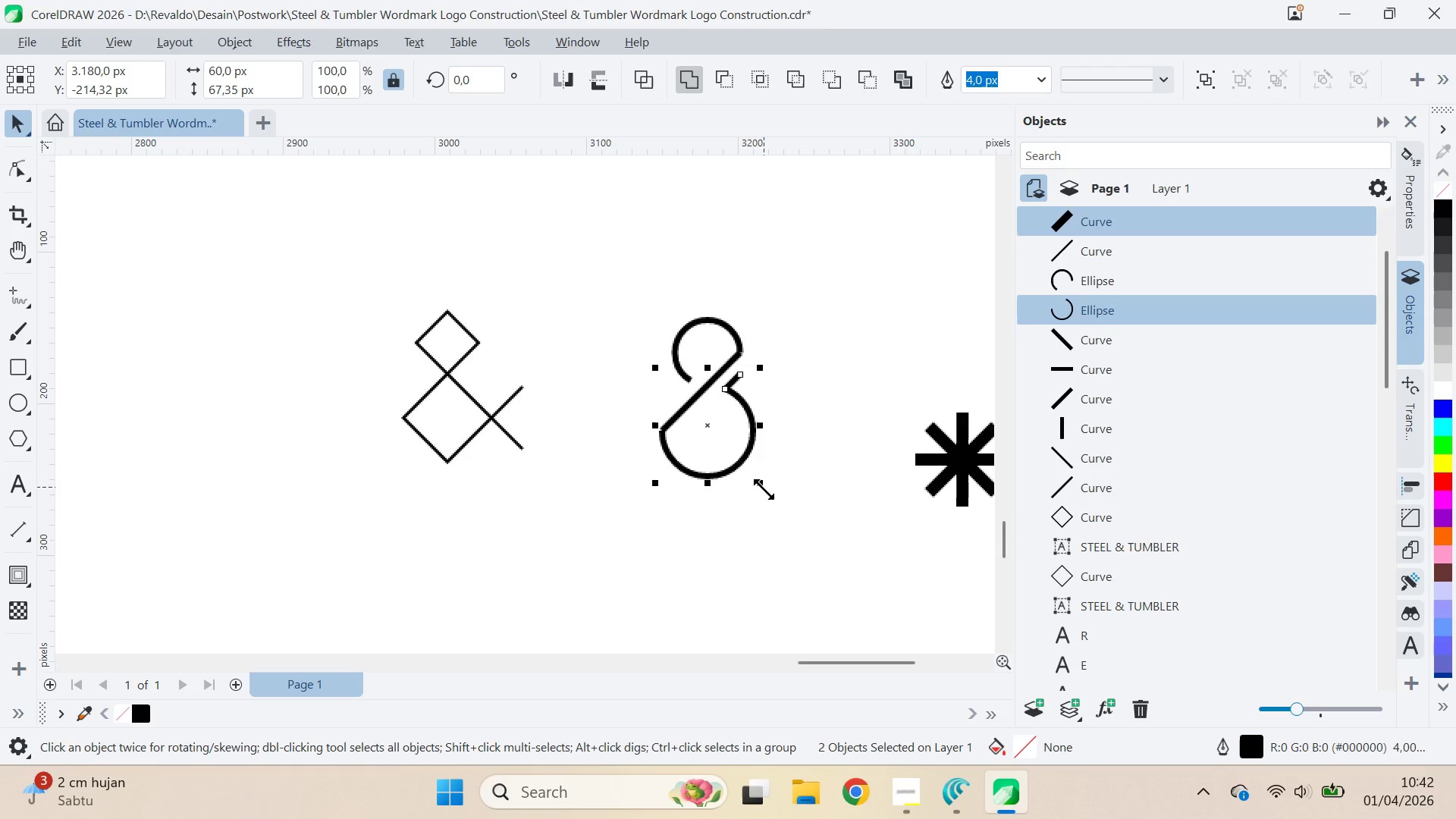 
hold_key(key=ShiftLeft, duration=1.34)
left_click_drag(start_coordinate=[764, 490], to_coordinate=[758, 501])
 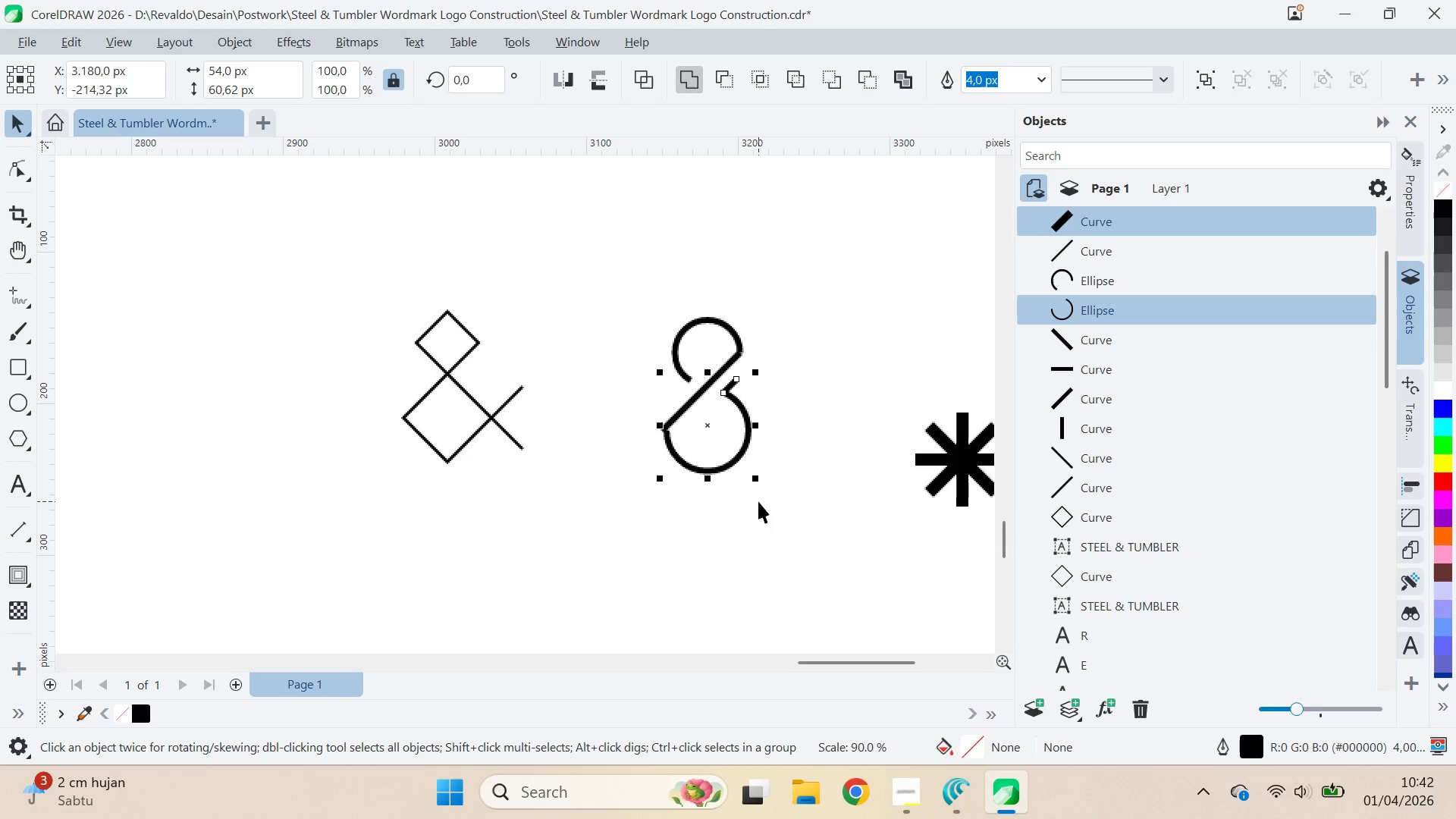 
hold_key(key=ShiftLeft, duration=4.95)
 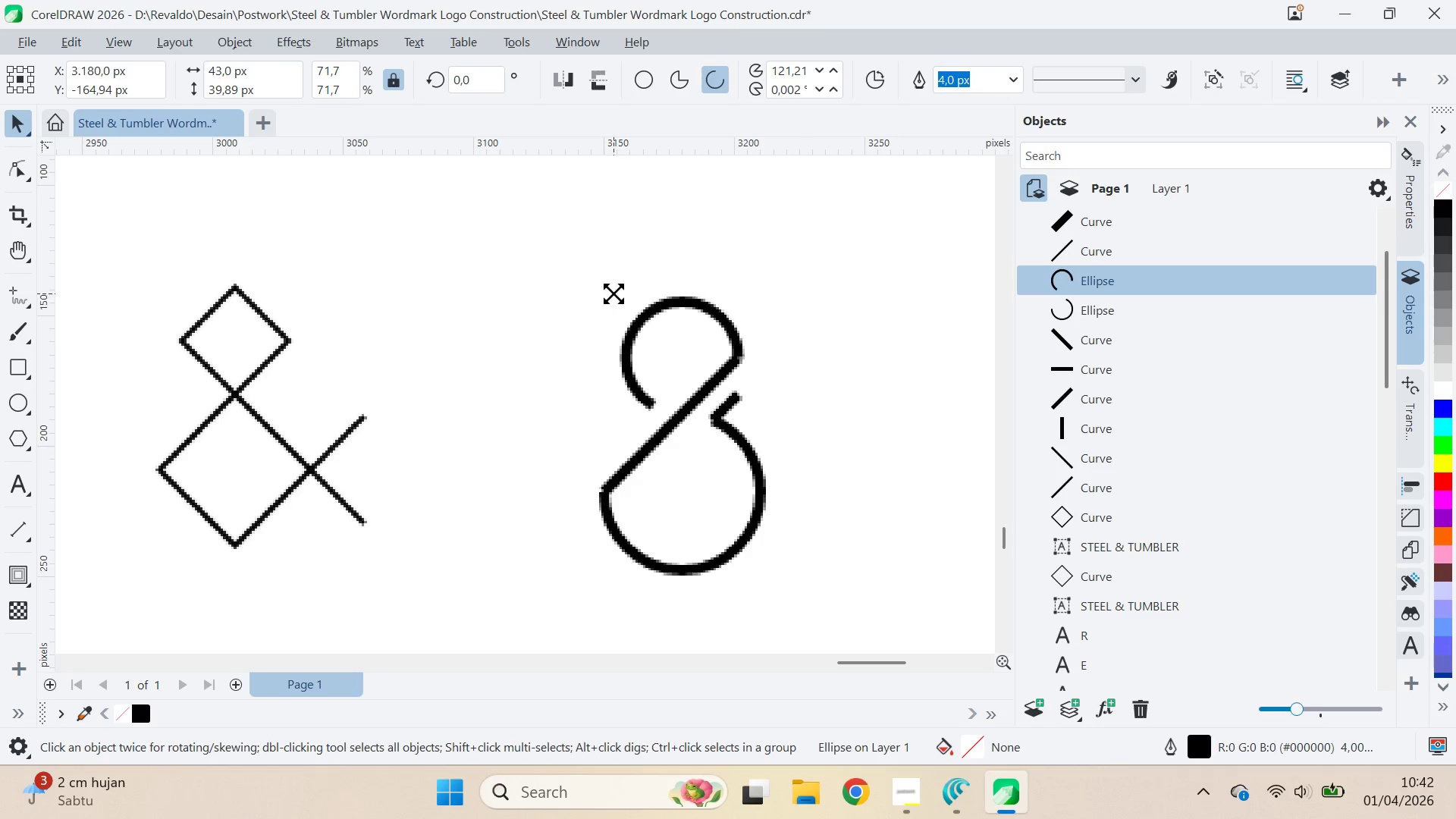 
key(Control+Z)
 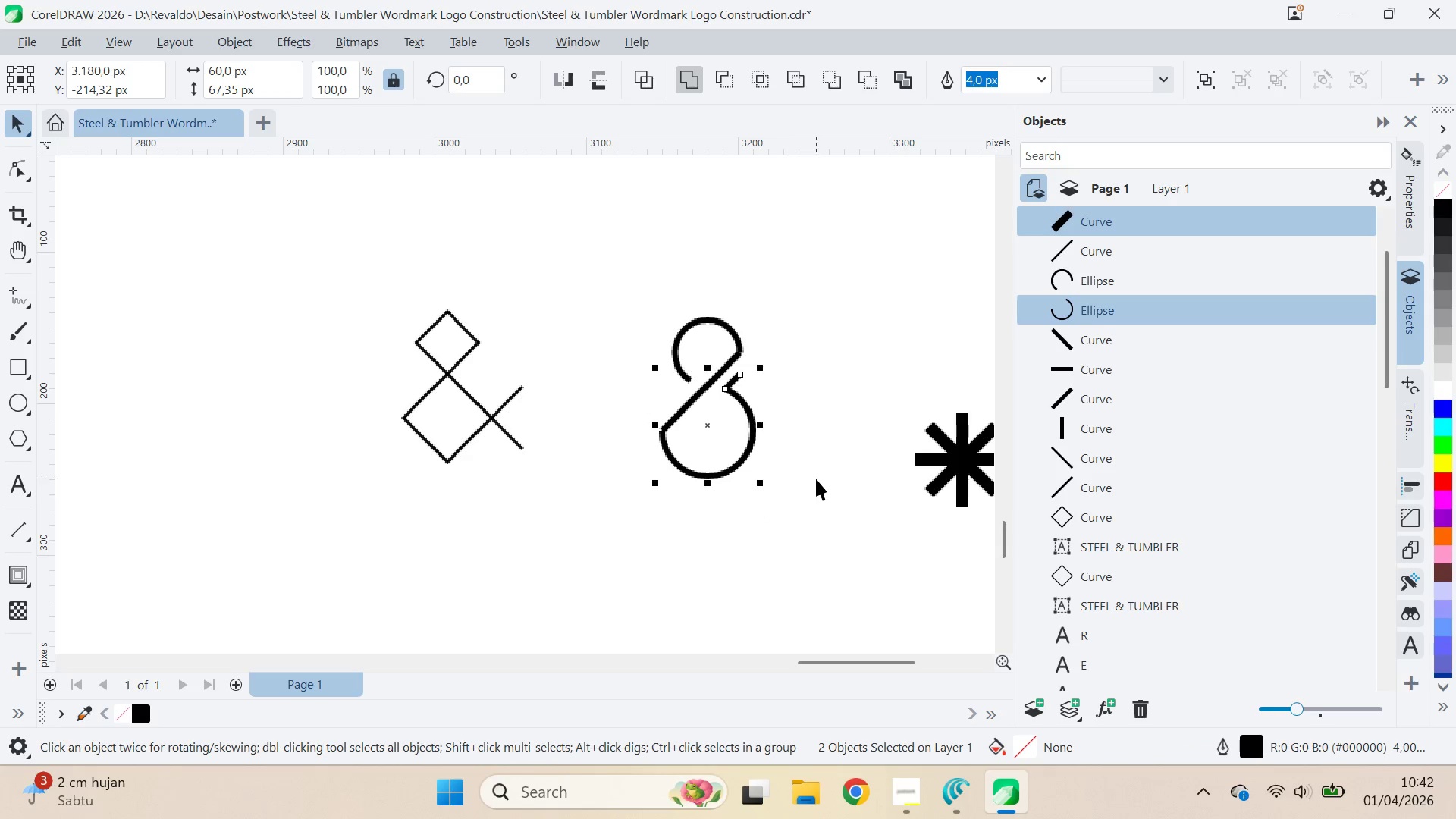 
left_click([816, 479])
 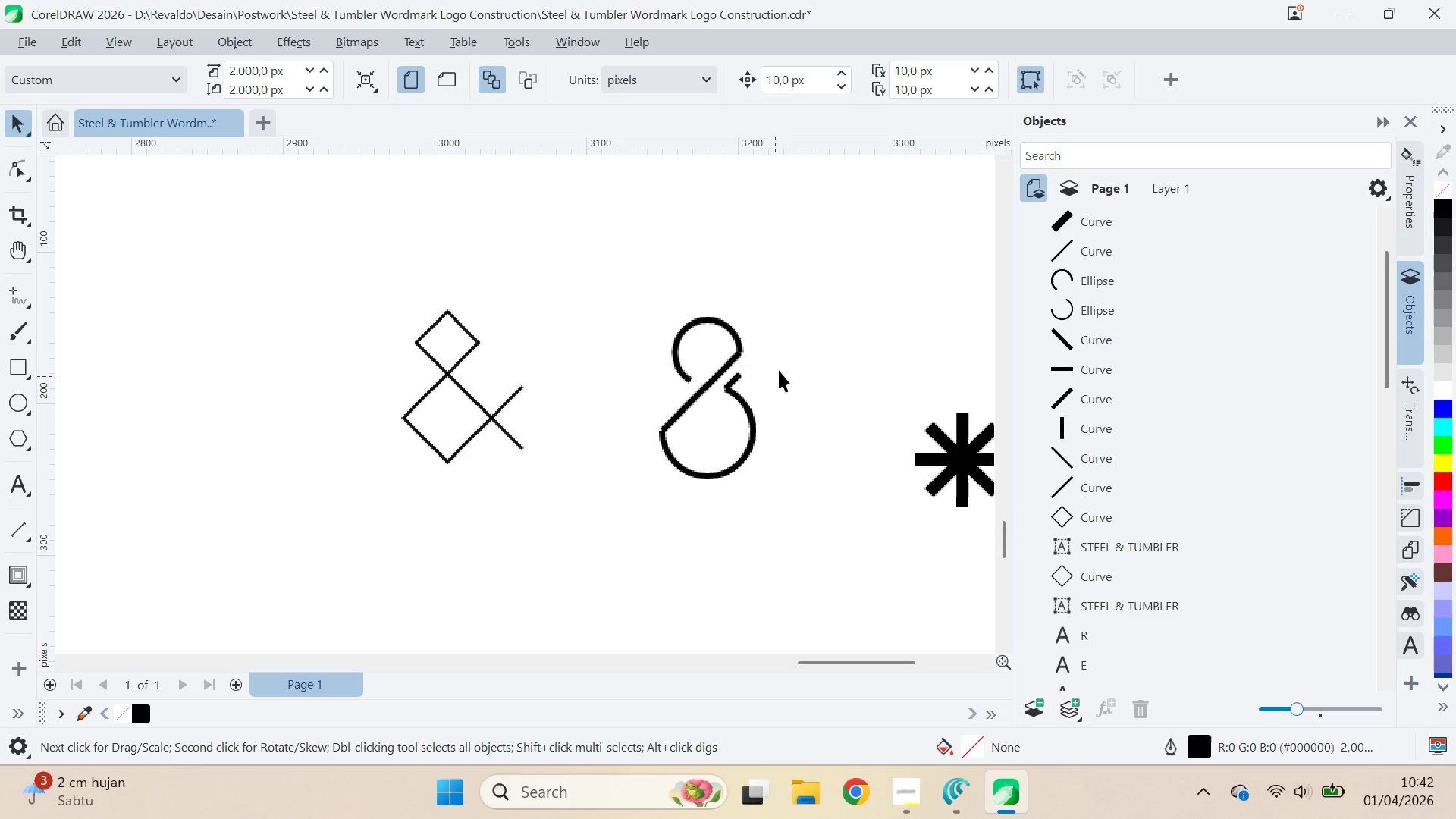 
type(qv)
 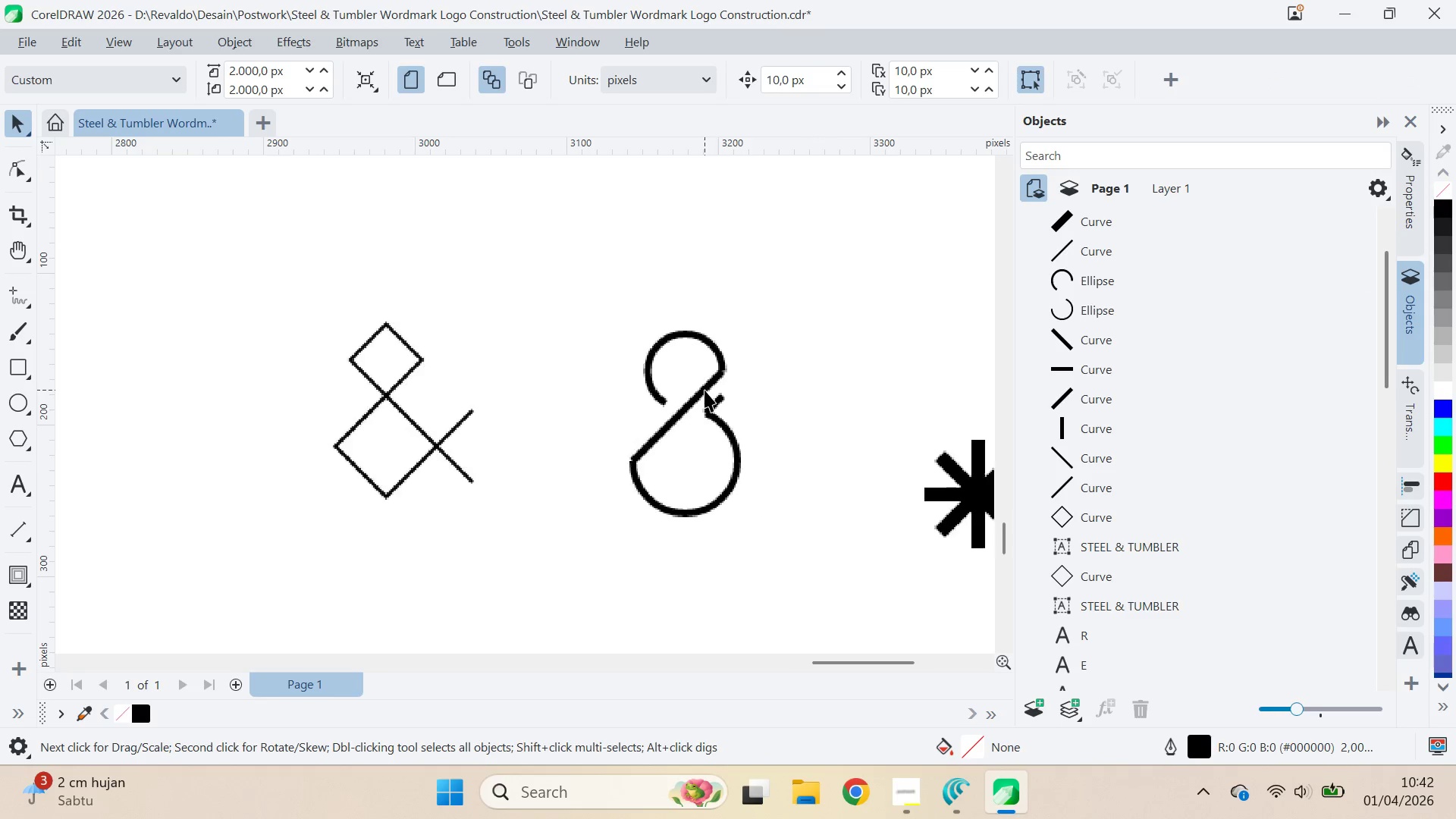 
left_click_drag(start_coordinate=[791, 362], to_coordinate=[771, 383])
 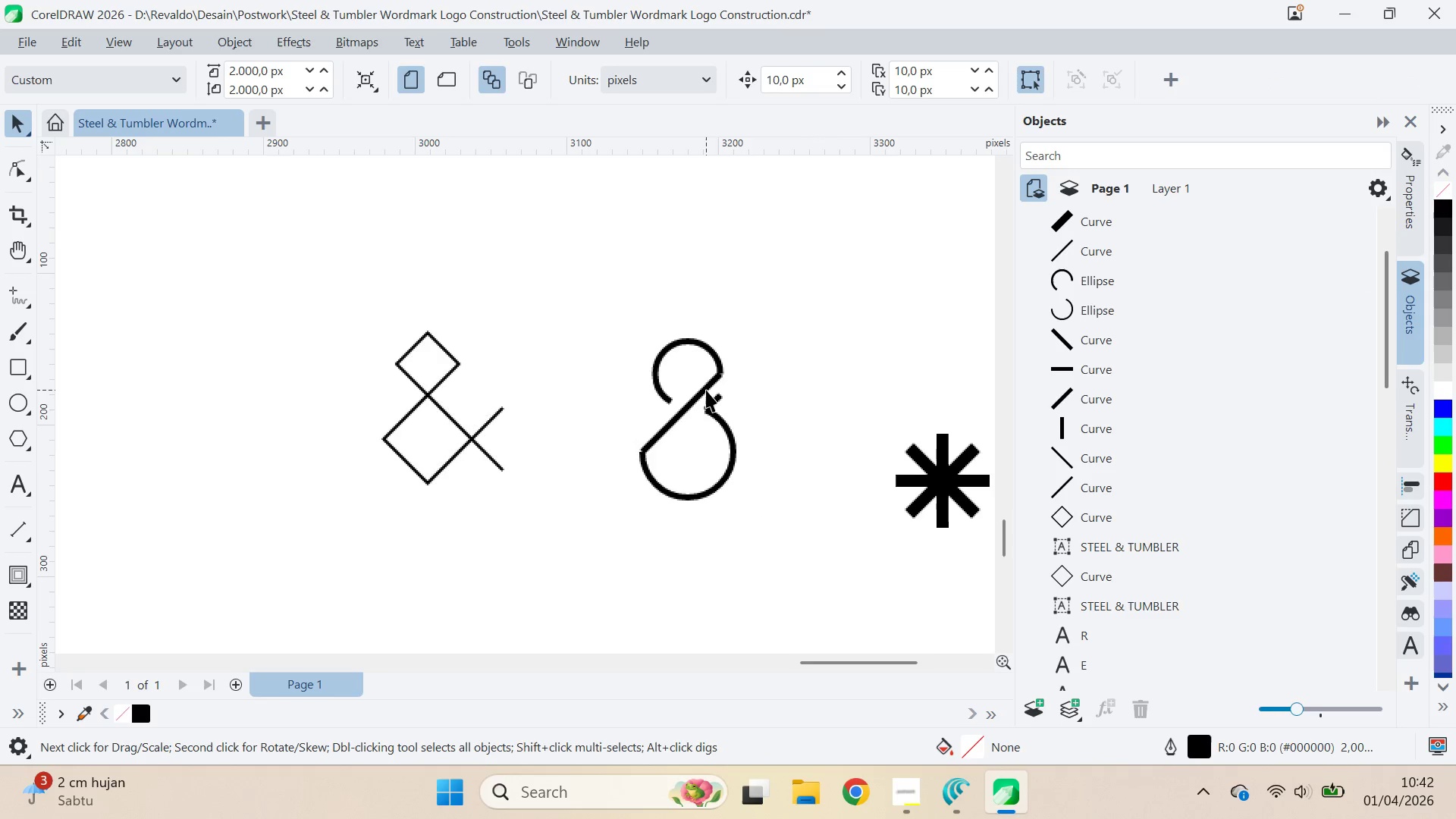 
scroll: coordinate [679, 408], scroll_direction: up, amount: 4.0
 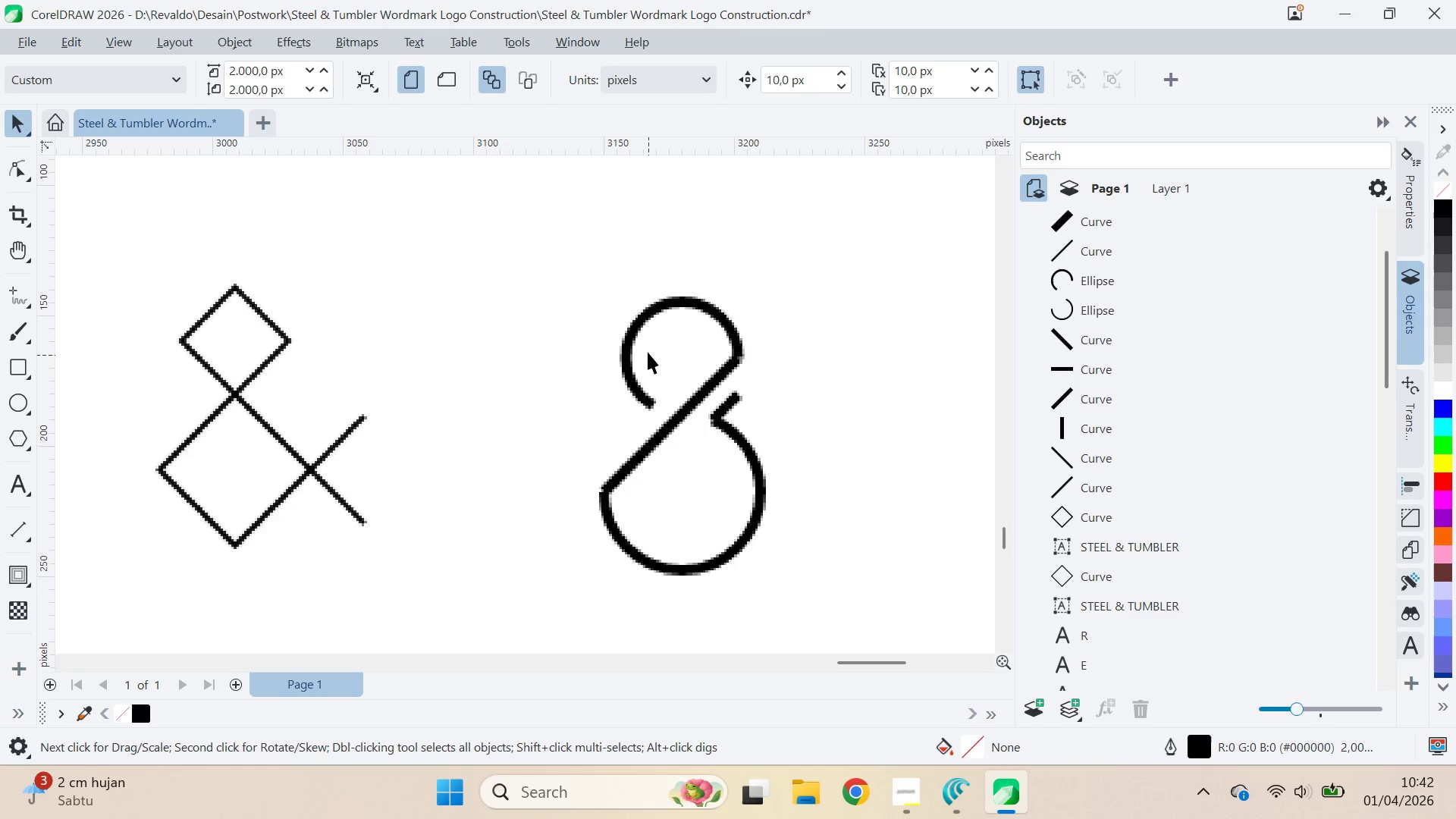 
left_click([648, 352])
 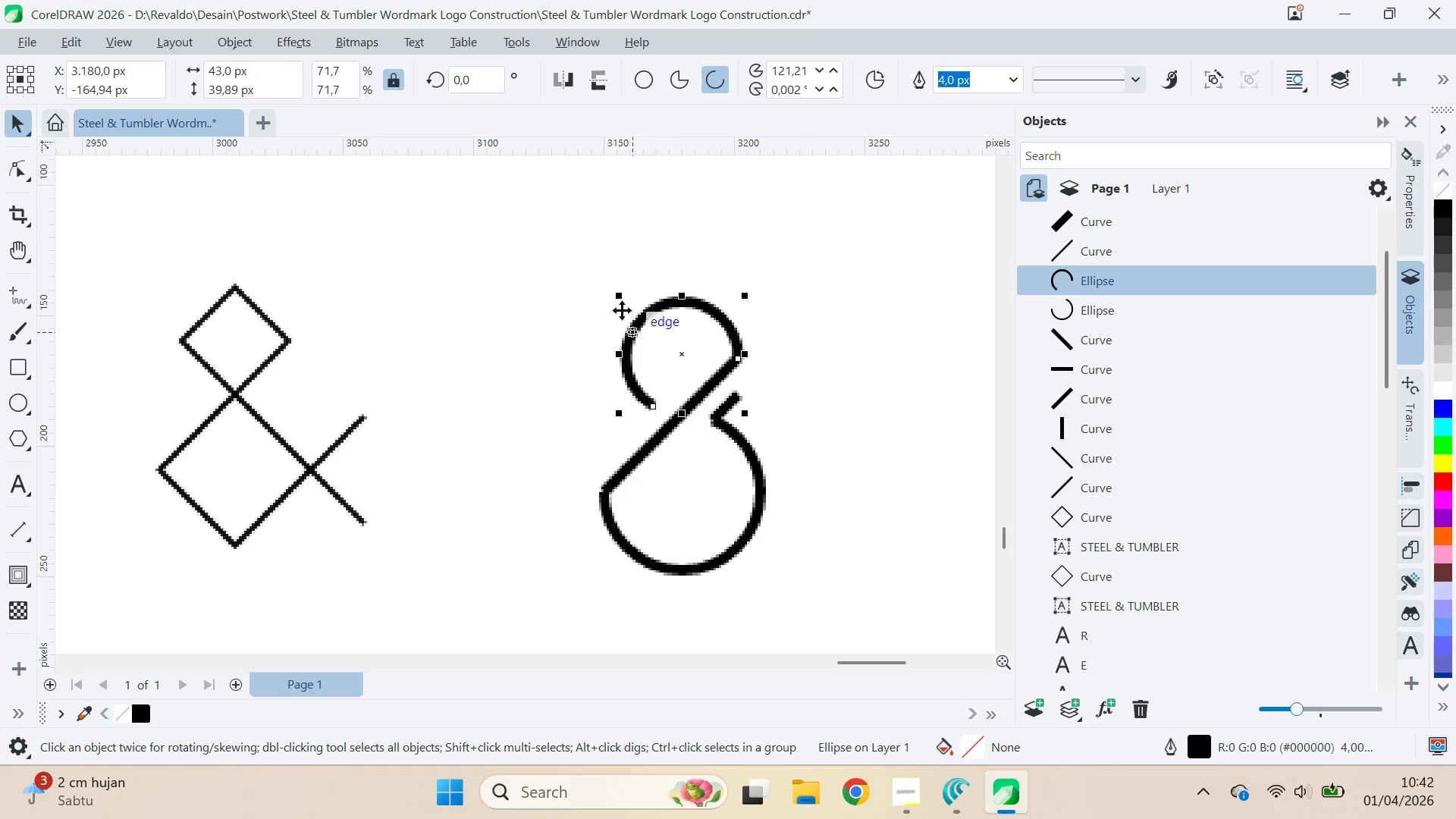 
hold_key(key=ShiftLeft, duration=1.5)
left_click_drag(start_coordinate=[613, 293], to_coordinate=[605, 285])
 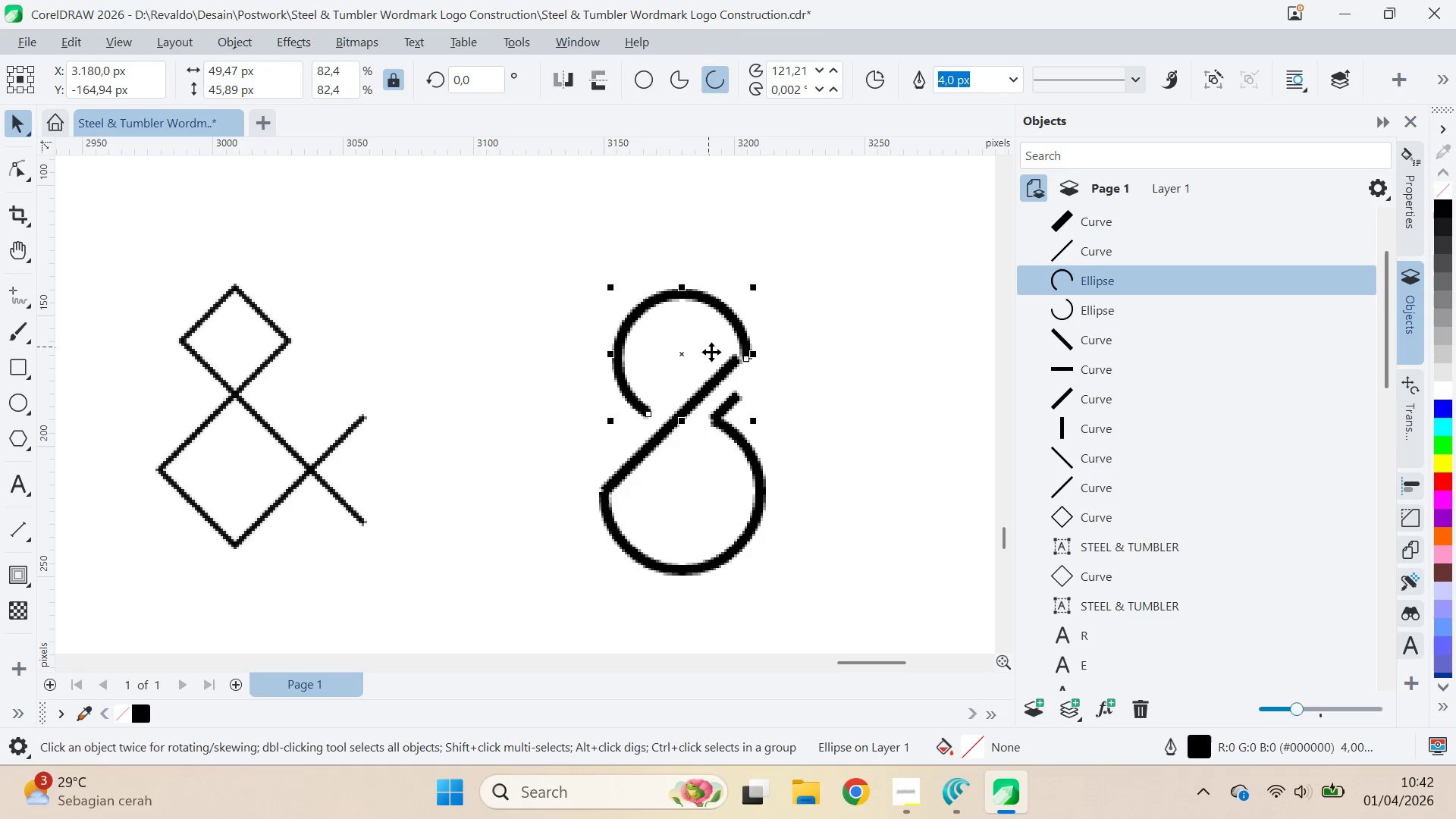 
key(Shift+ShiftLeft)
 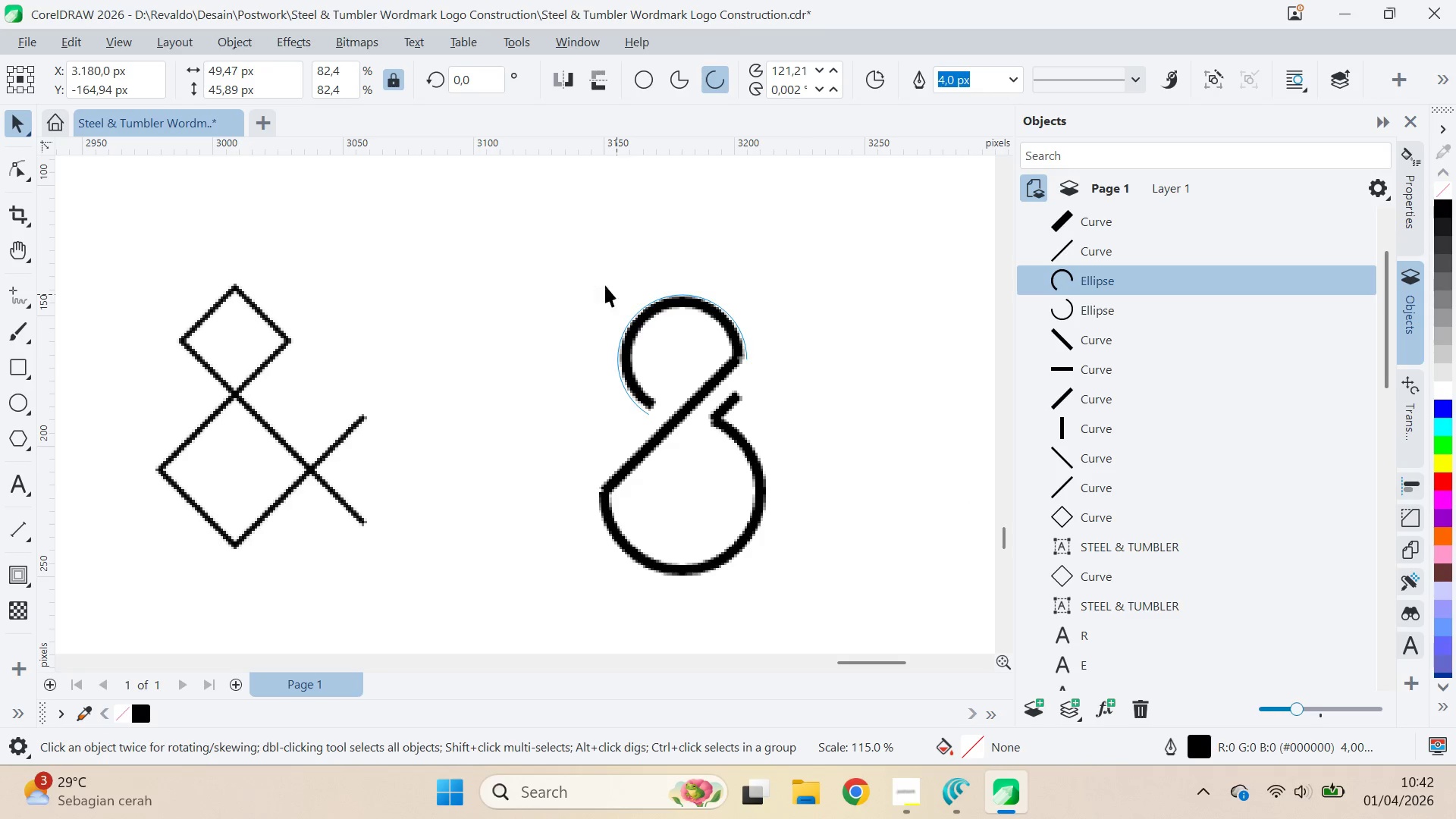 
key(Shift+ShiftLeft)
 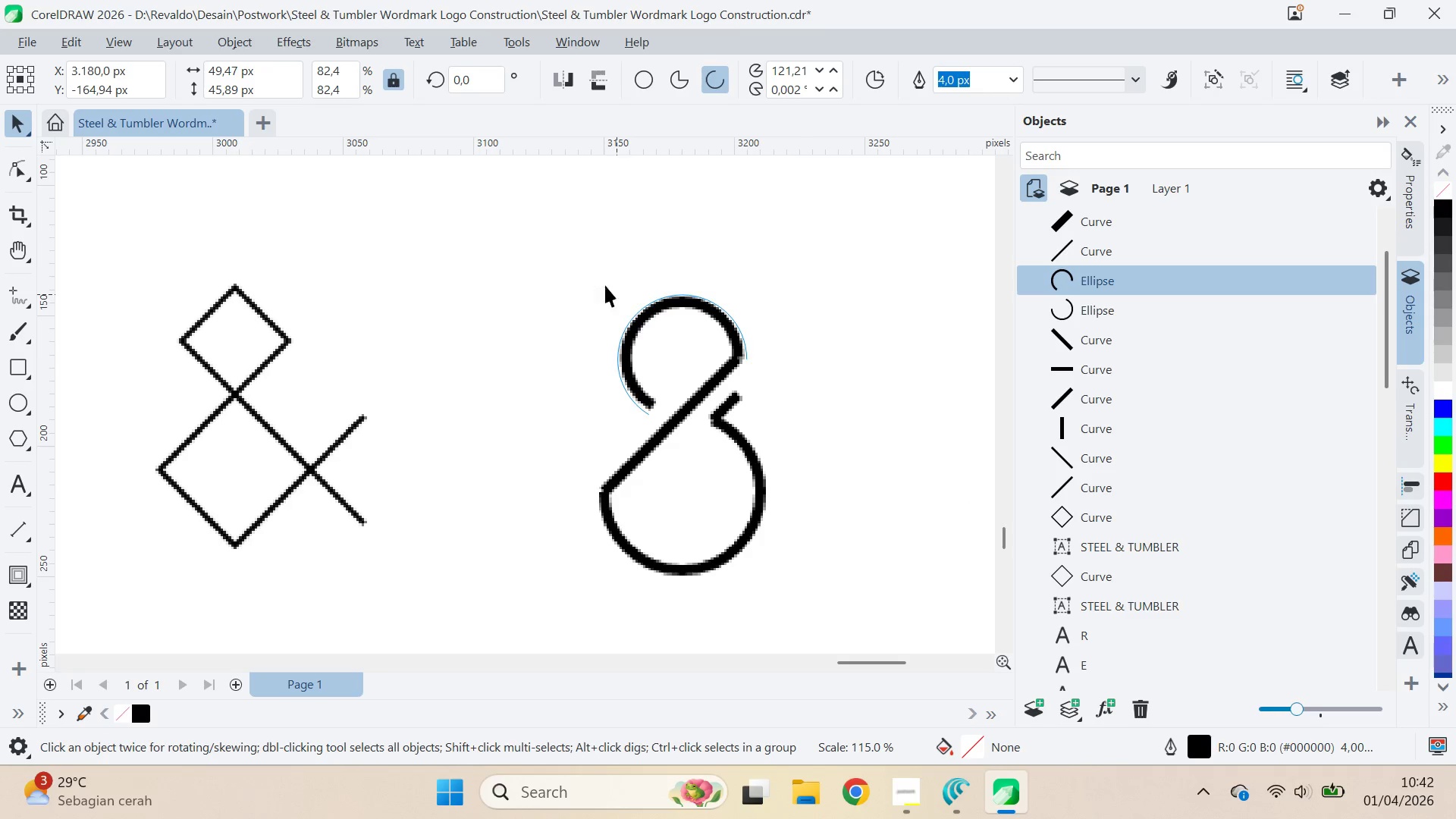 
key(Shift+ShiftLeft)
 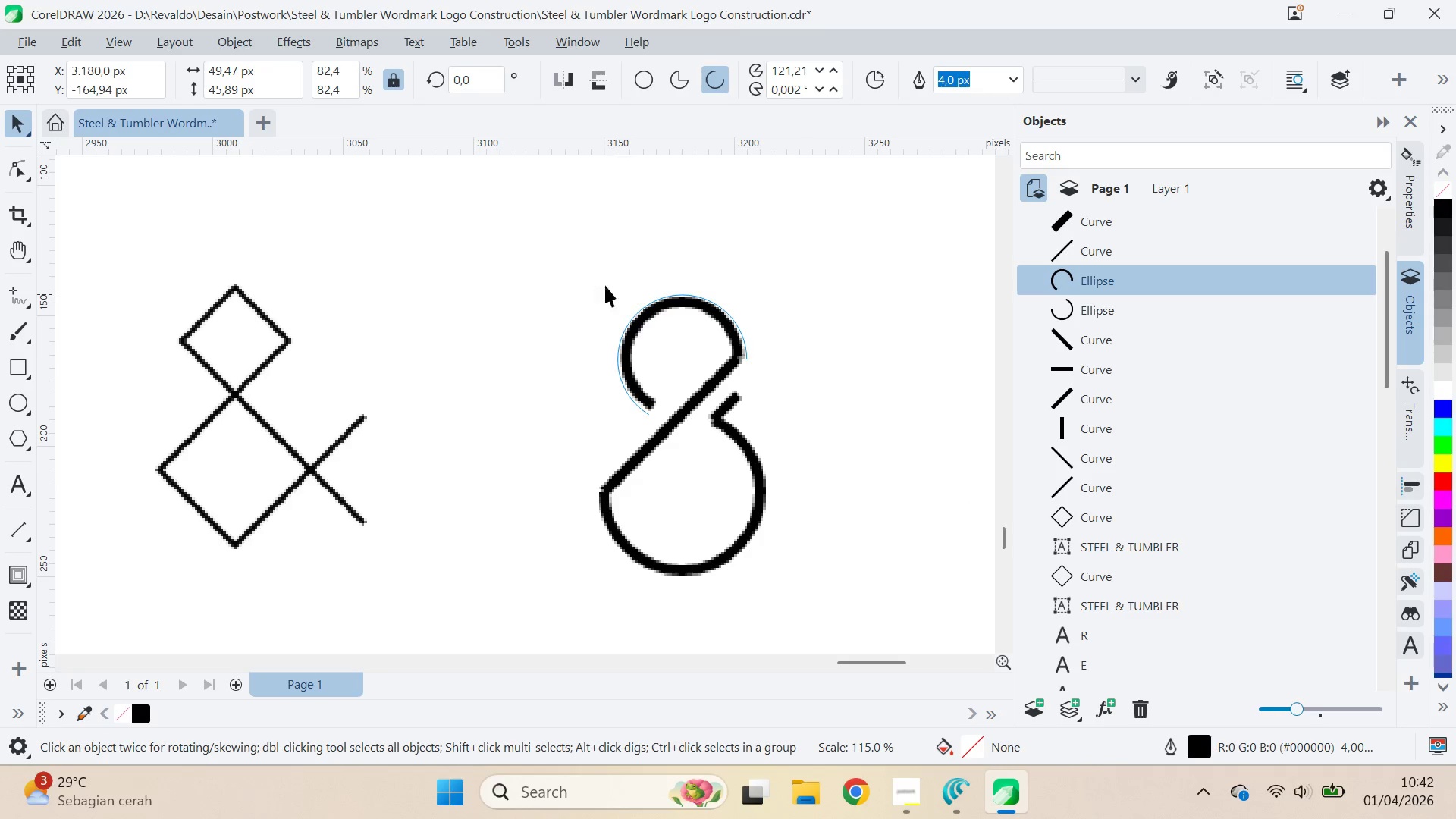 
key(Shift+ShiftLeft)
 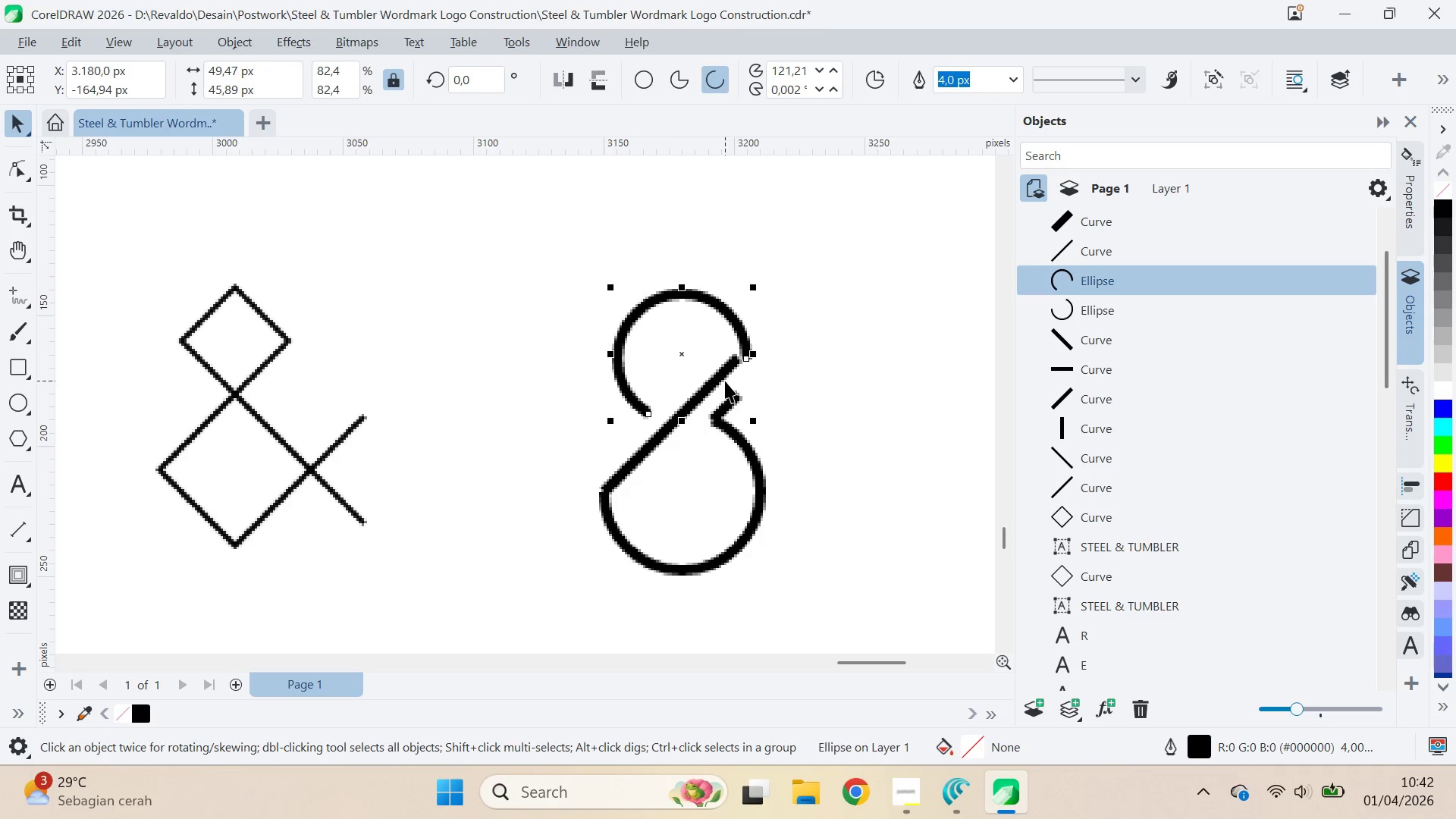 
left_click([725, 373])
 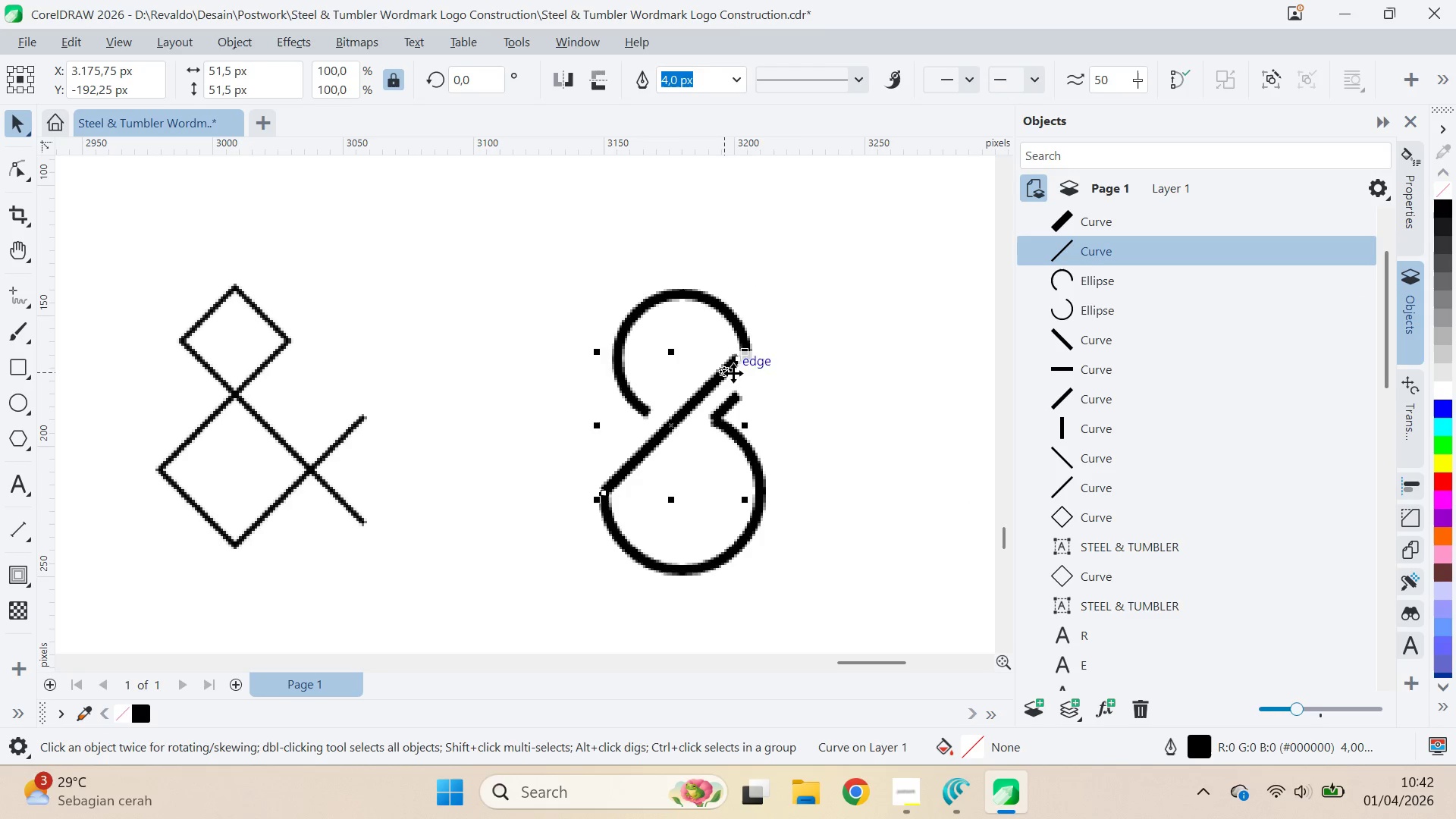 
type(av)
 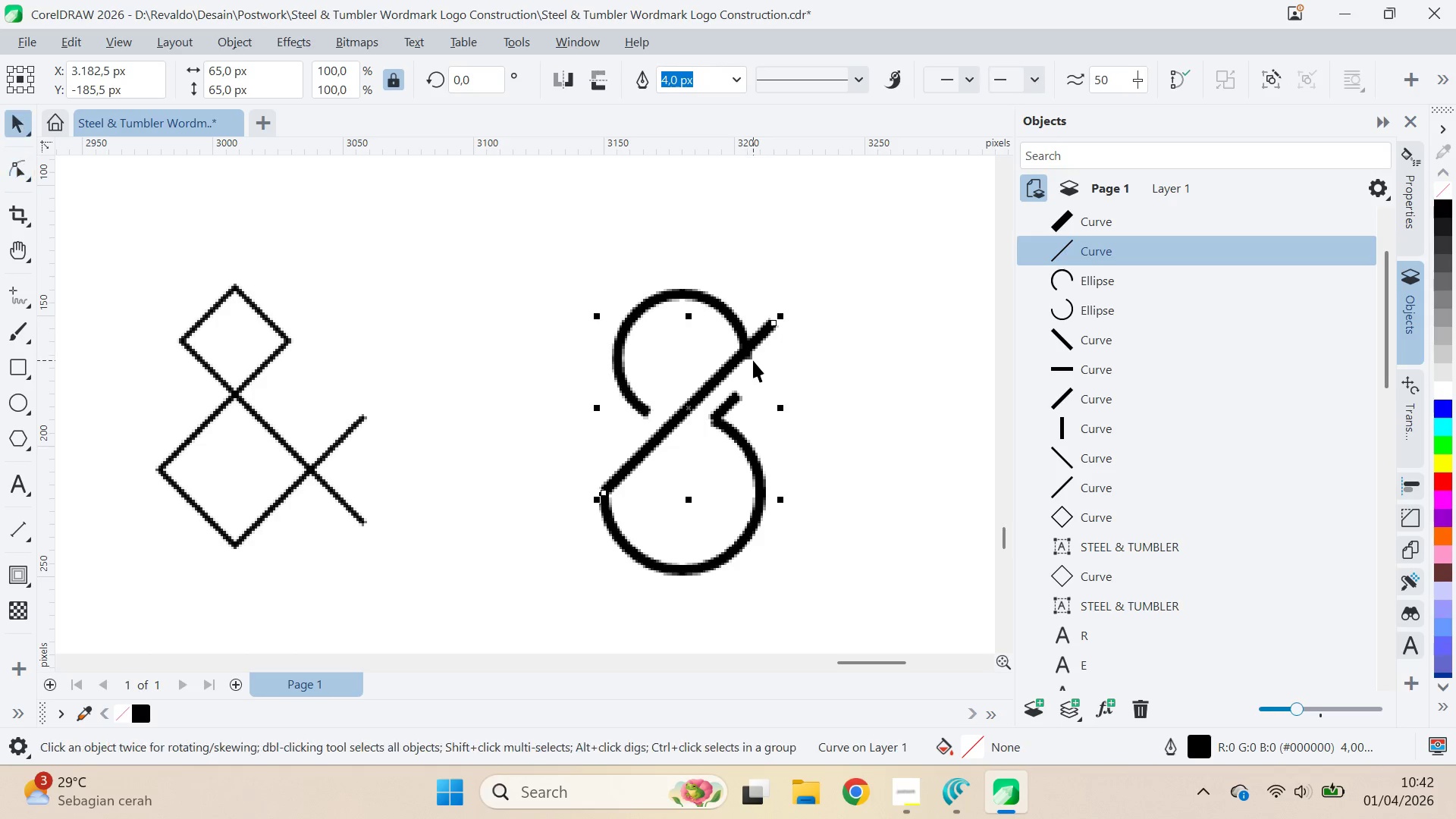 
left_click_drag(start_coordinate=[743, 362], to_coordinate=[777, 326])
 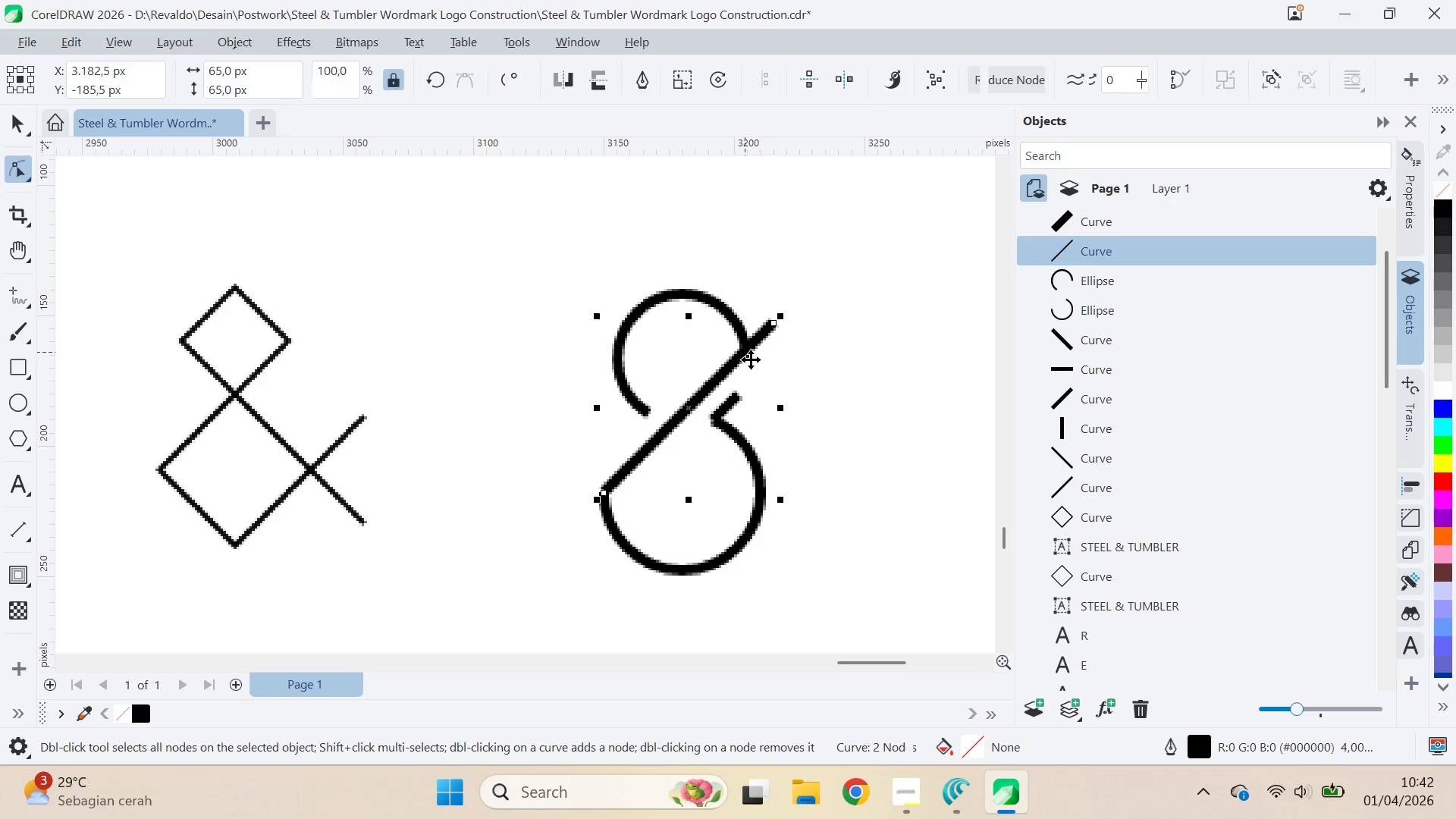 
left_click([750, 360])
 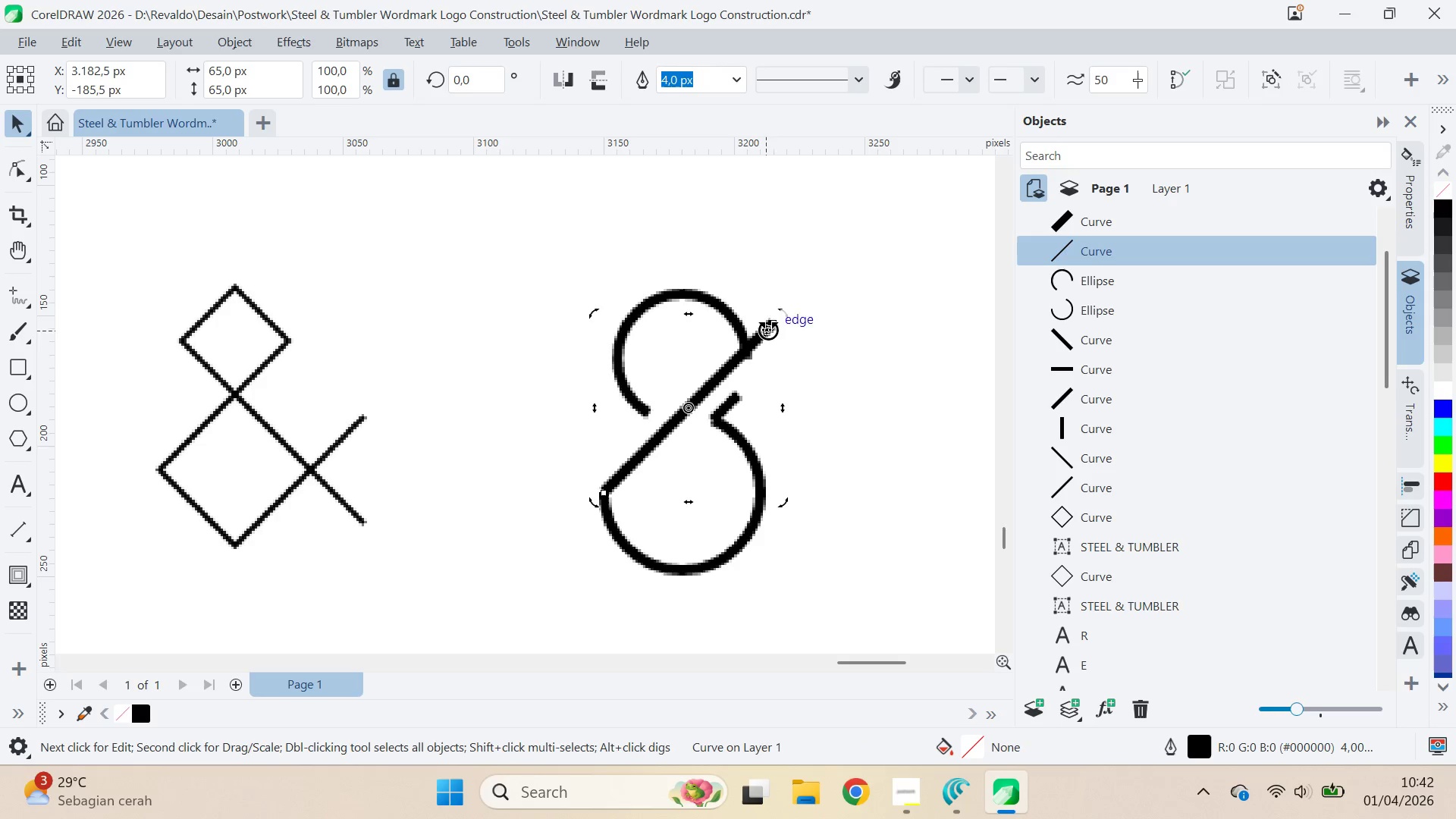 
key(A)
 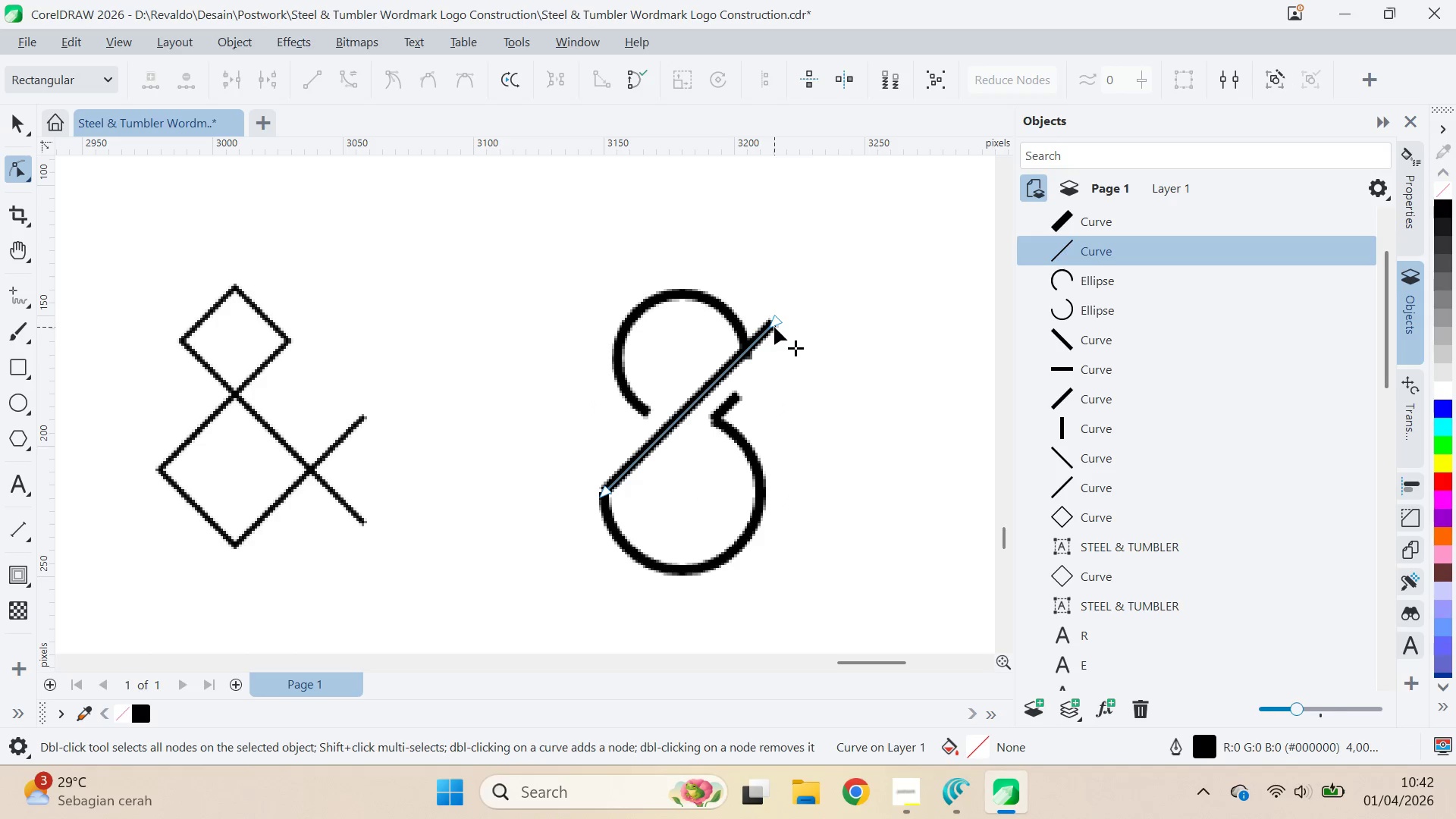 
left_click_drag(start_coordinate=[774, 327], to_coordinate=[746, 352])
 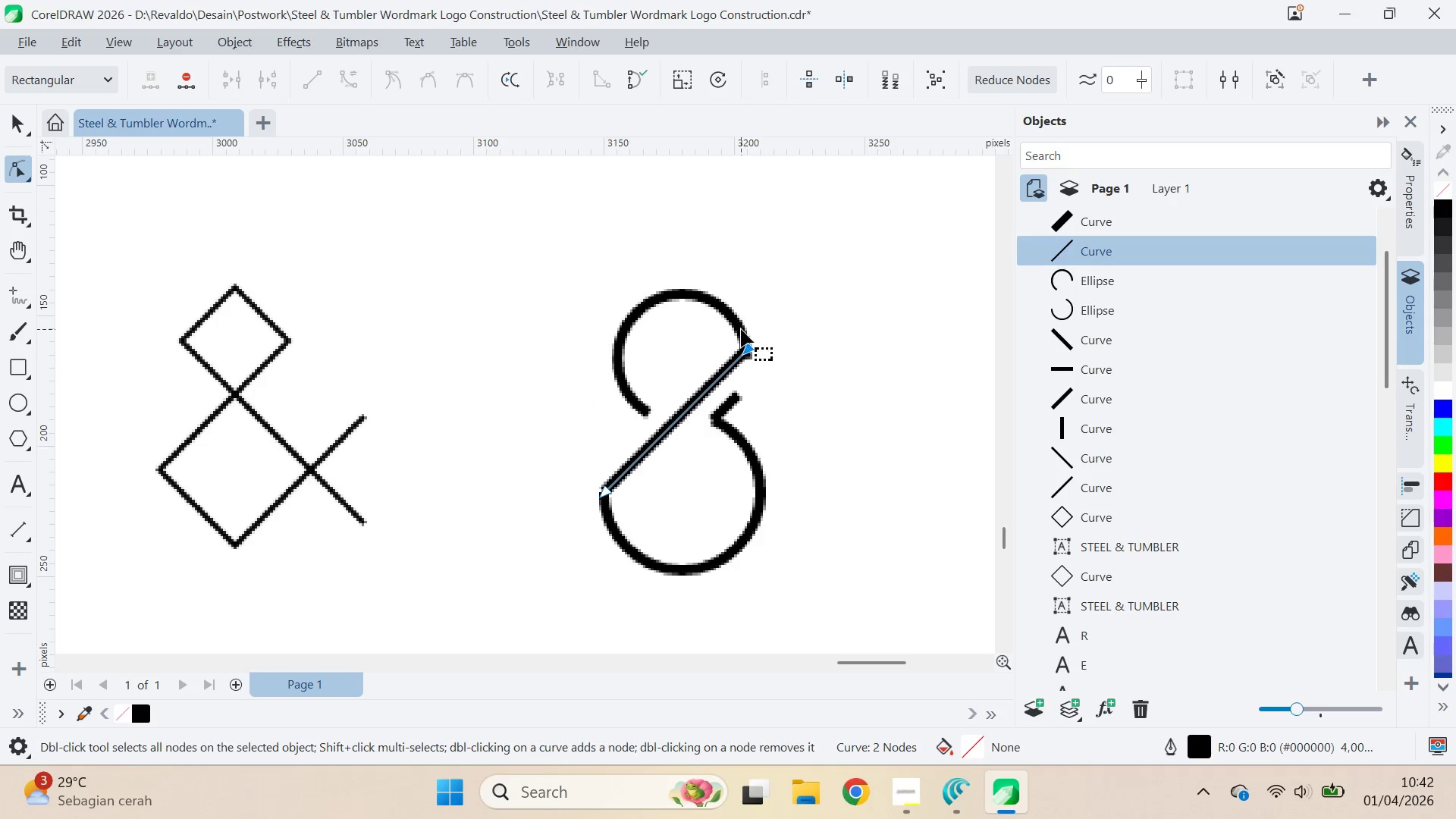 
hold_key(key=ShiftLeft, duration=0.95)
 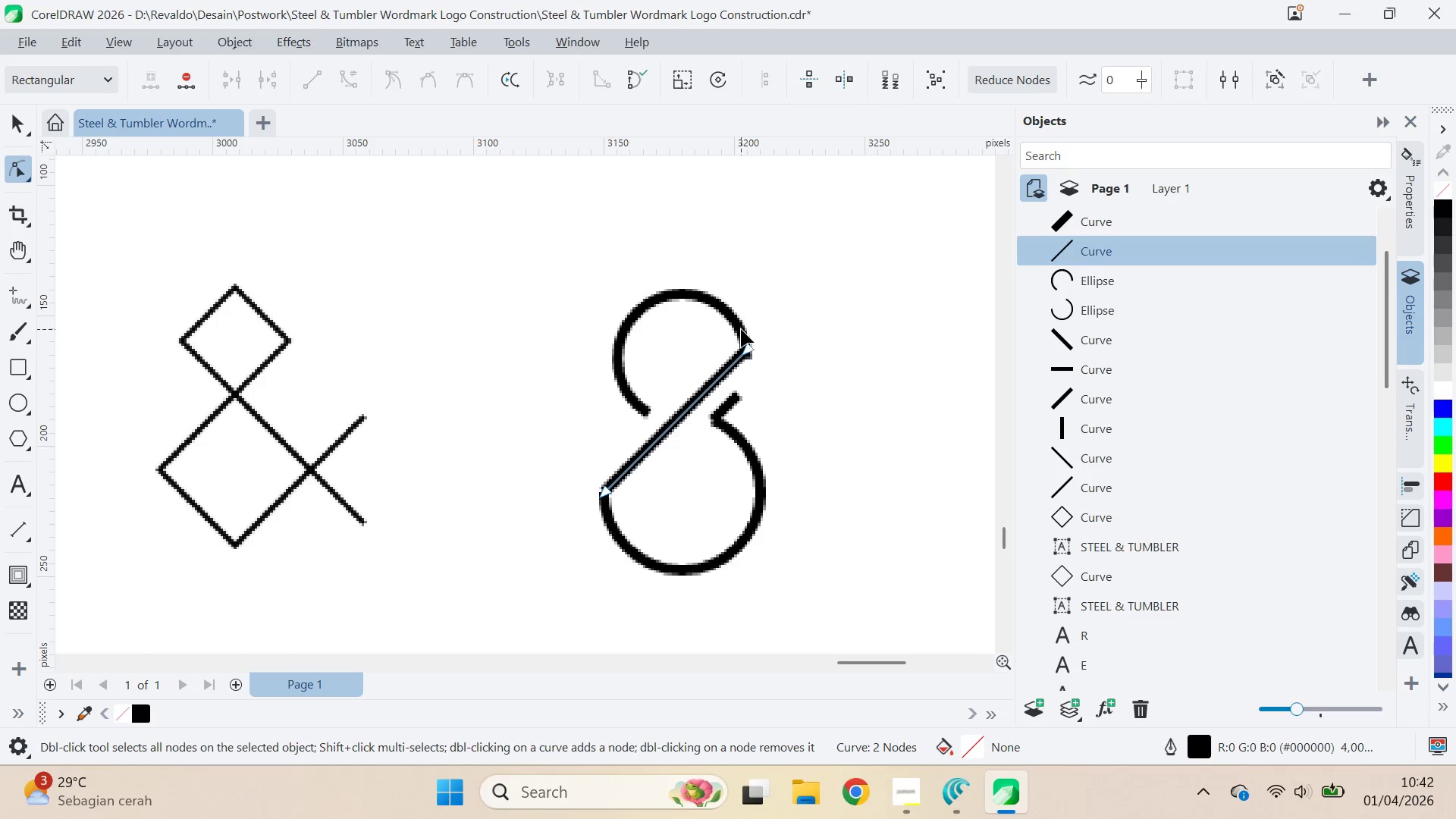 
hold_key(key=ShiftLeft, duration=9.16)
left_click([741, 329])
 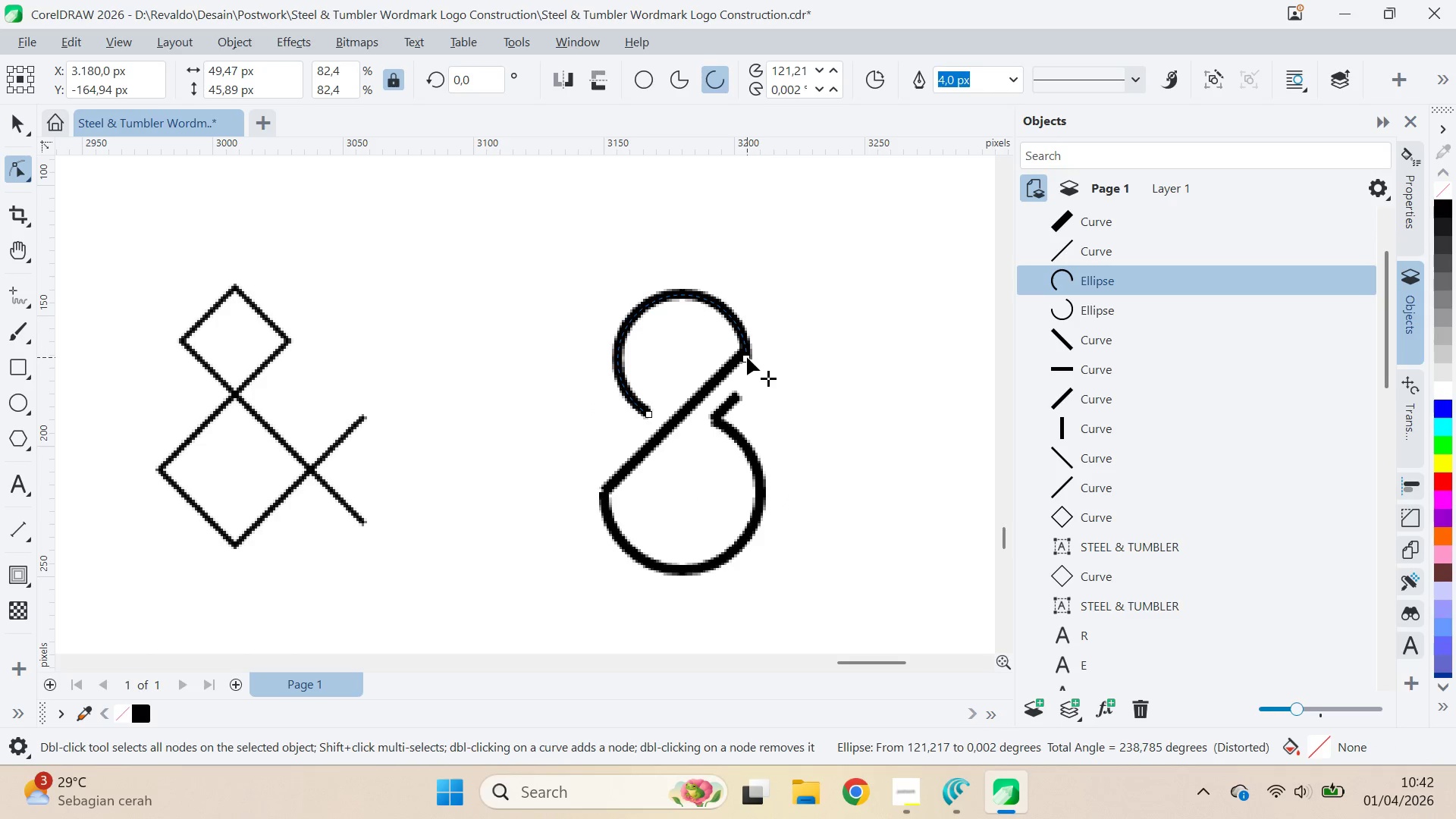 
left_click_drag(start_coordinate=[747, 359], to_coordinate=[748, 349])
 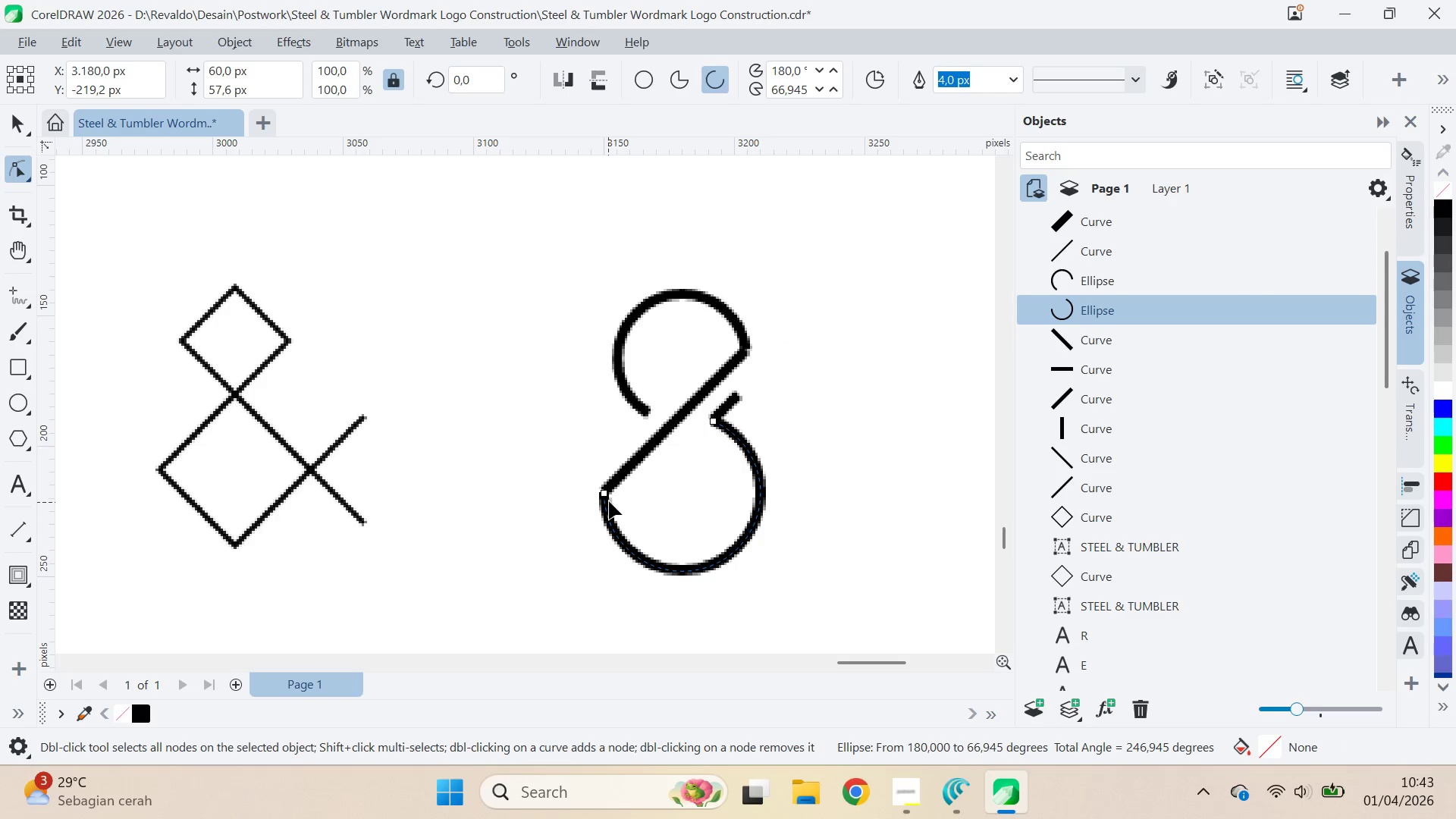 
left_click_drag(start_coordinate=[608, 496], to_coordinate=[604, 494])
 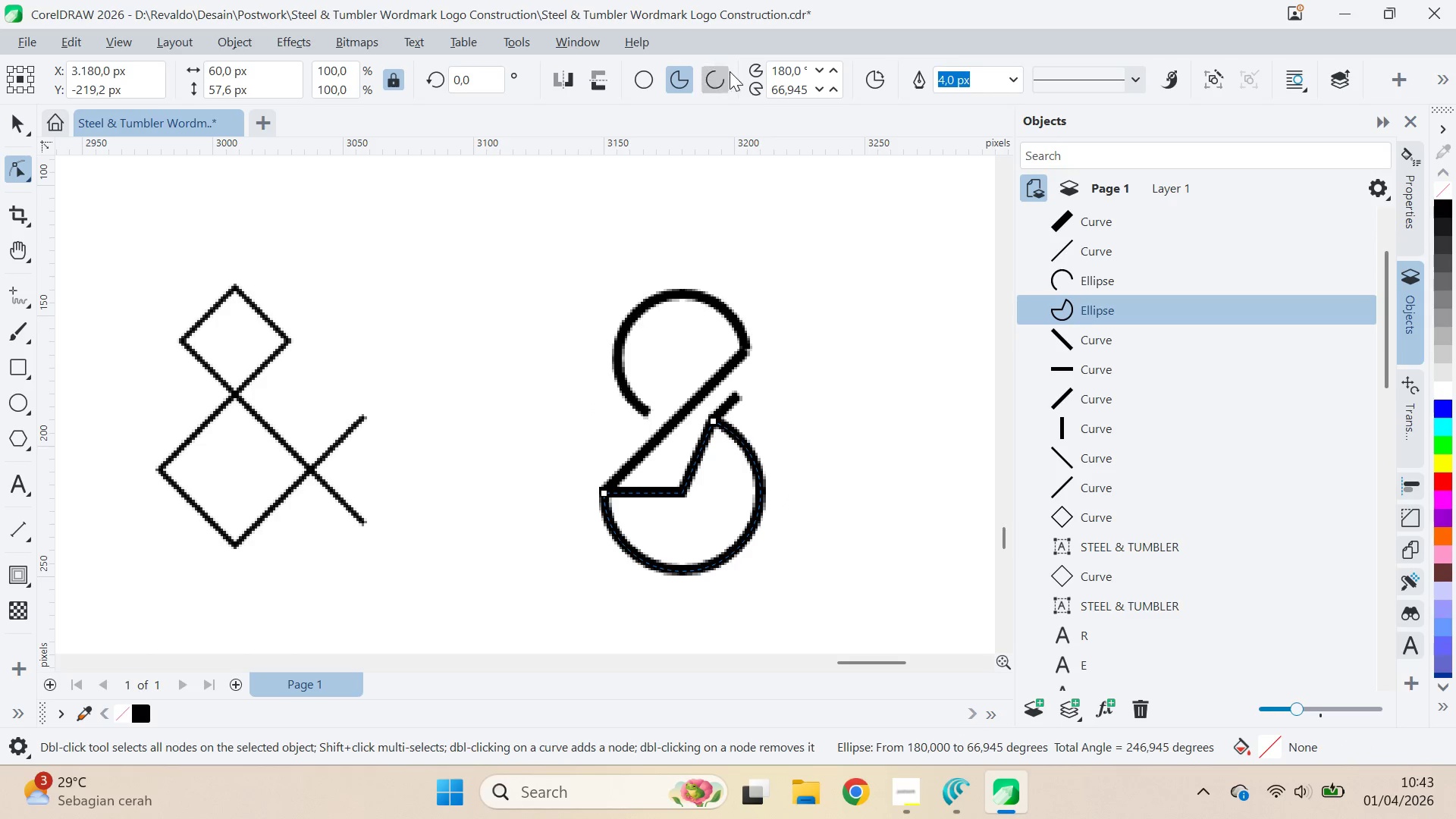 
double_click([723, 77])
 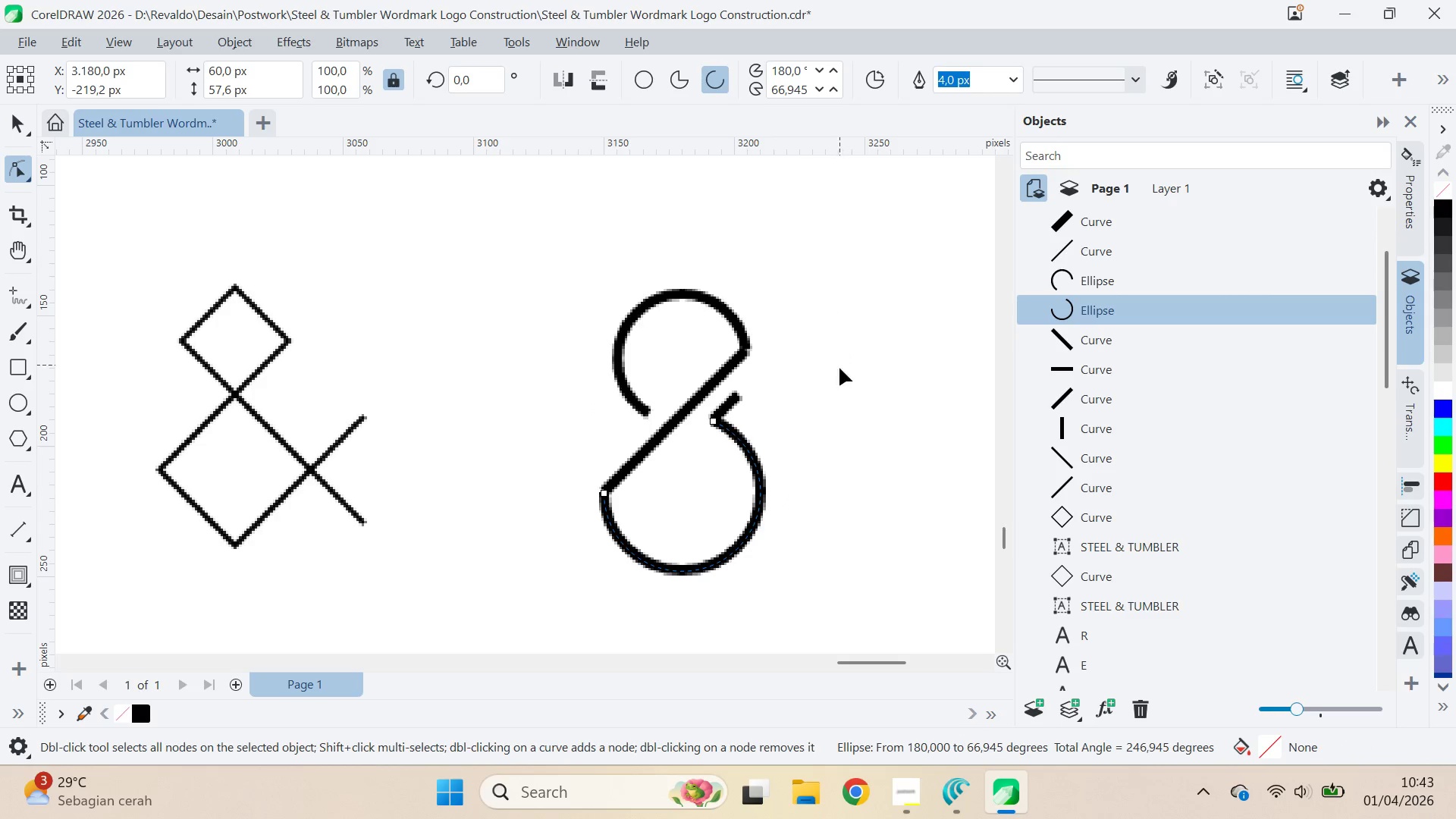 
left_click_drag(start_coordinate=[839, 369], to_coordinate=[836, 370])
 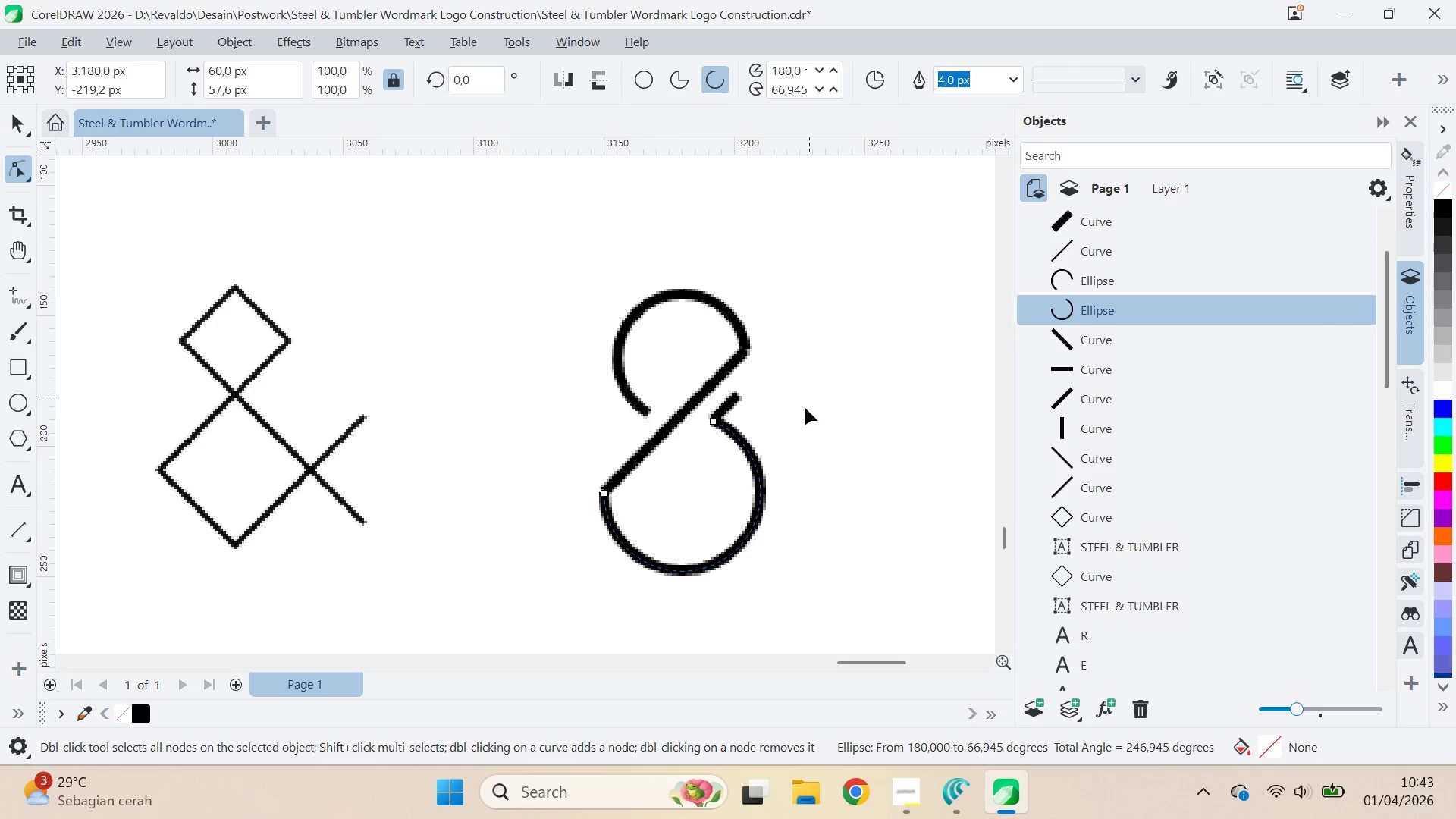 
key(V)
 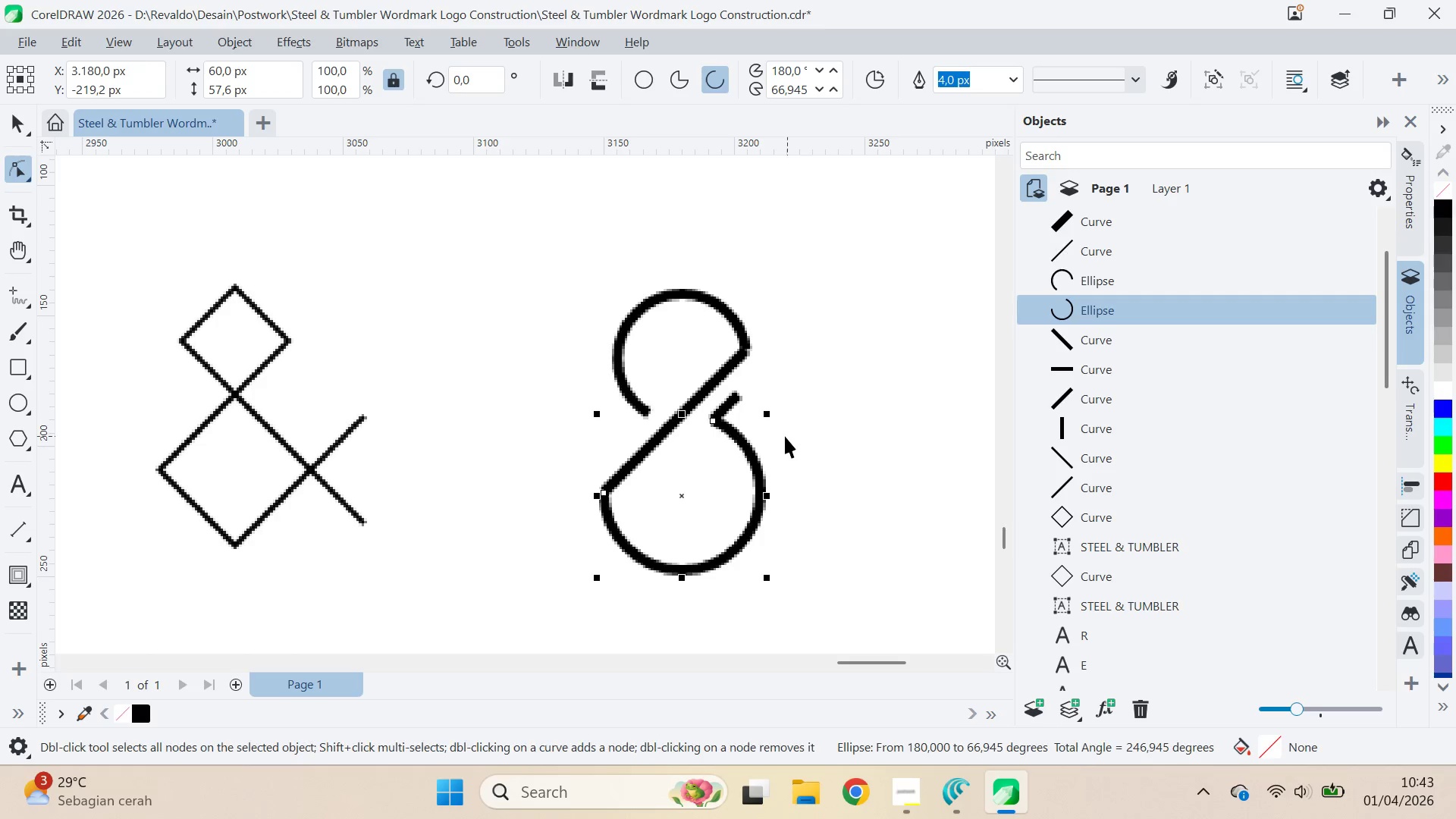 
left_click([783, 436])
 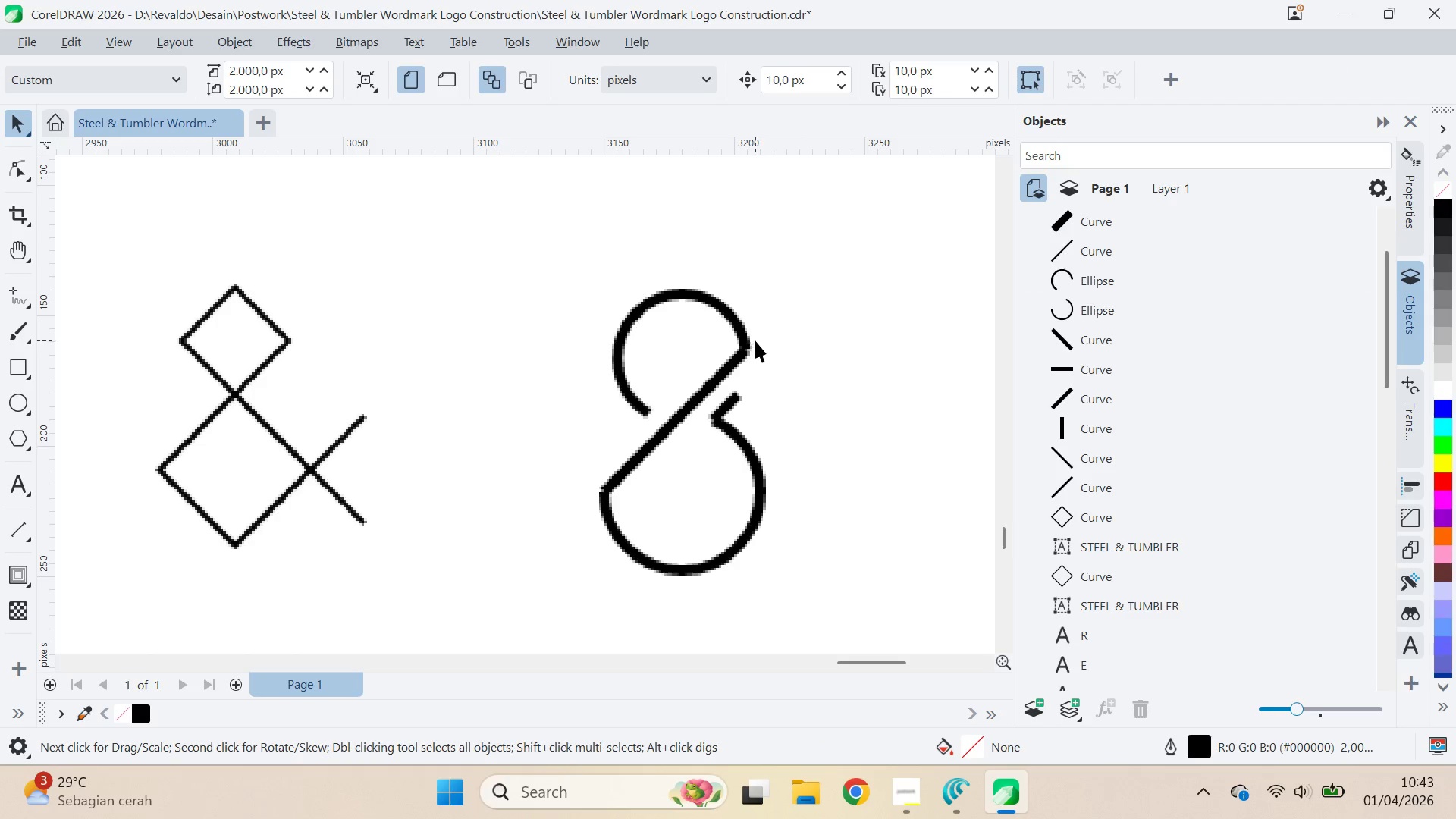 
left_click([736, 366])
 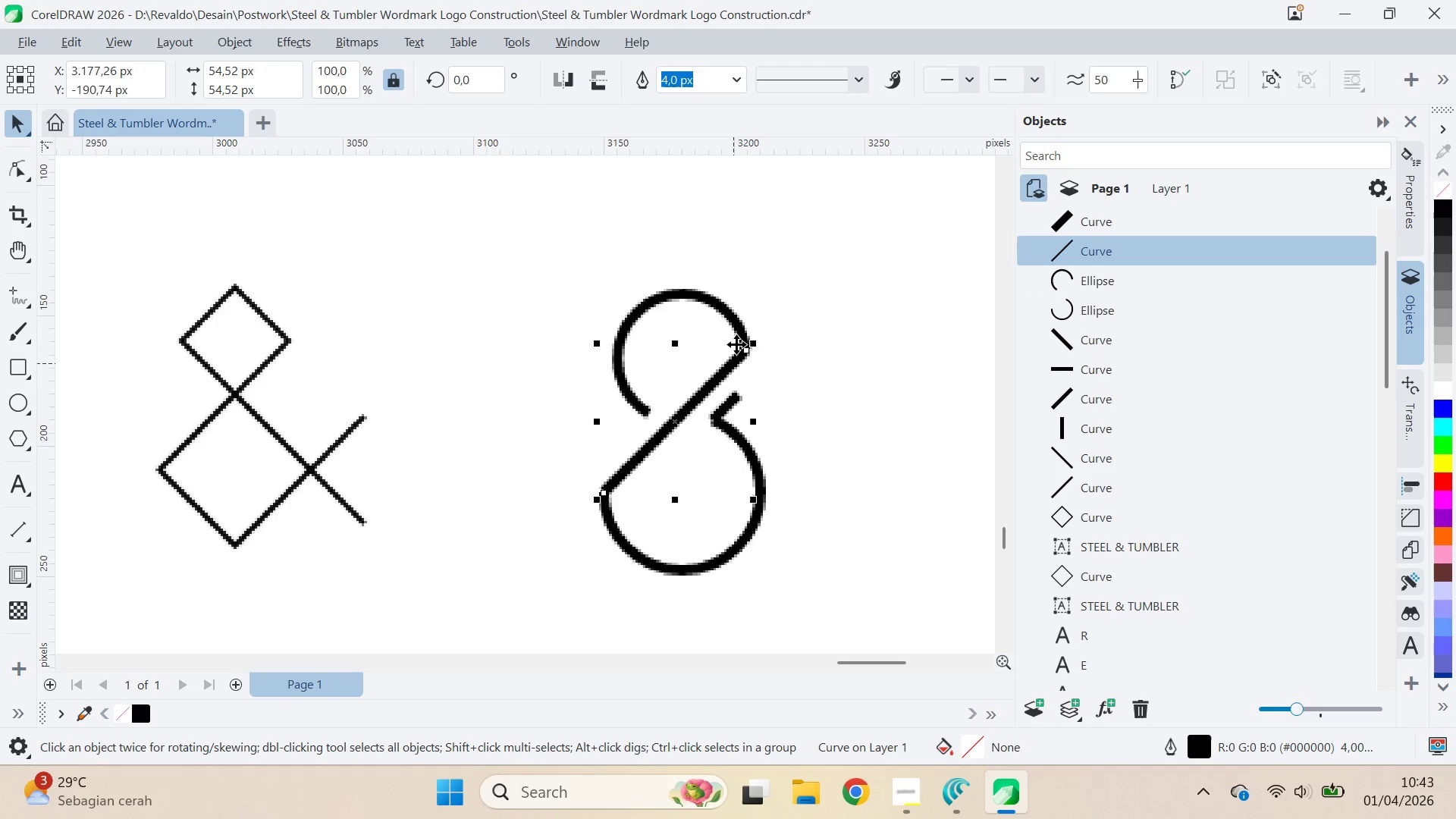 
hold_key(key=ShiftLeft, duration=0.34)
left_click([725, 312])
 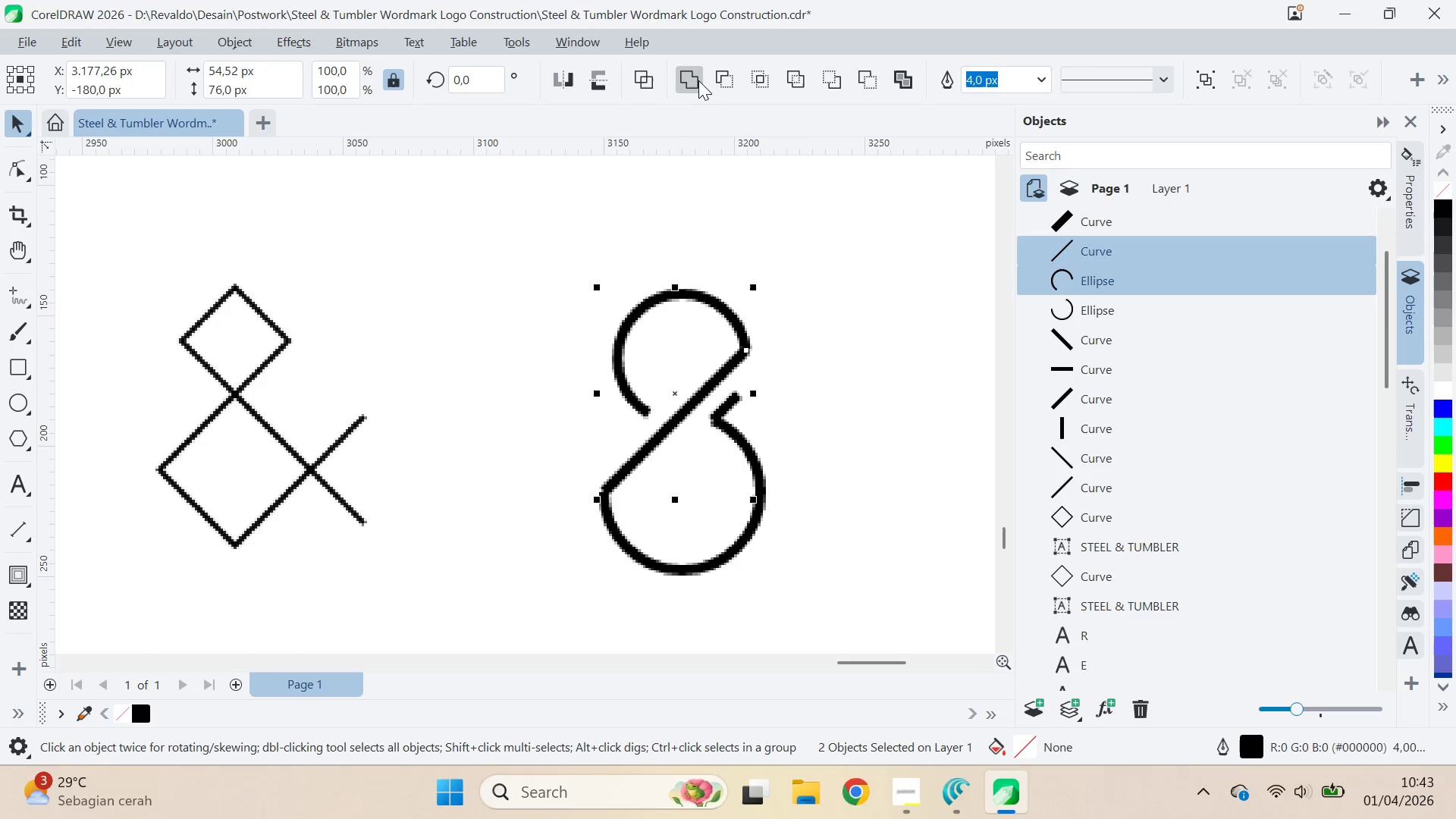 
left_click([698, 80])
 